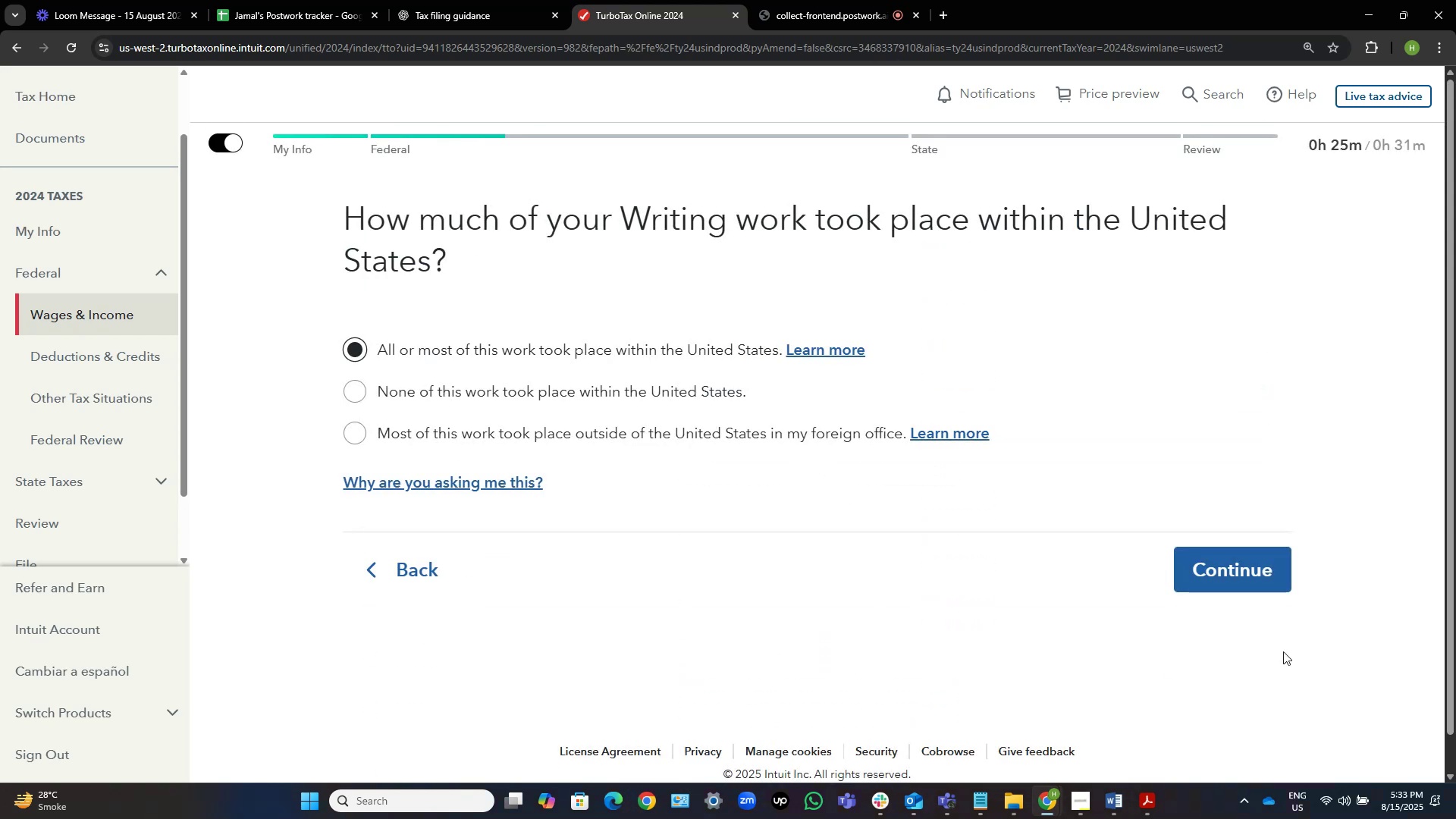 
left_click_drag(start_coordinate=[1234, 560], to_coordinate=[1224, 565])
 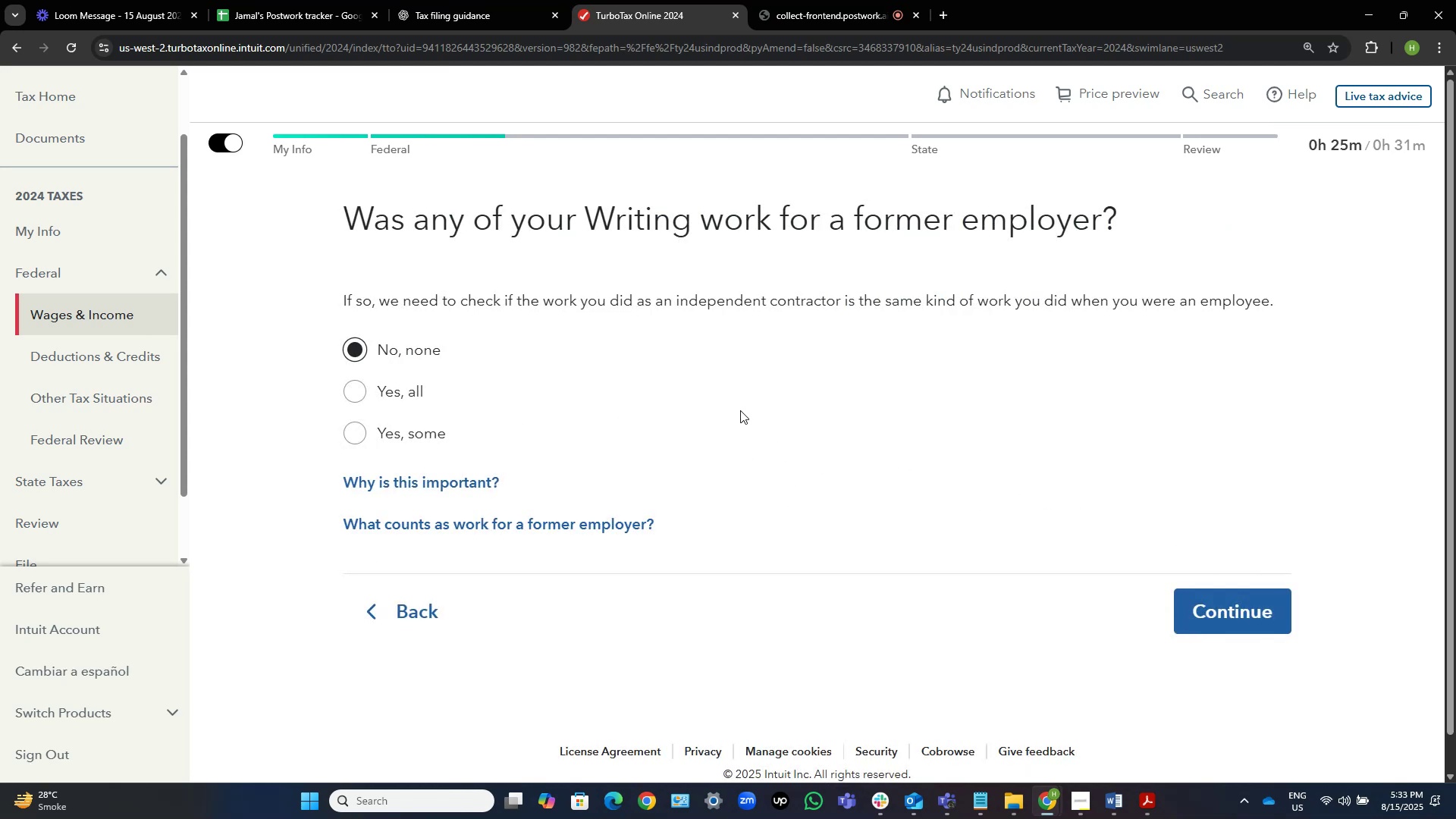 
wait(11.03)
 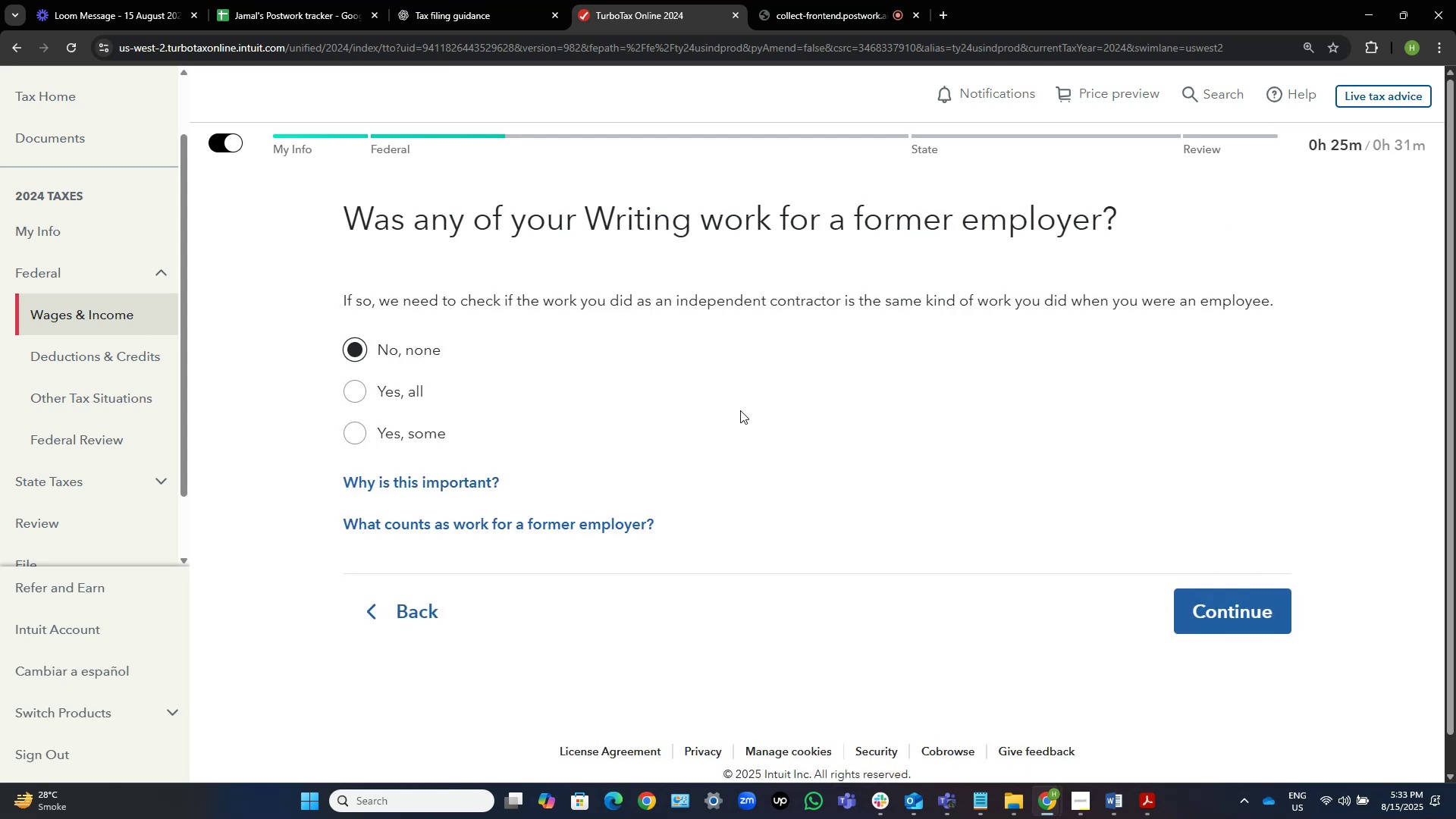 
left_click([369, 432])
 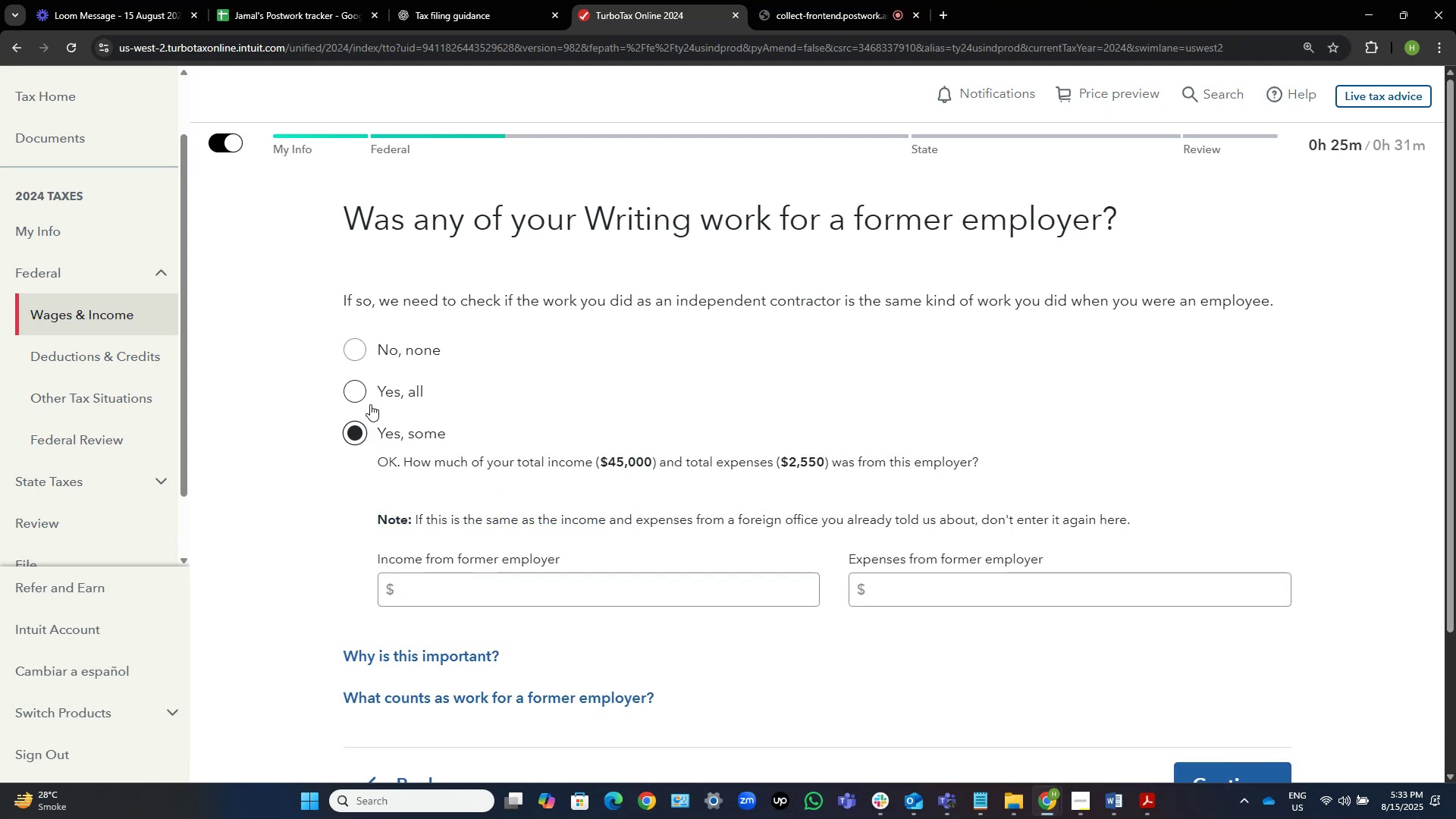 
left_click([371, 395])
 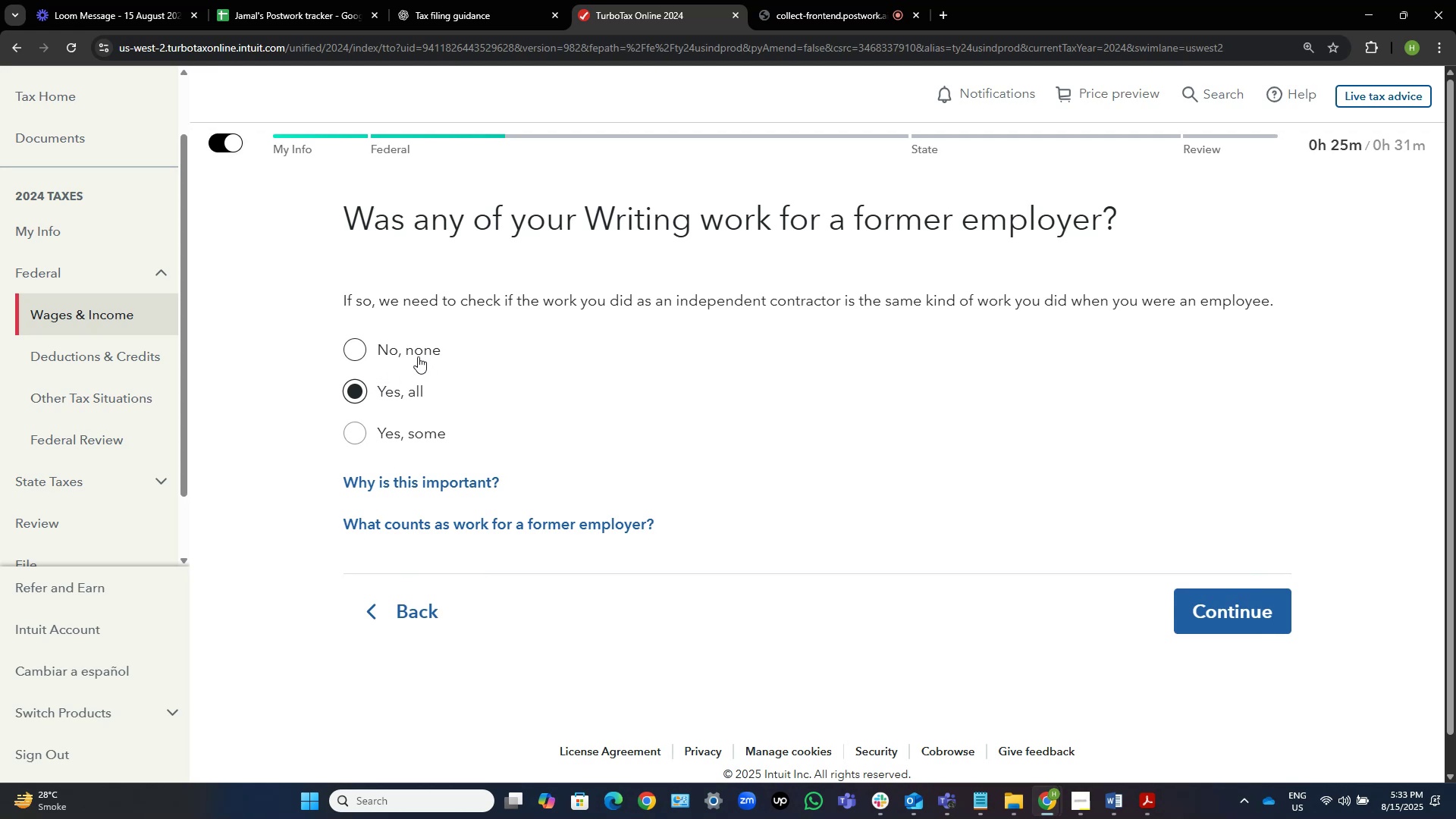 
left_click([417, 356])
 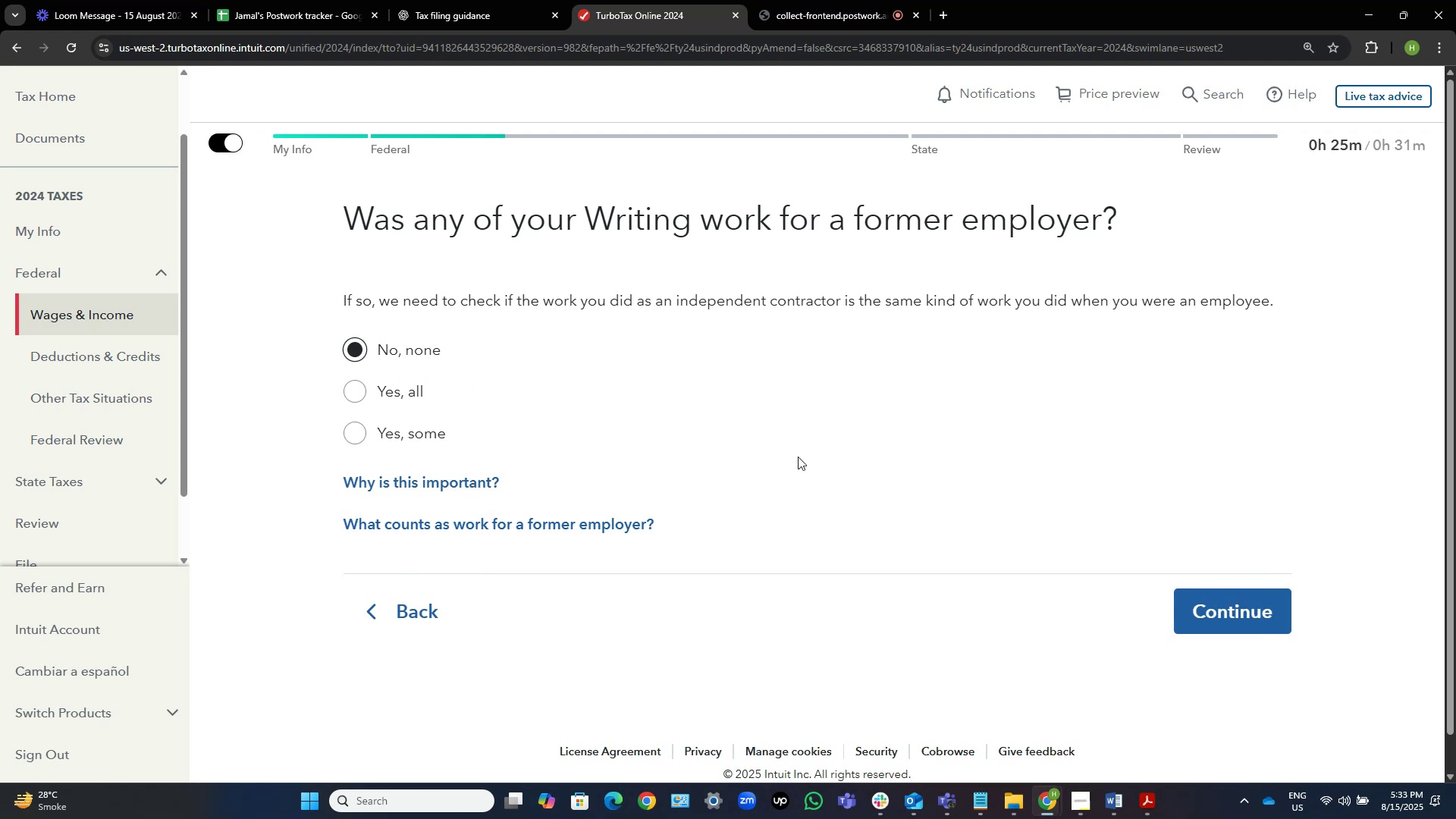 
left_click([1197, 602])
 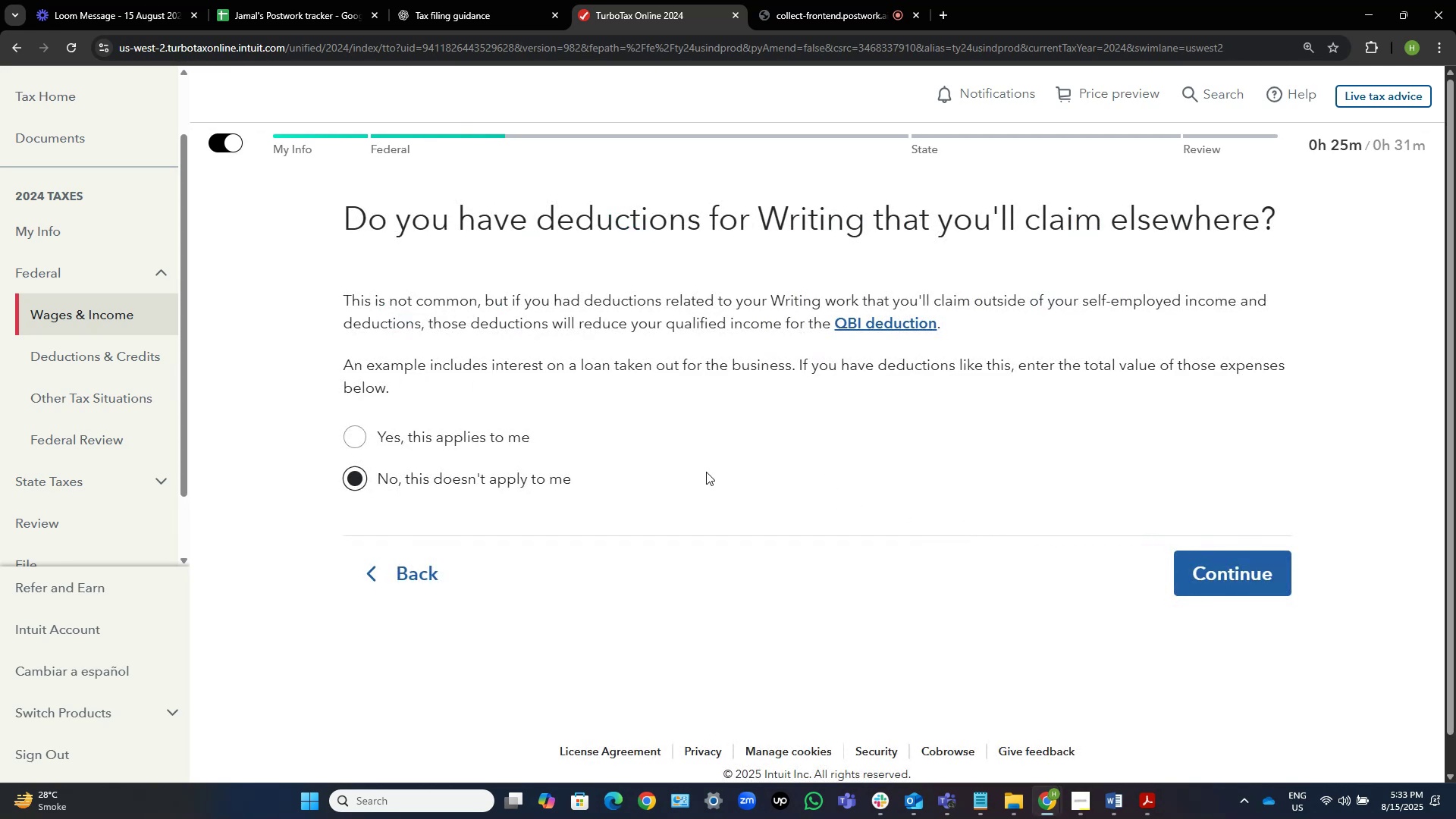 
left_click([425, 438])
 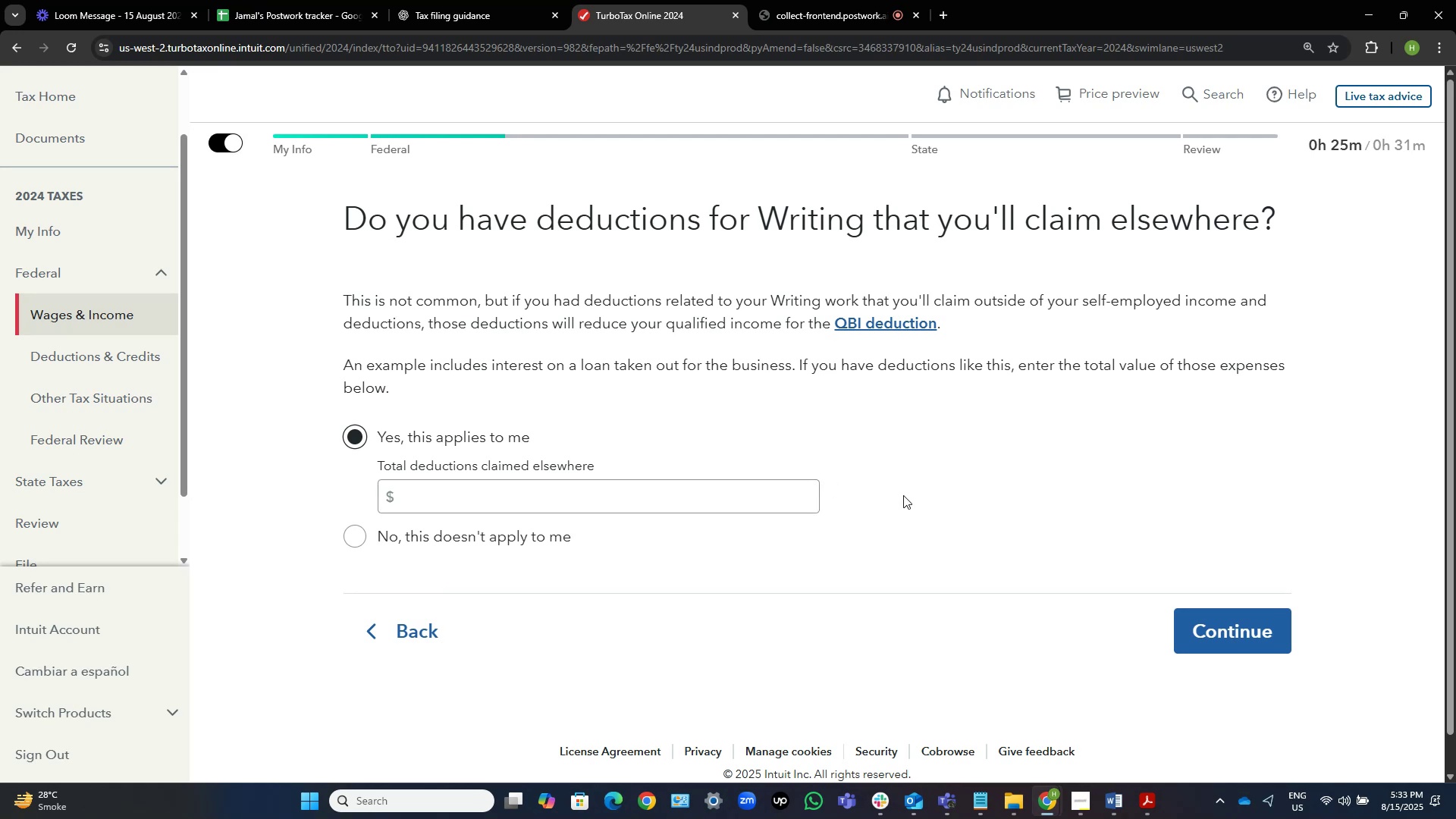 
wait(11.51)
 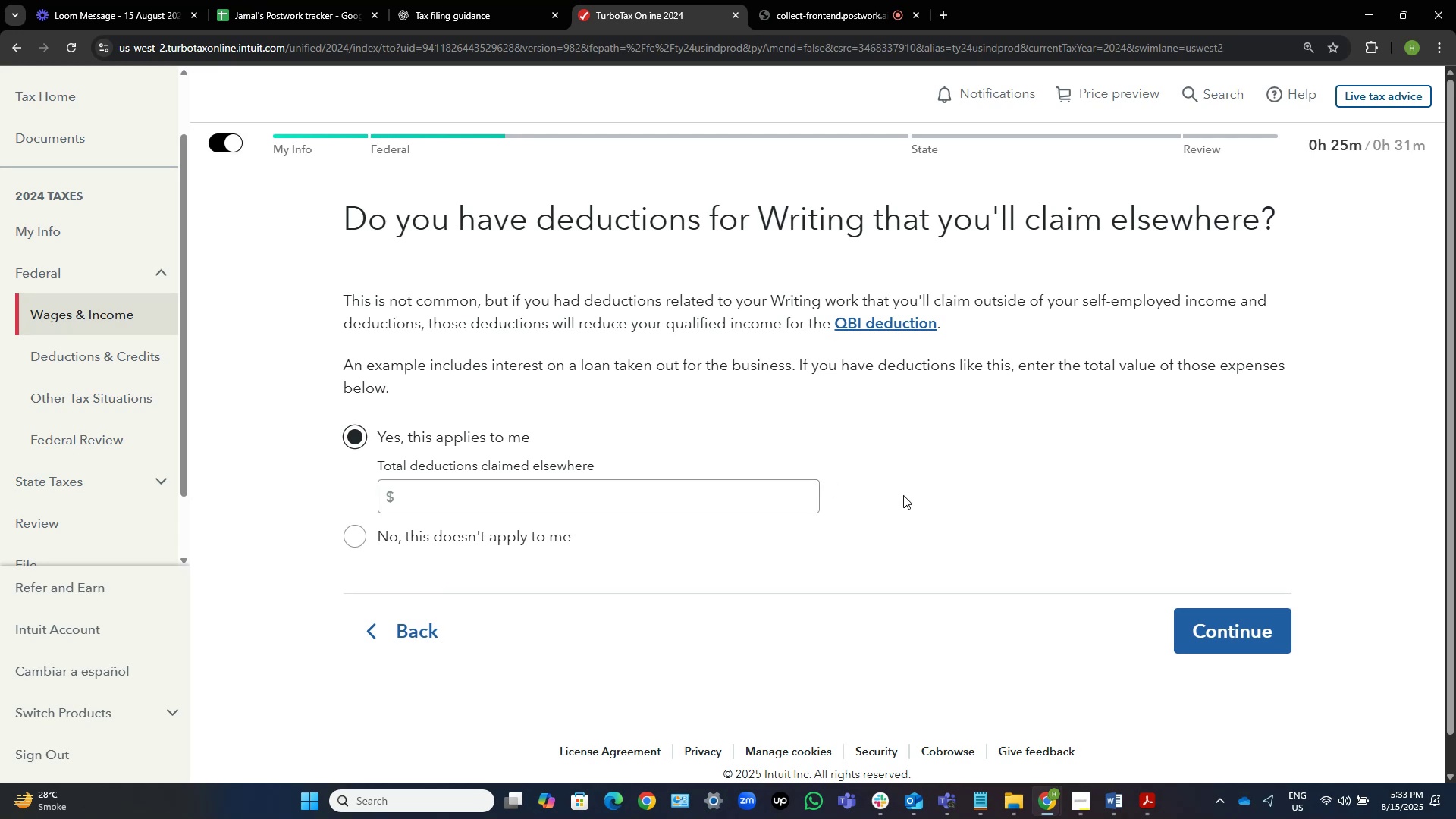 
left_click([443, 0])
 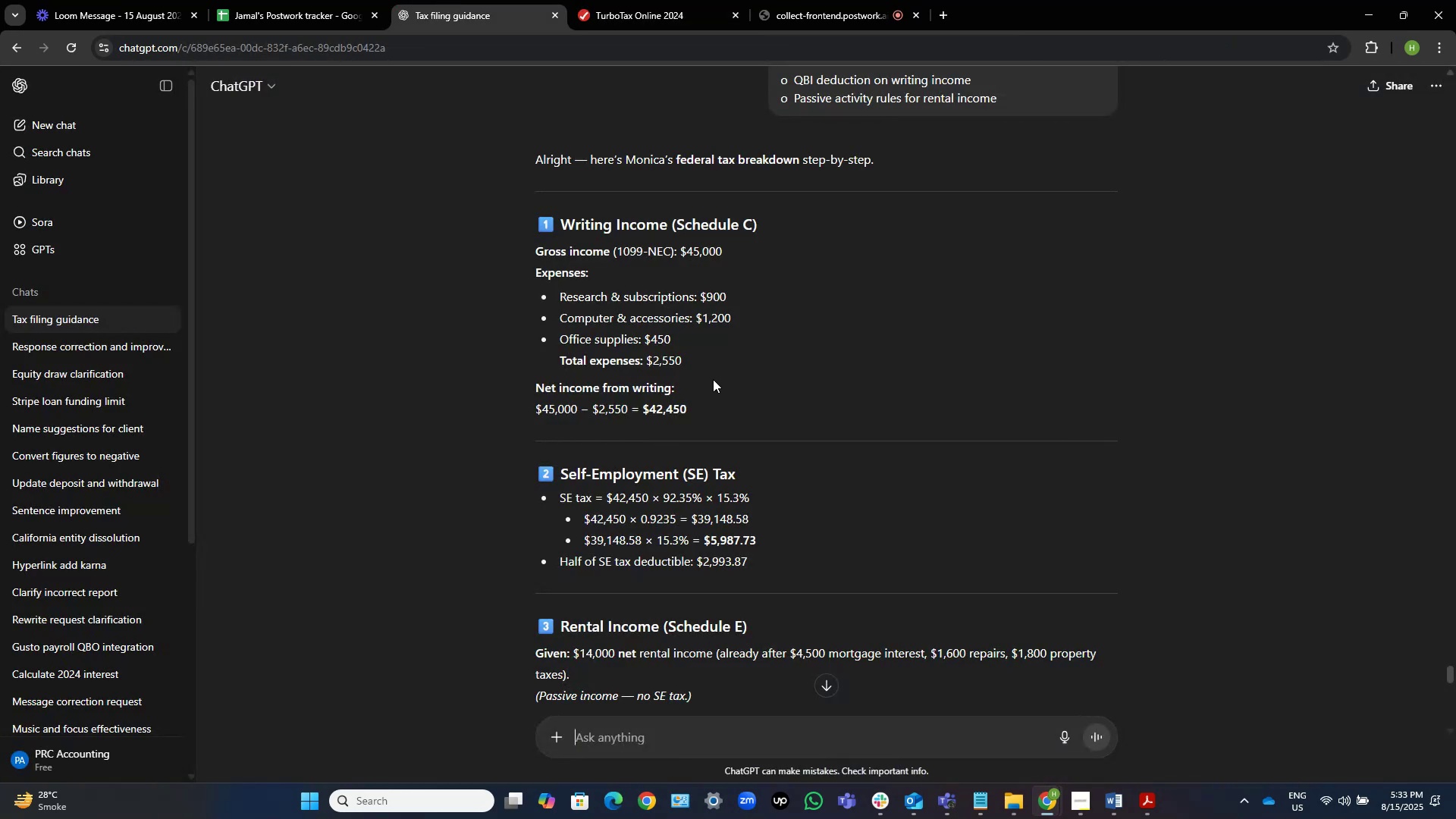 
wait(10.82)
 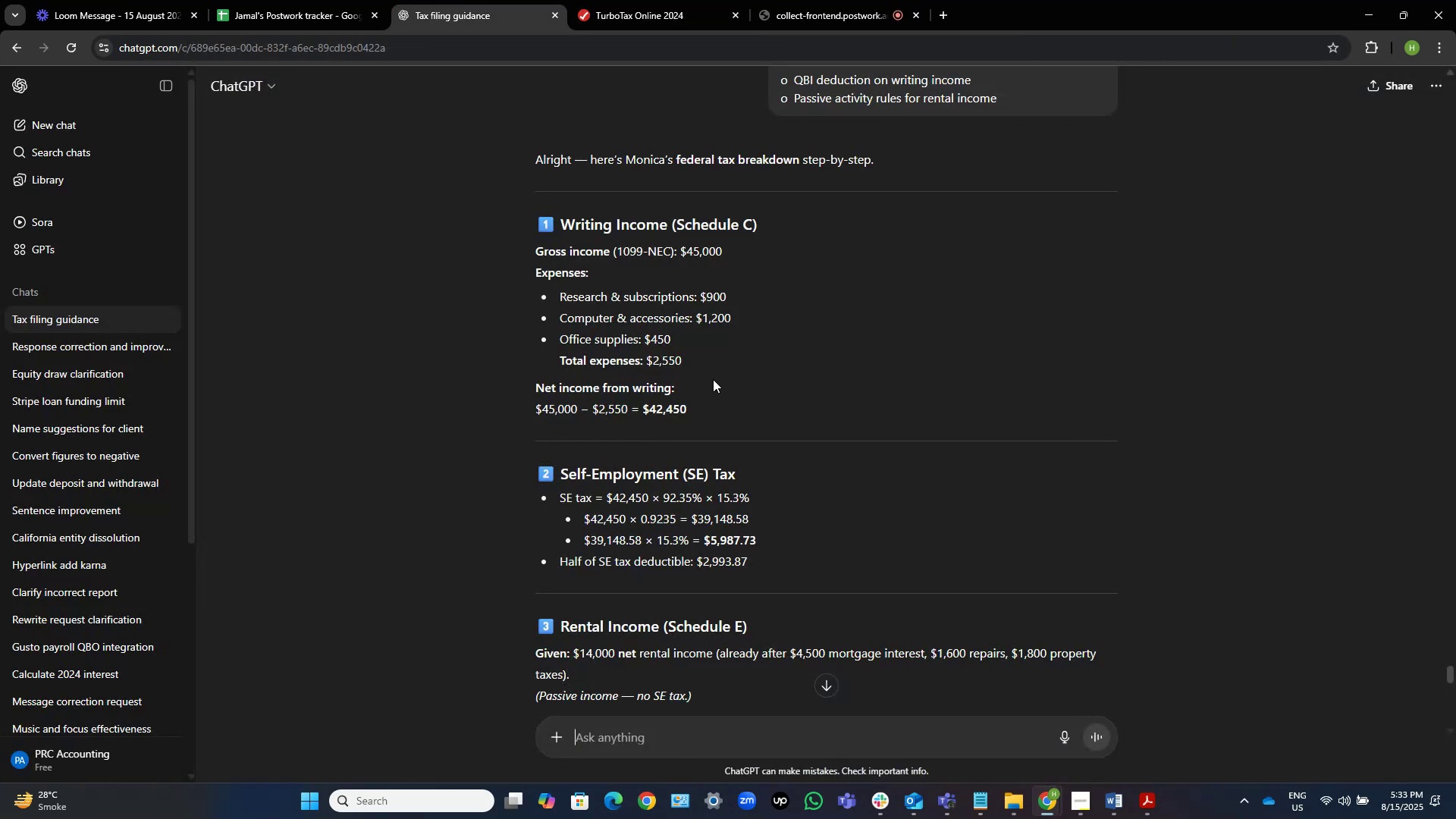 
scroll: coordinate [657, 416], scroll_direction: down, amount: 29.0
 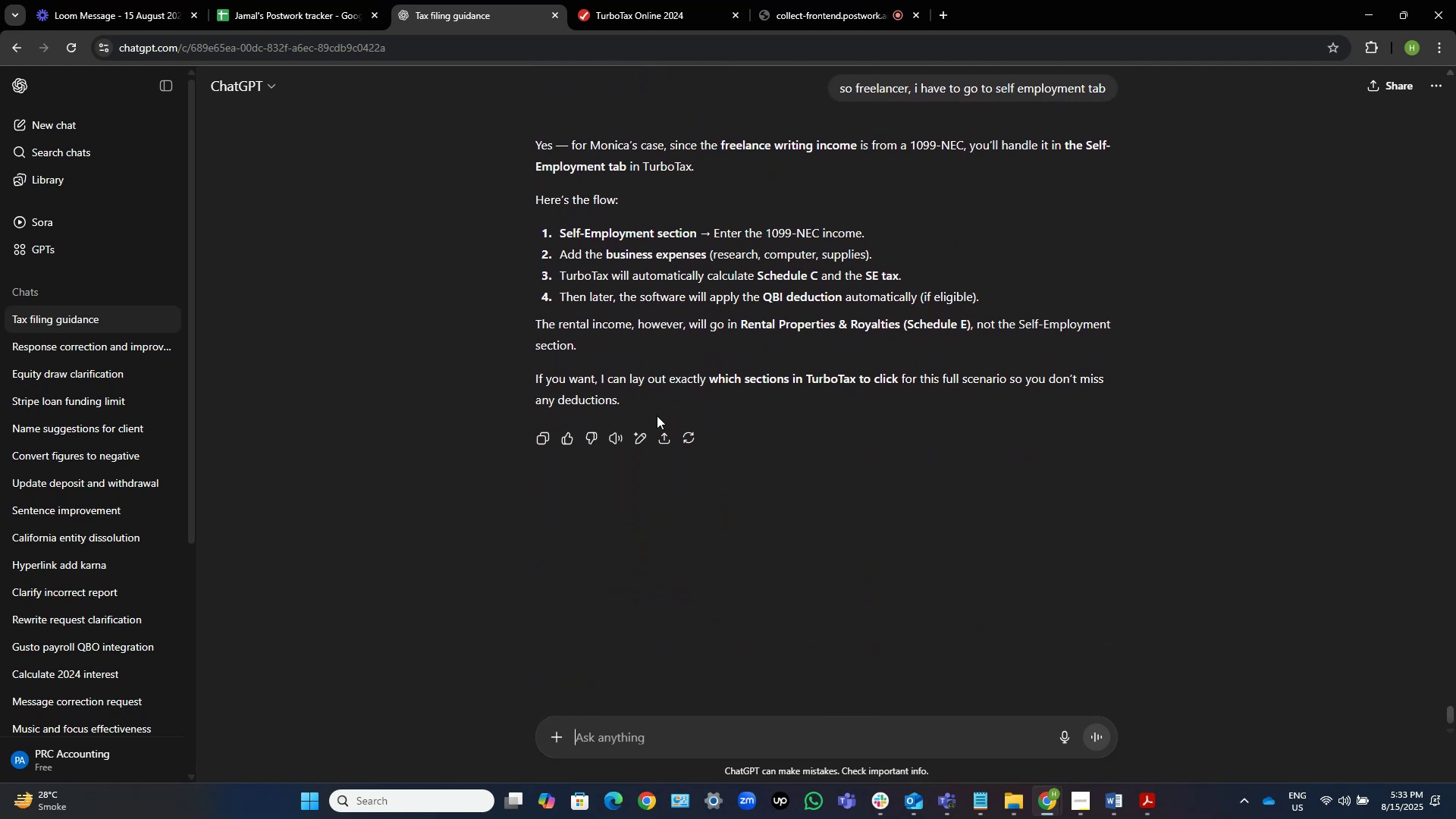 
type(what about QBI on SE)
 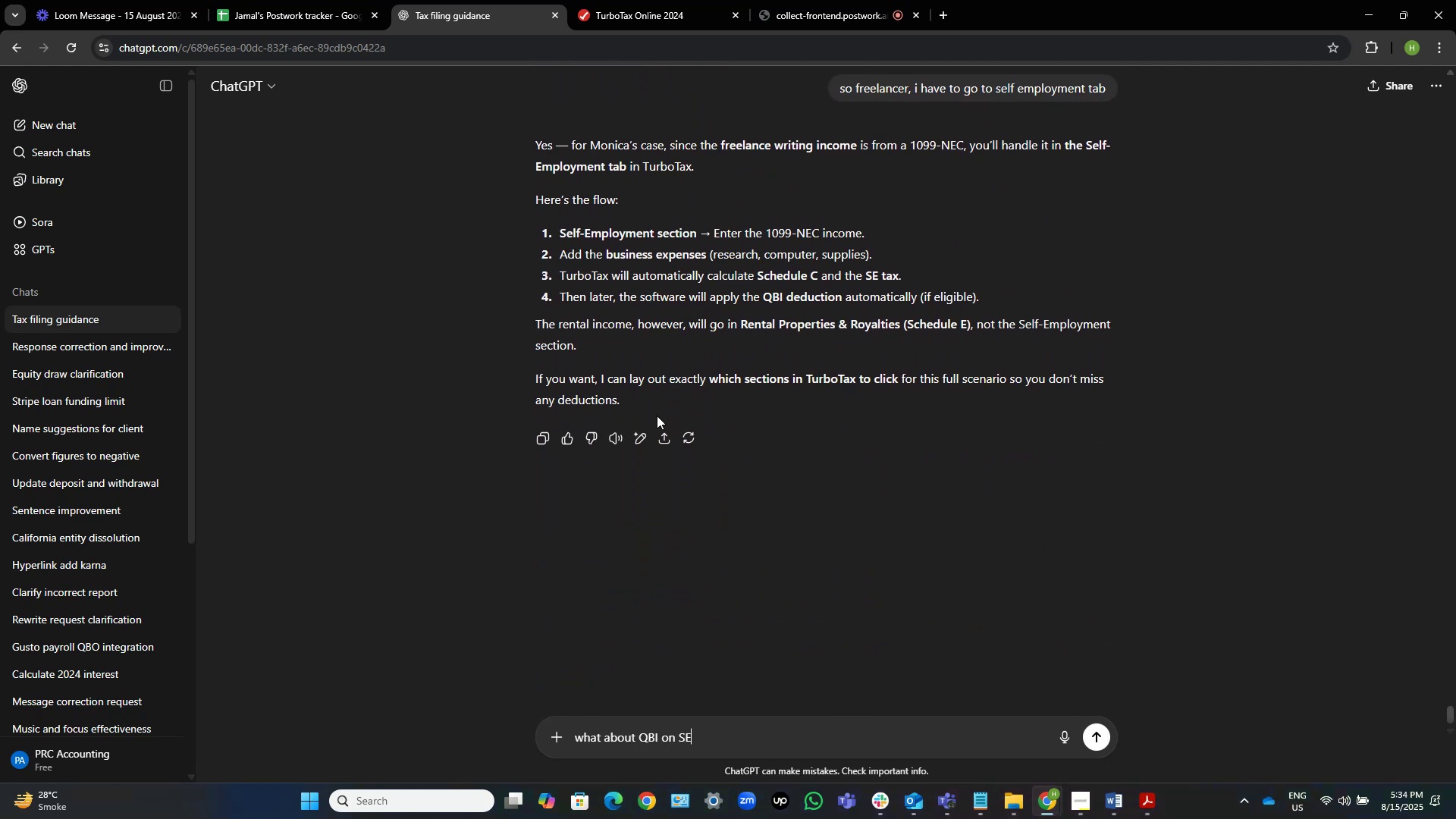 
 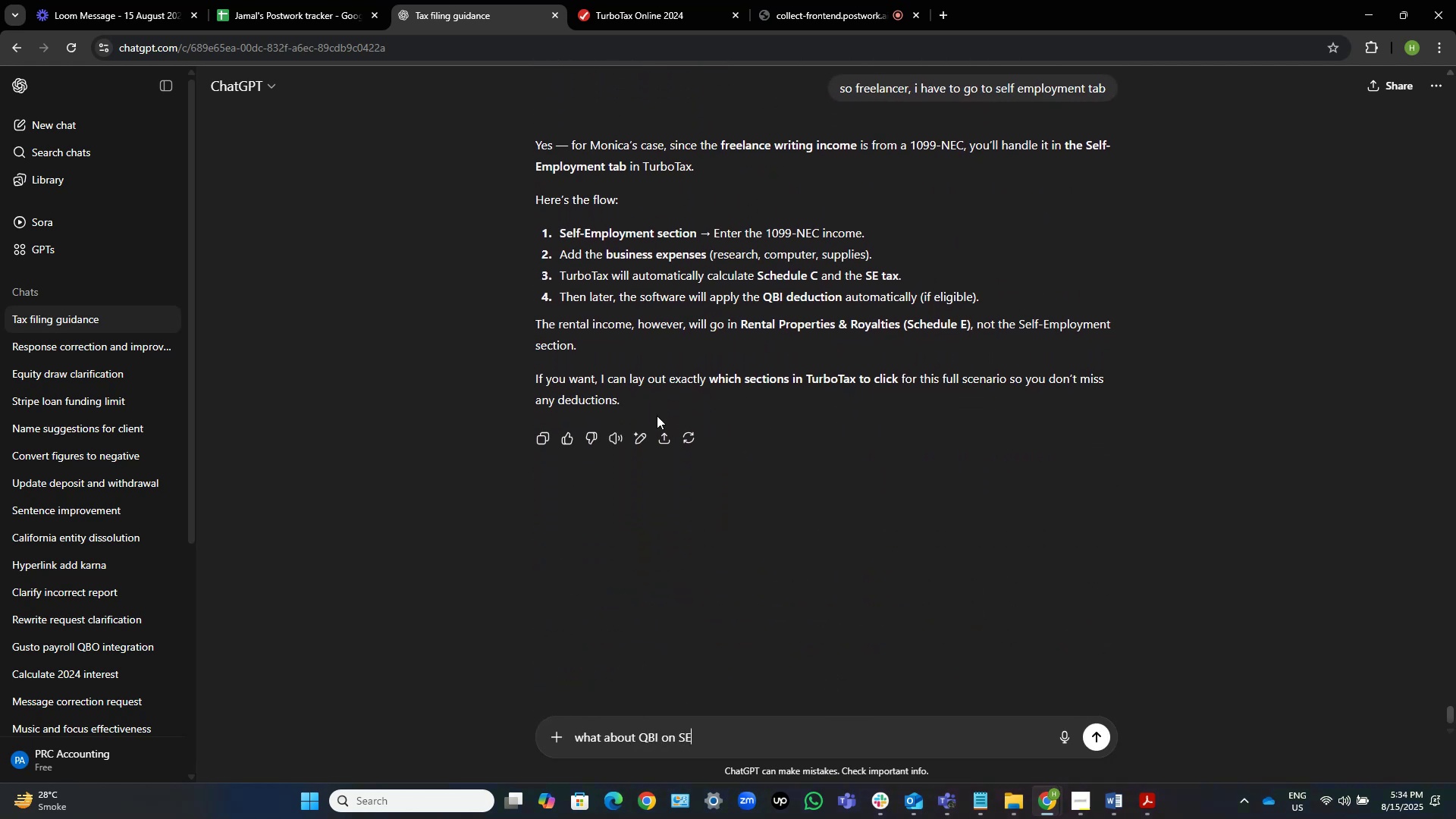 
key(Enter)
 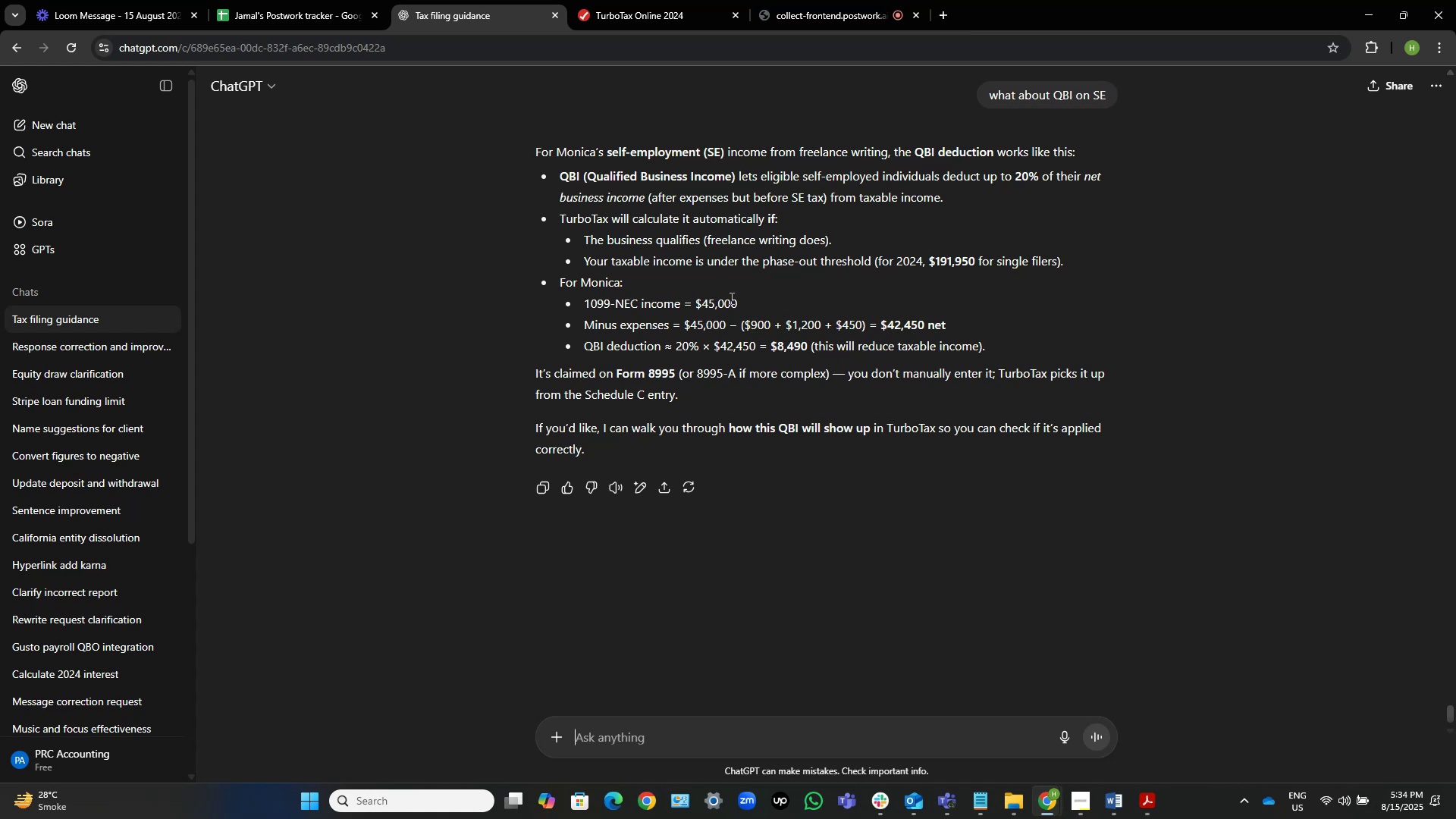 
wait(28.82)
 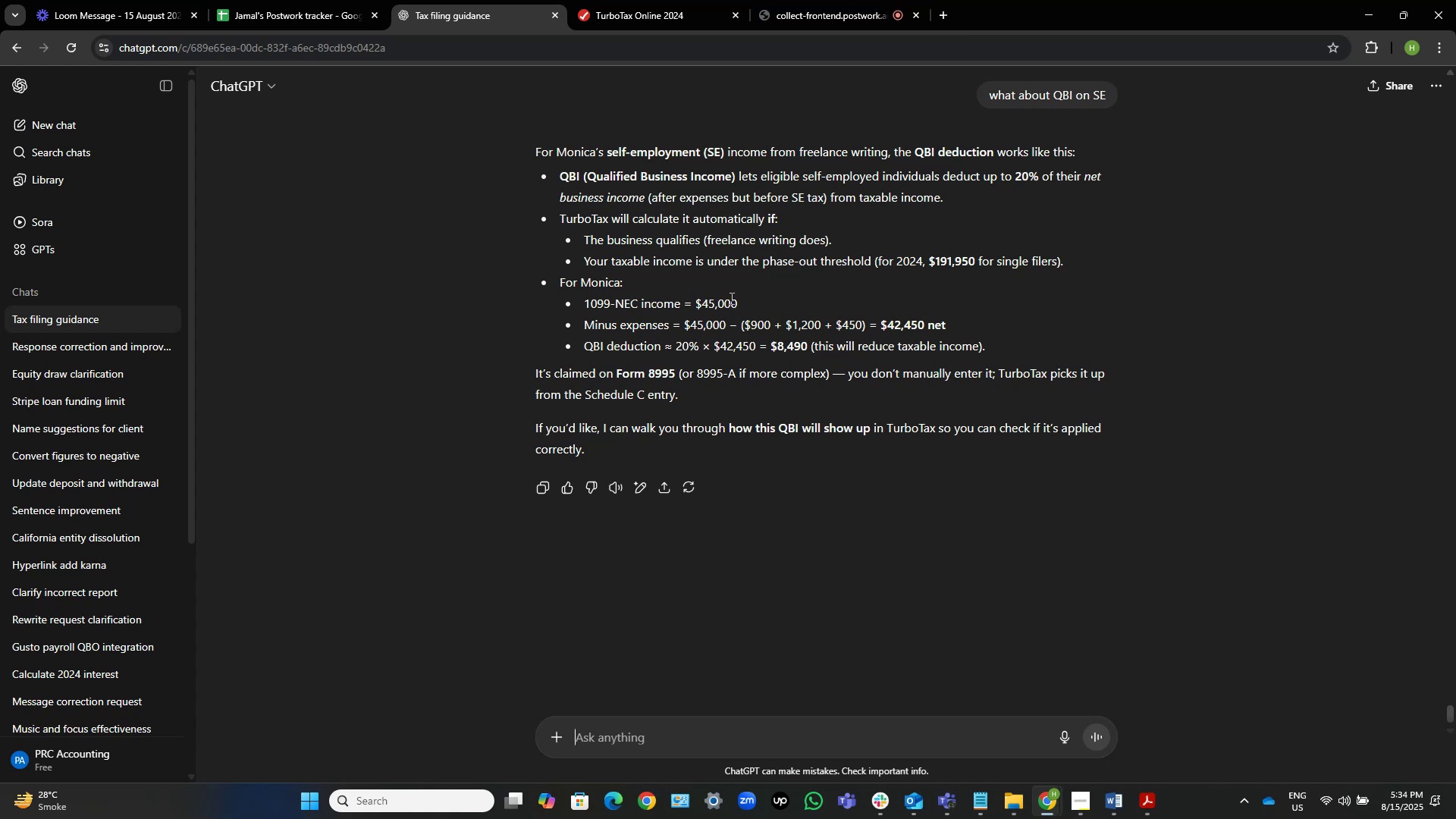 
mouse_move([658, 32])
 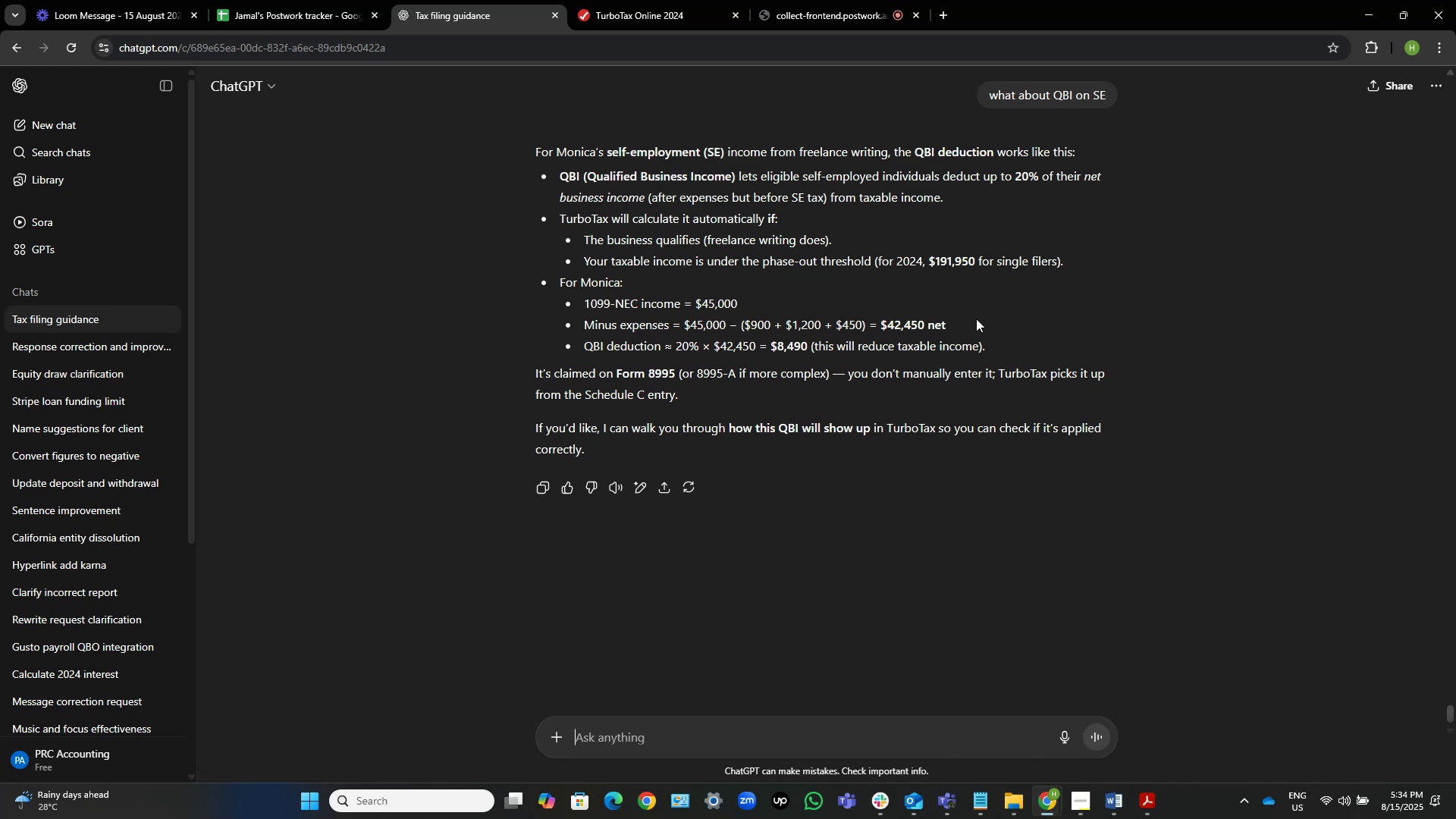 
left_click([654, 0])
 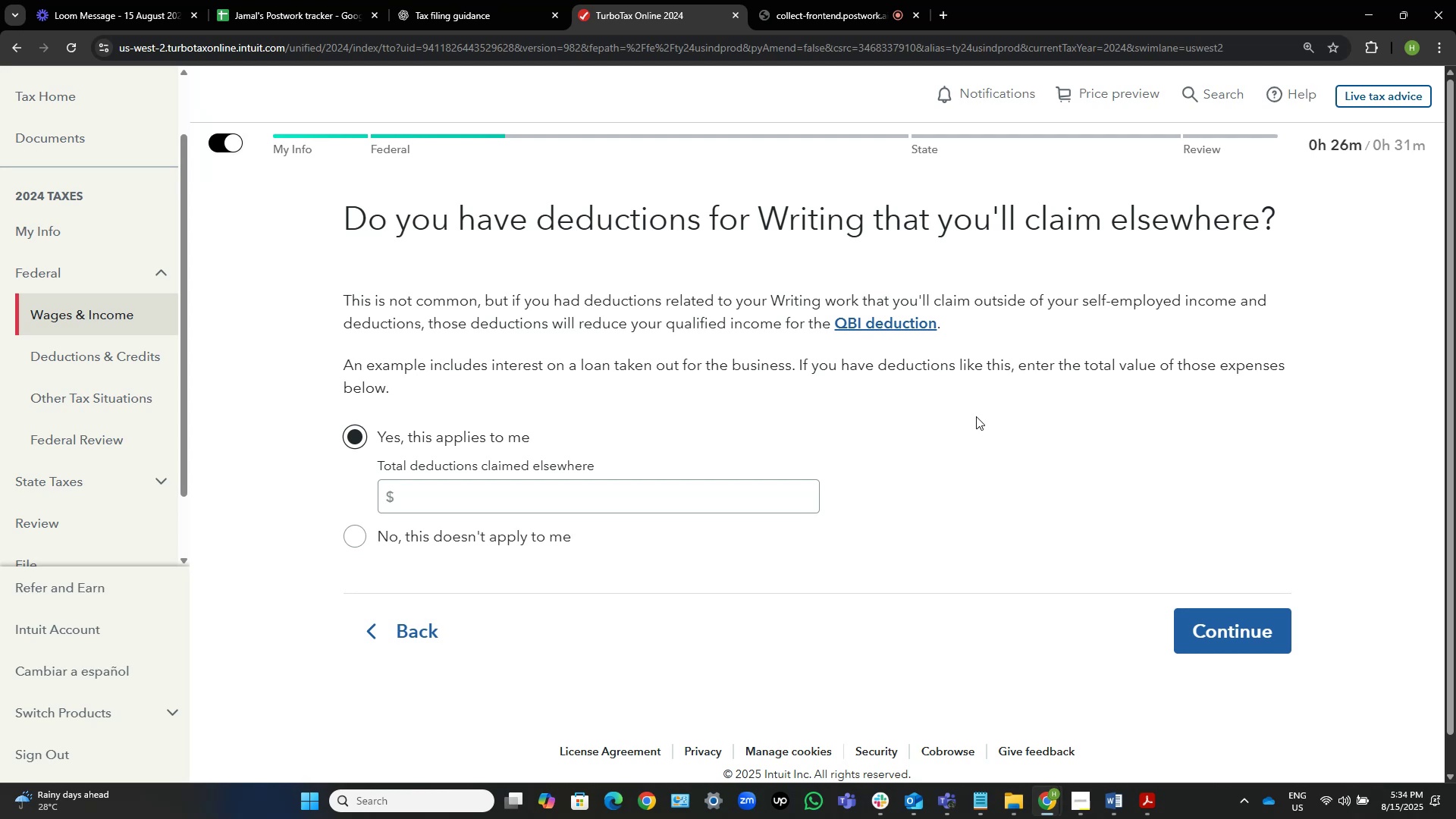 
wait(14.75)
 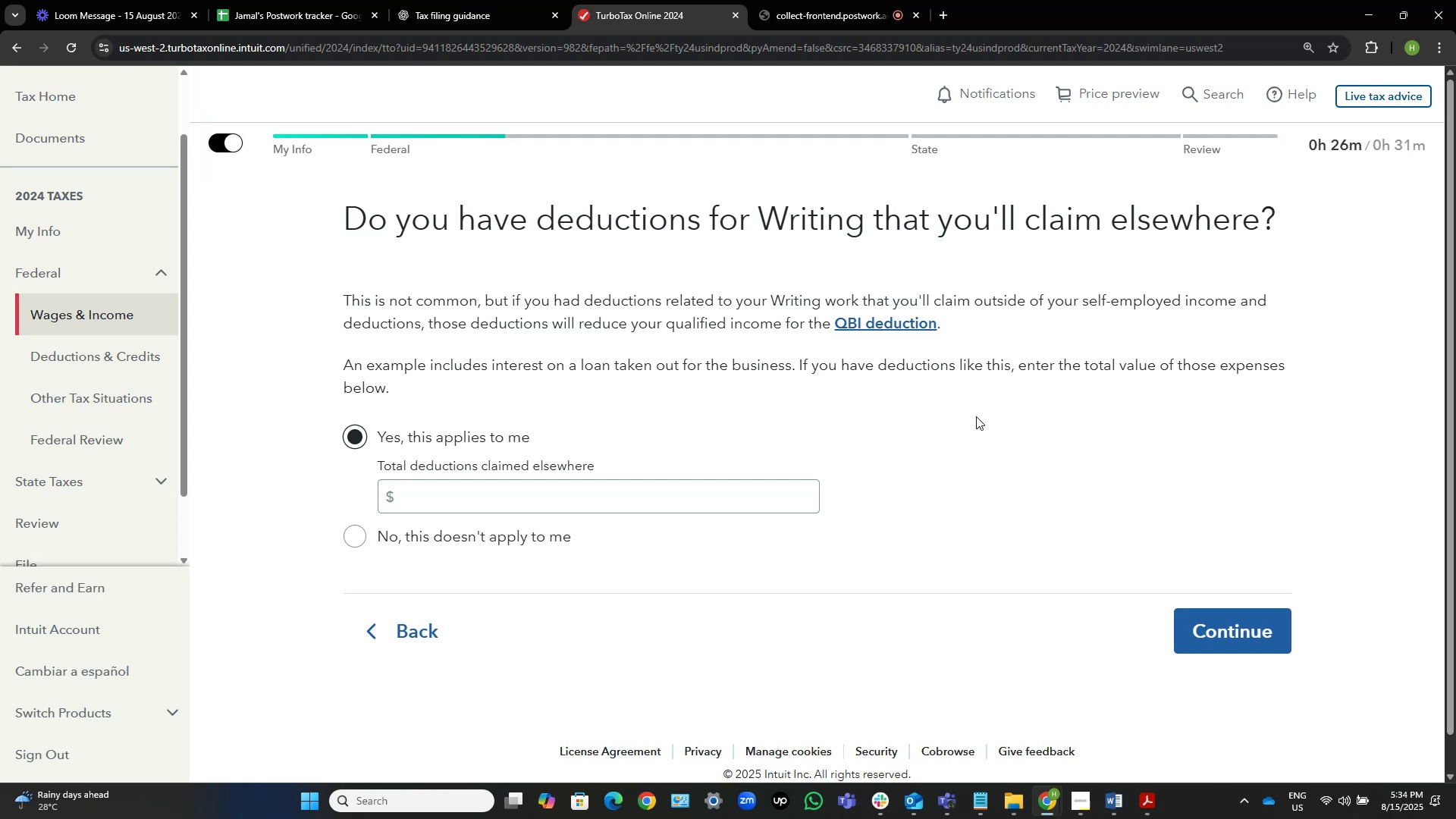 
key(Numpad0)
 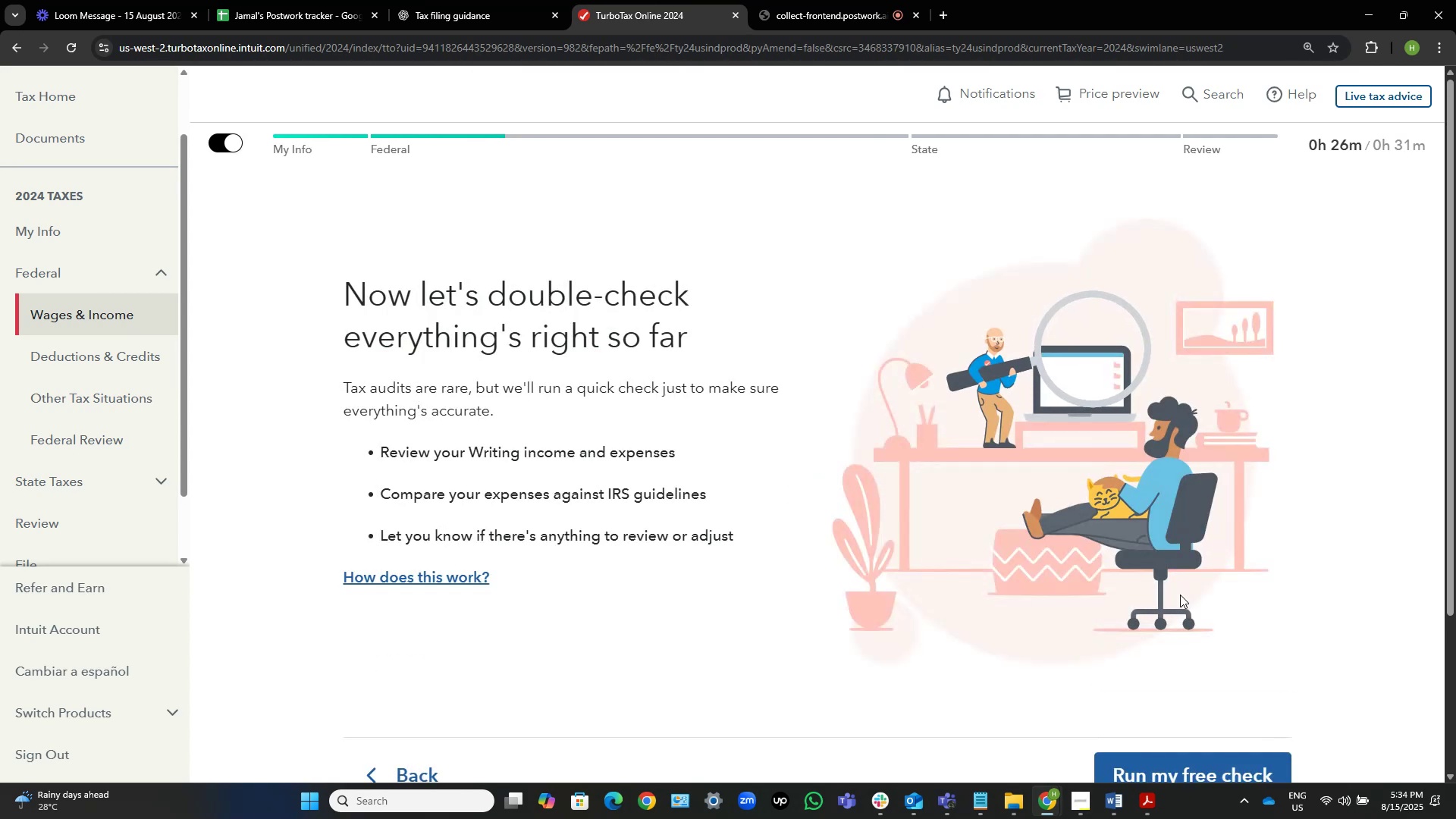 
wait(5.89)
 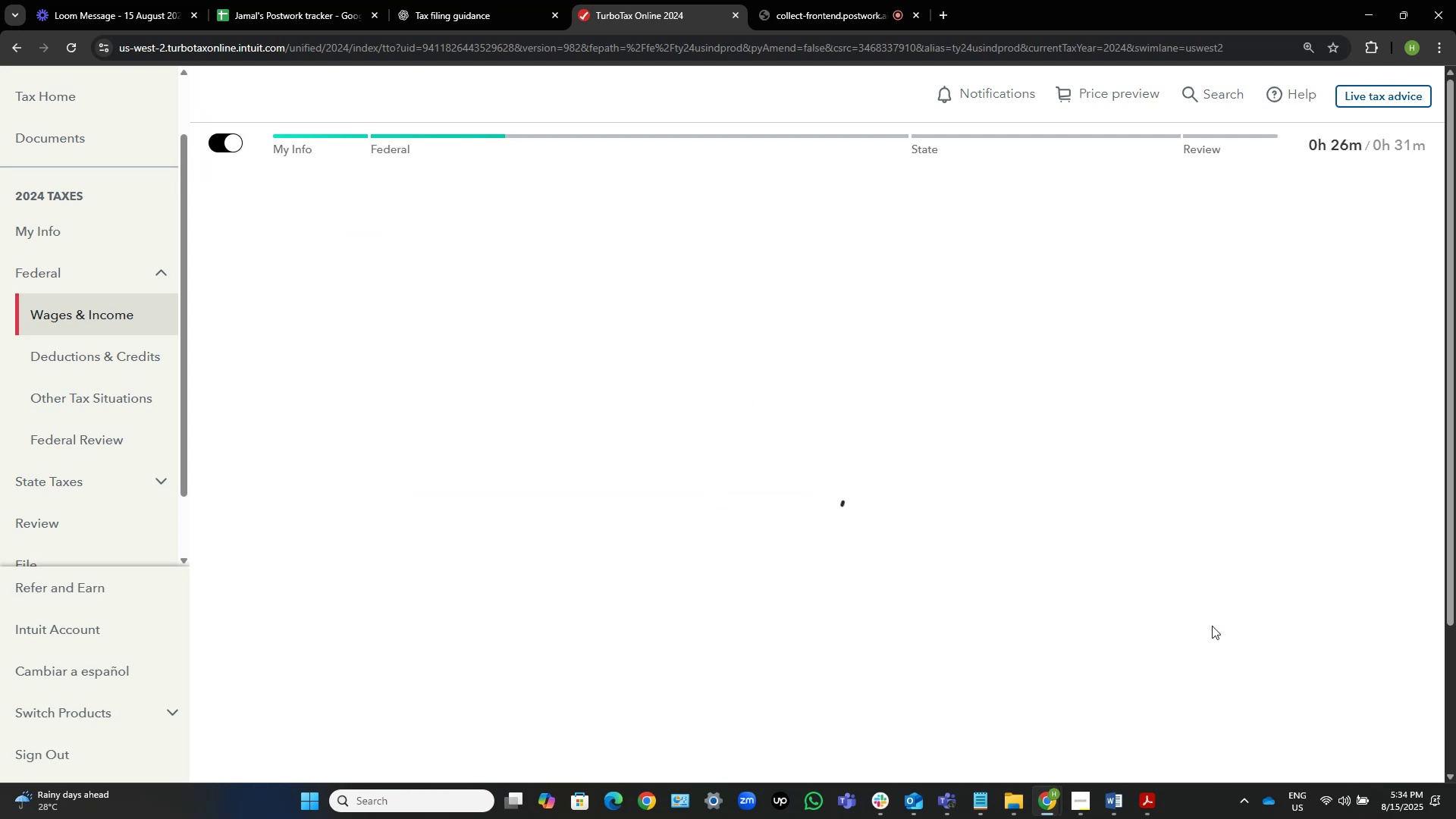 
scroll: coordinate [1037, 423], scroll_direction: down, amount: 5.0
 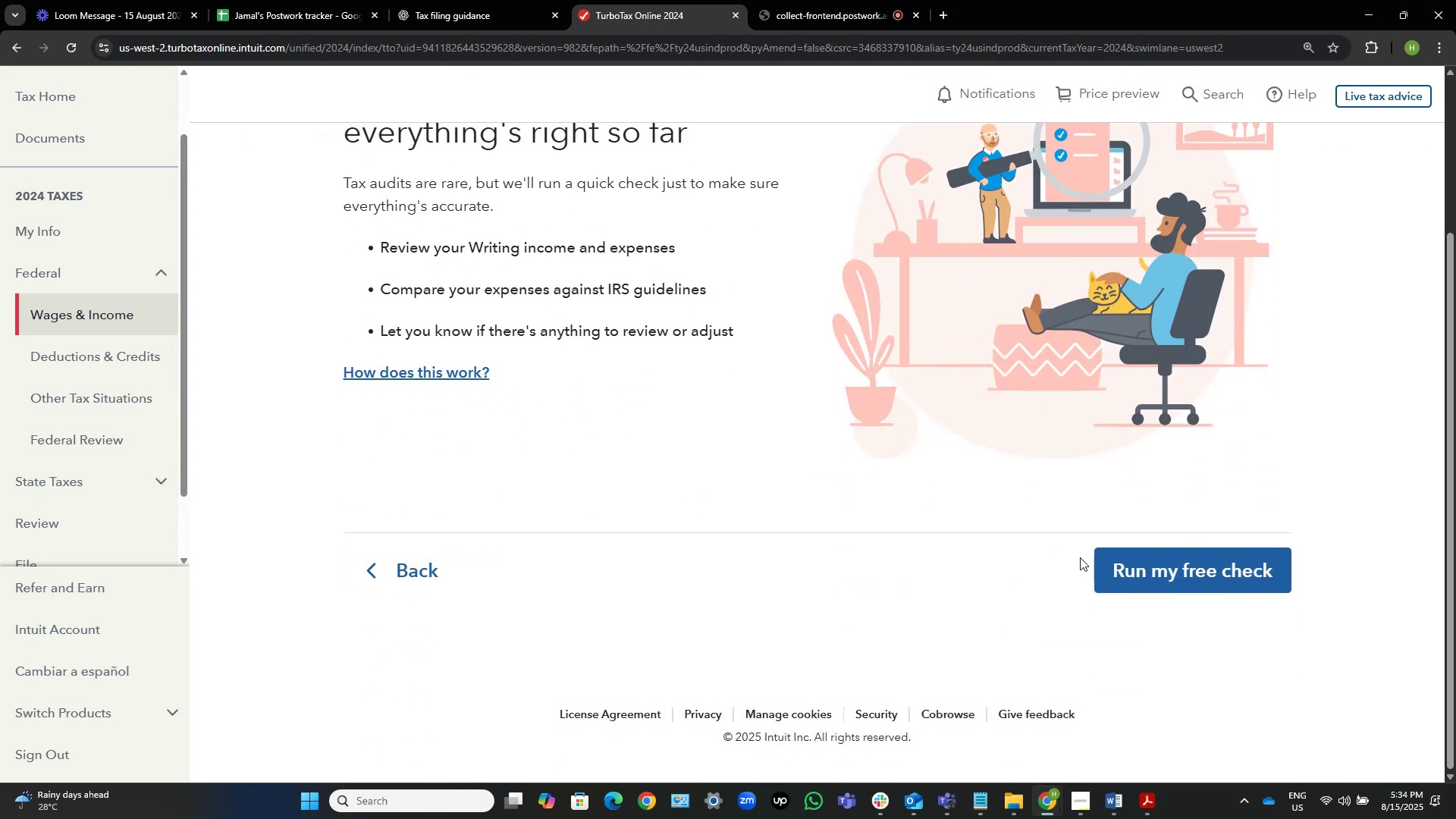 
scroll: coordinate [1105, 579], scroll_direction: up, amount: 6.0
 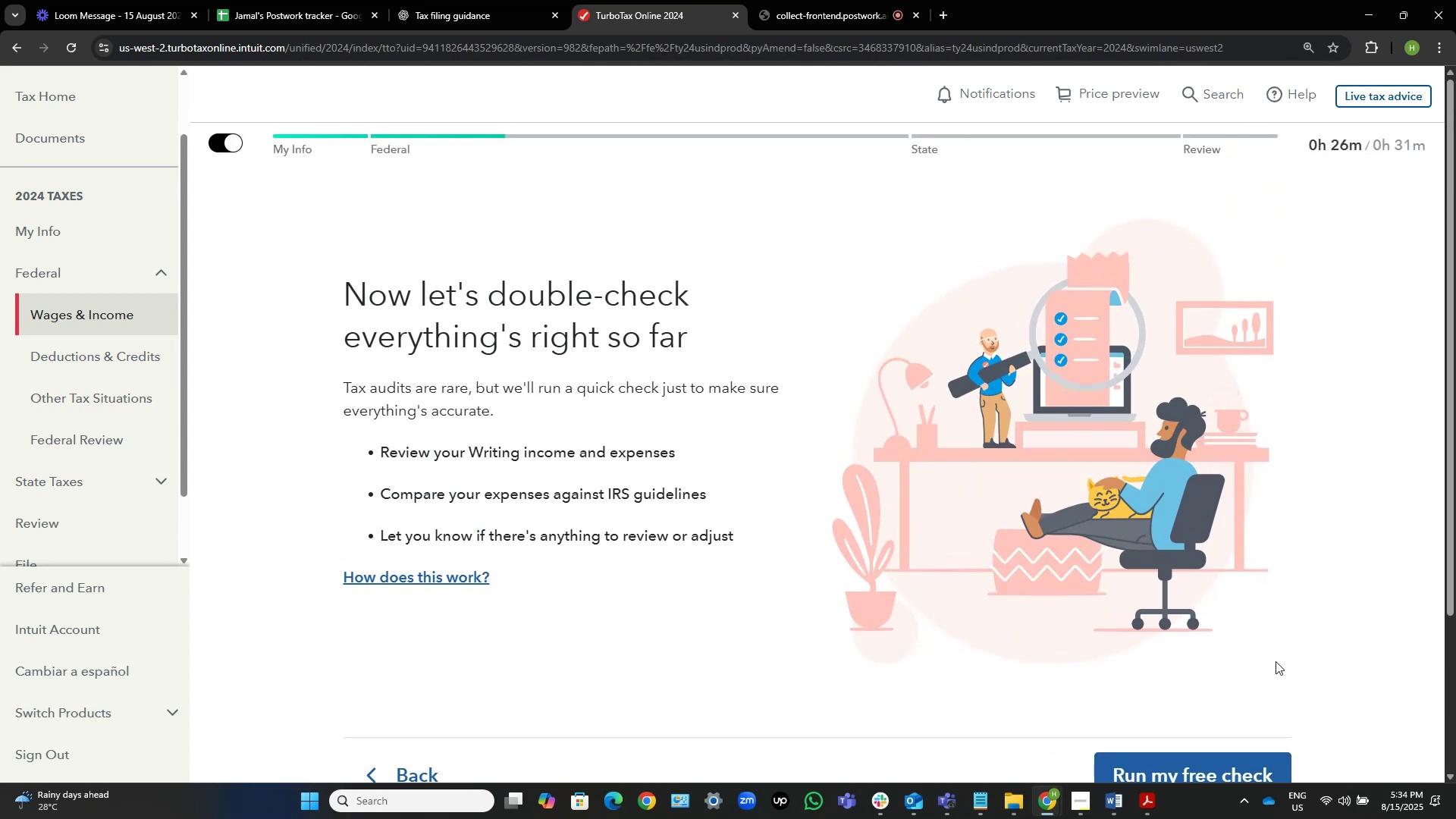 
scroll: coordinate [1288, 695], scroll_direction: down, amount: 2.0
 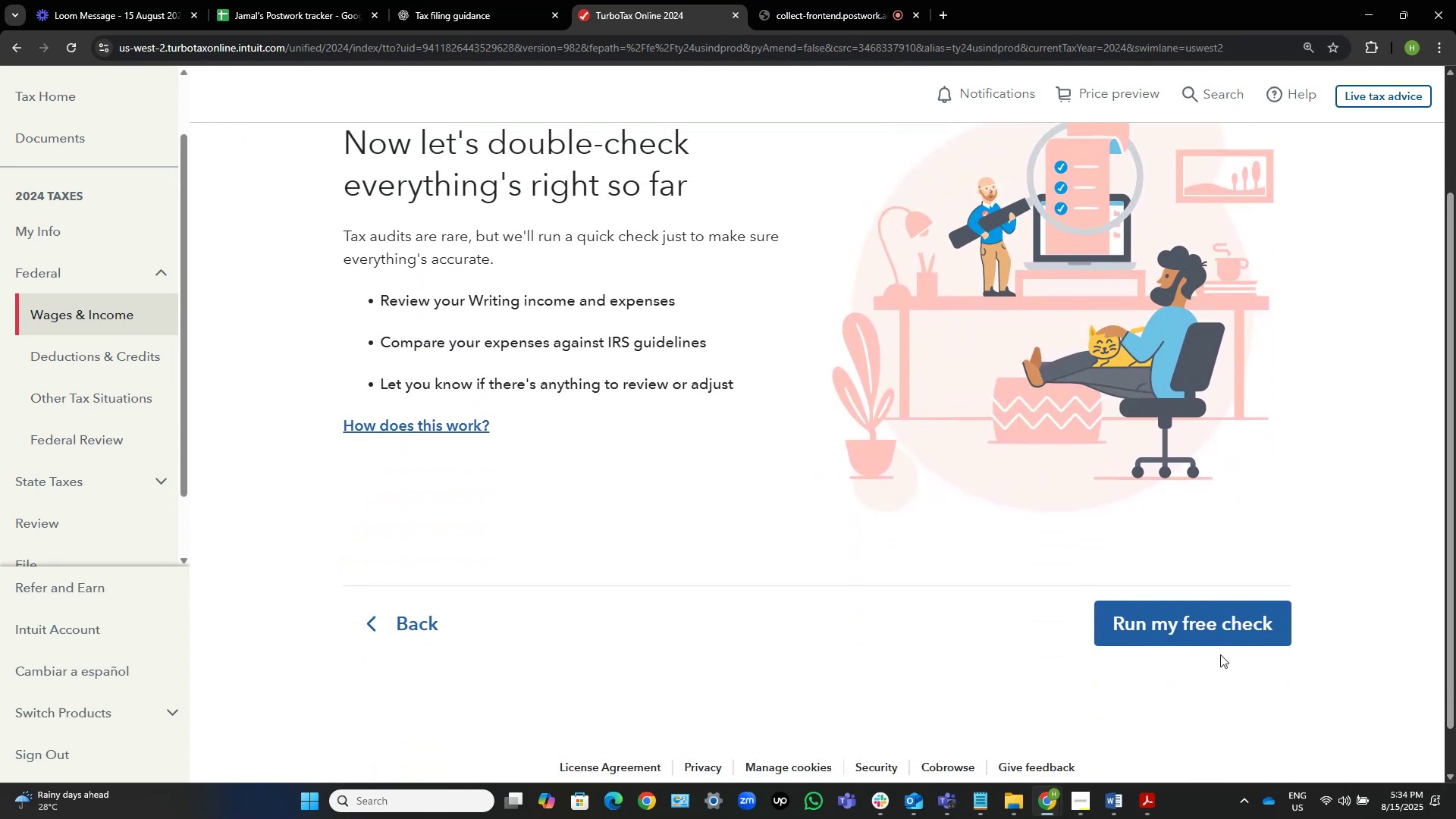 
double_click([1219, 623])
 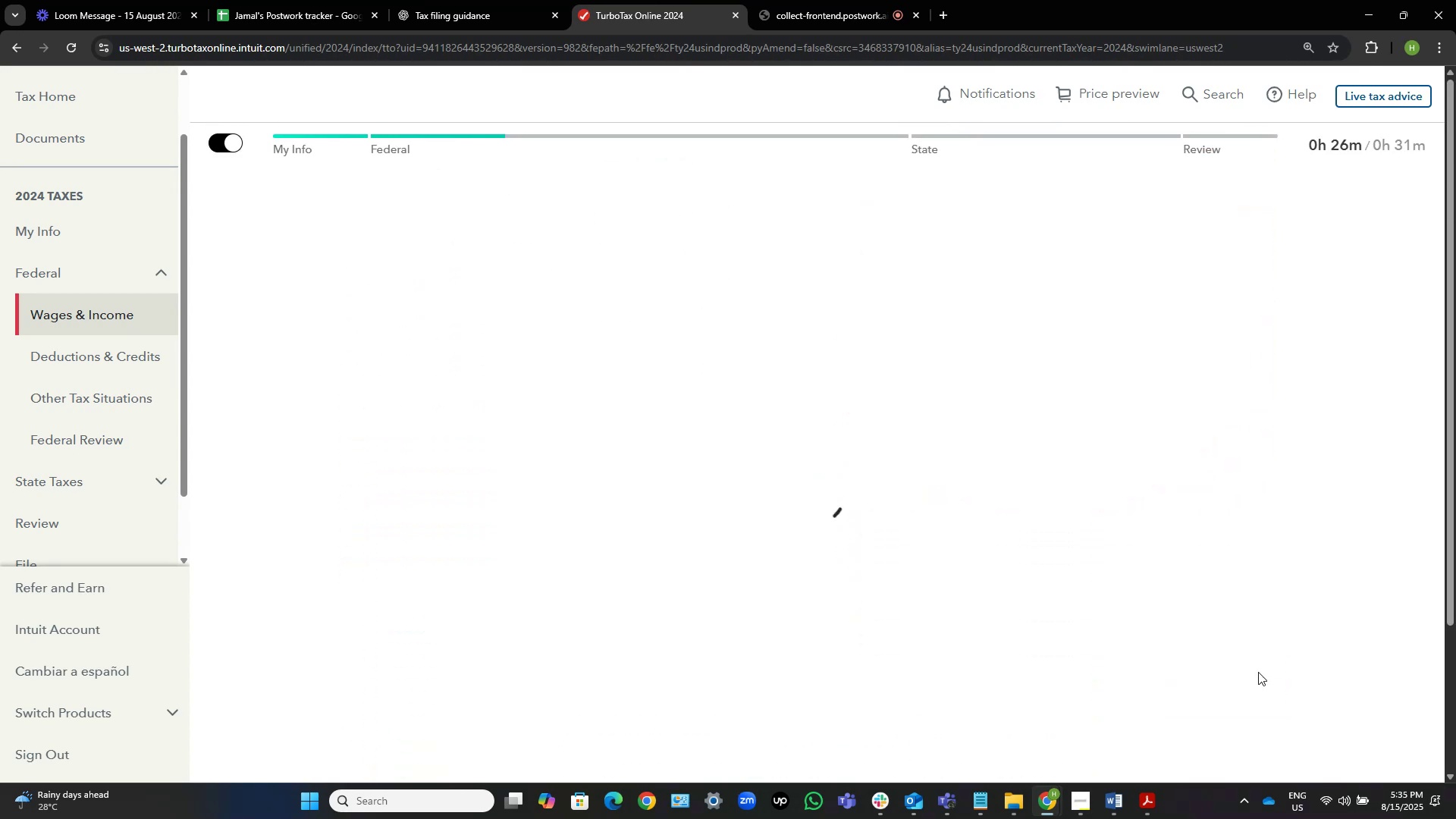 
mouse_move([1207, 588])
 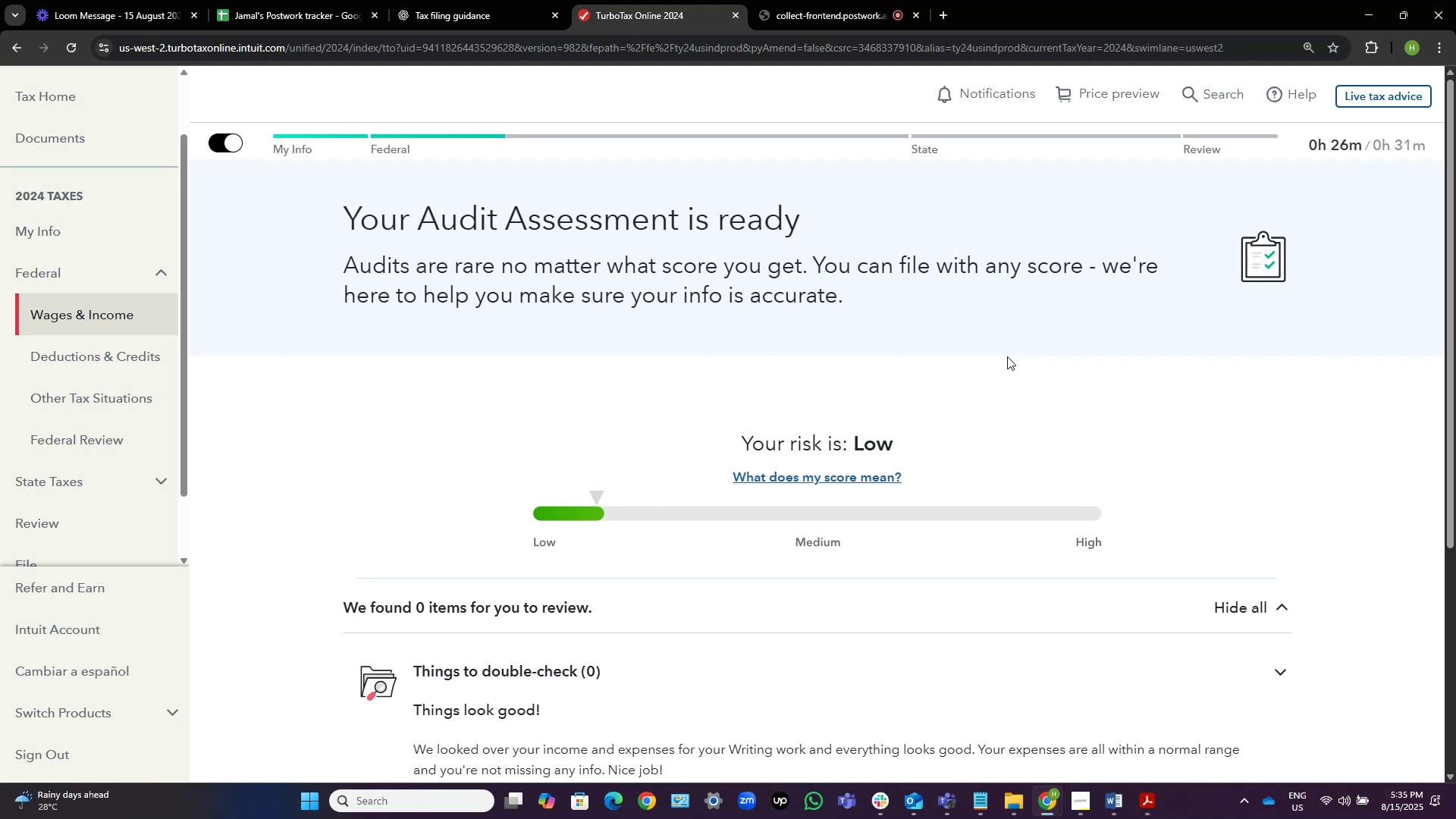 
scroll: coordinate [1007, 356], scroll_direction: down, amount: 4.0
 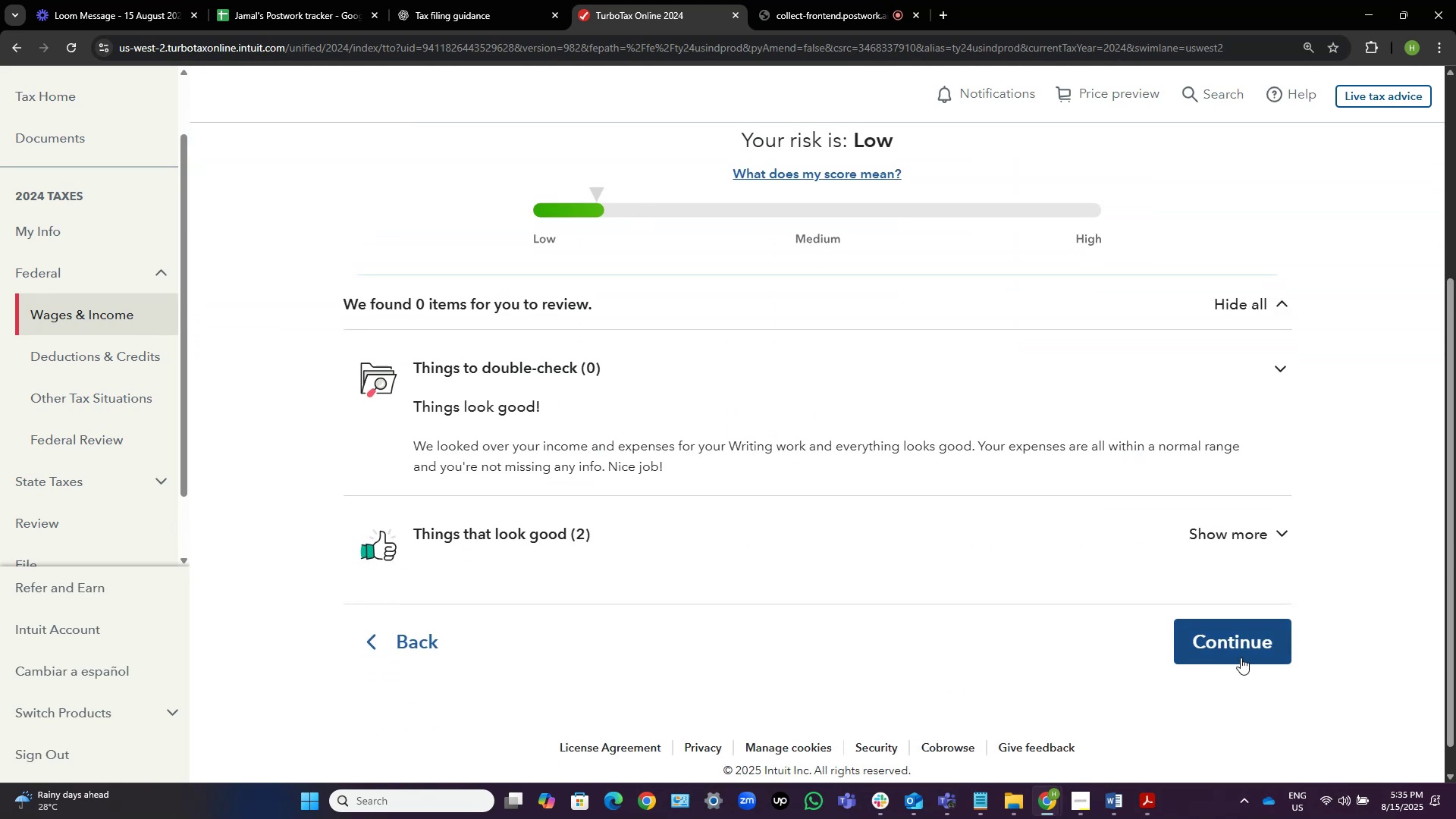 
left_click([1253, 660])
 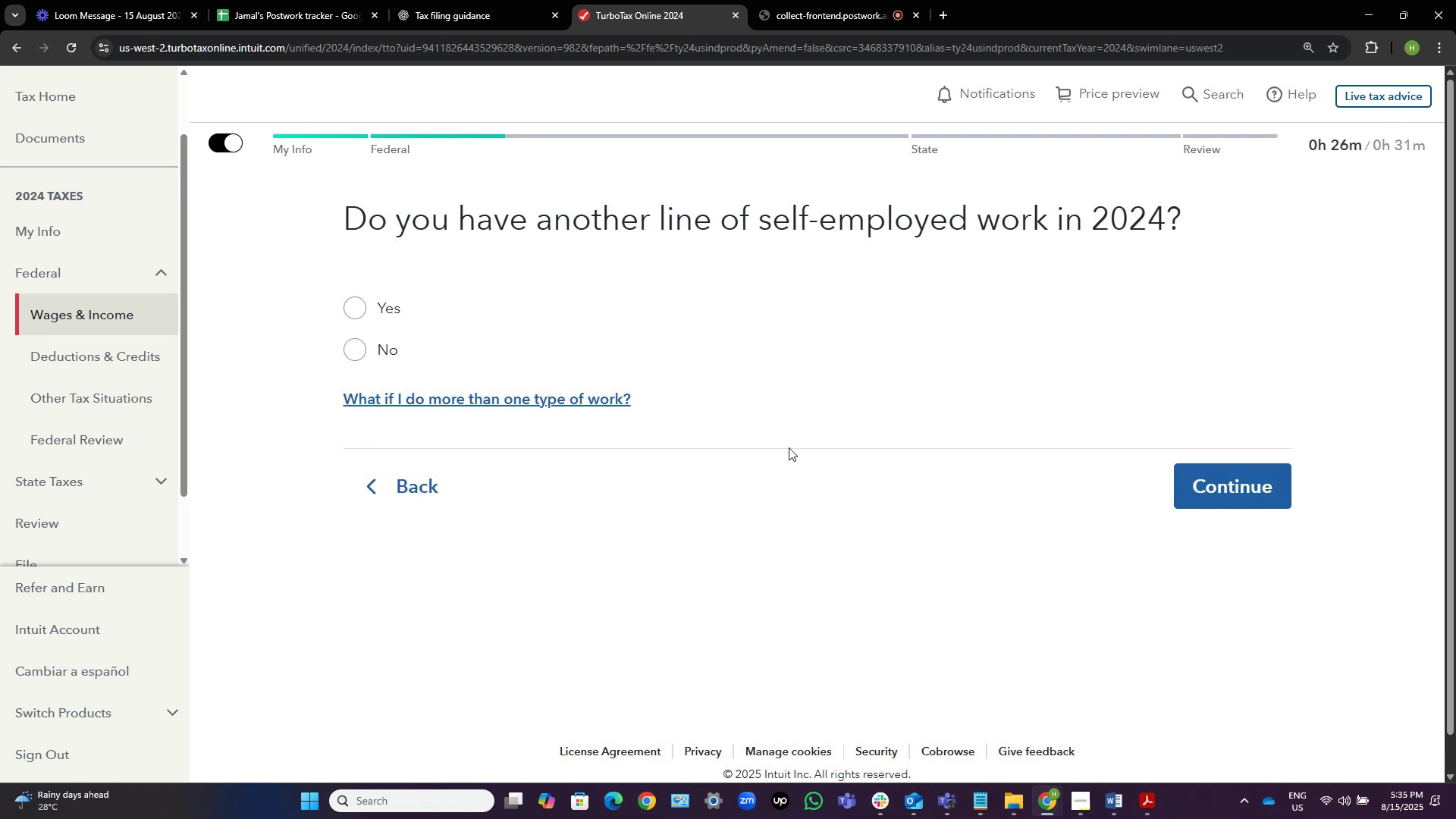 
wait(5.34)
 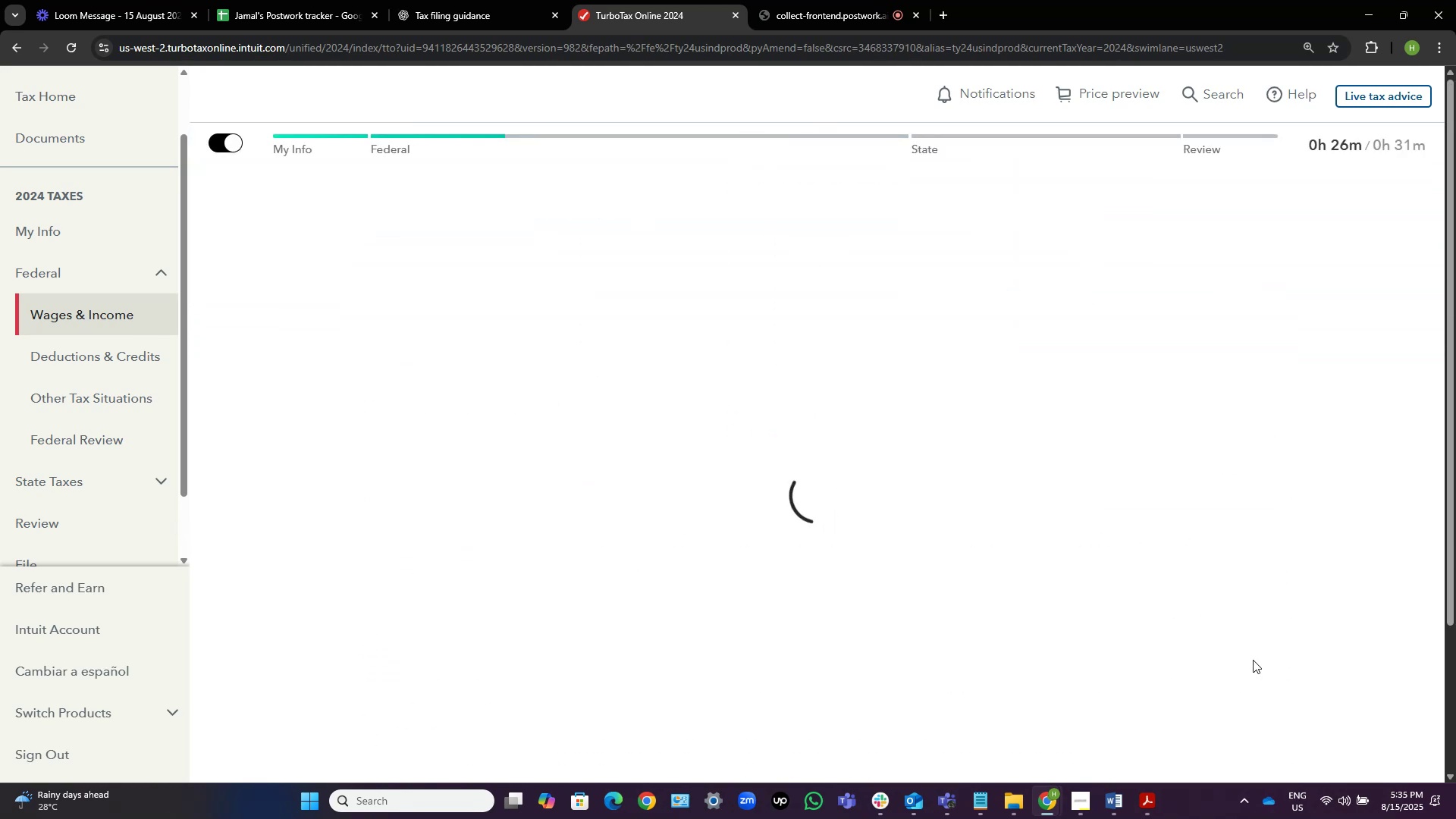 
left_click([1207, 488])
 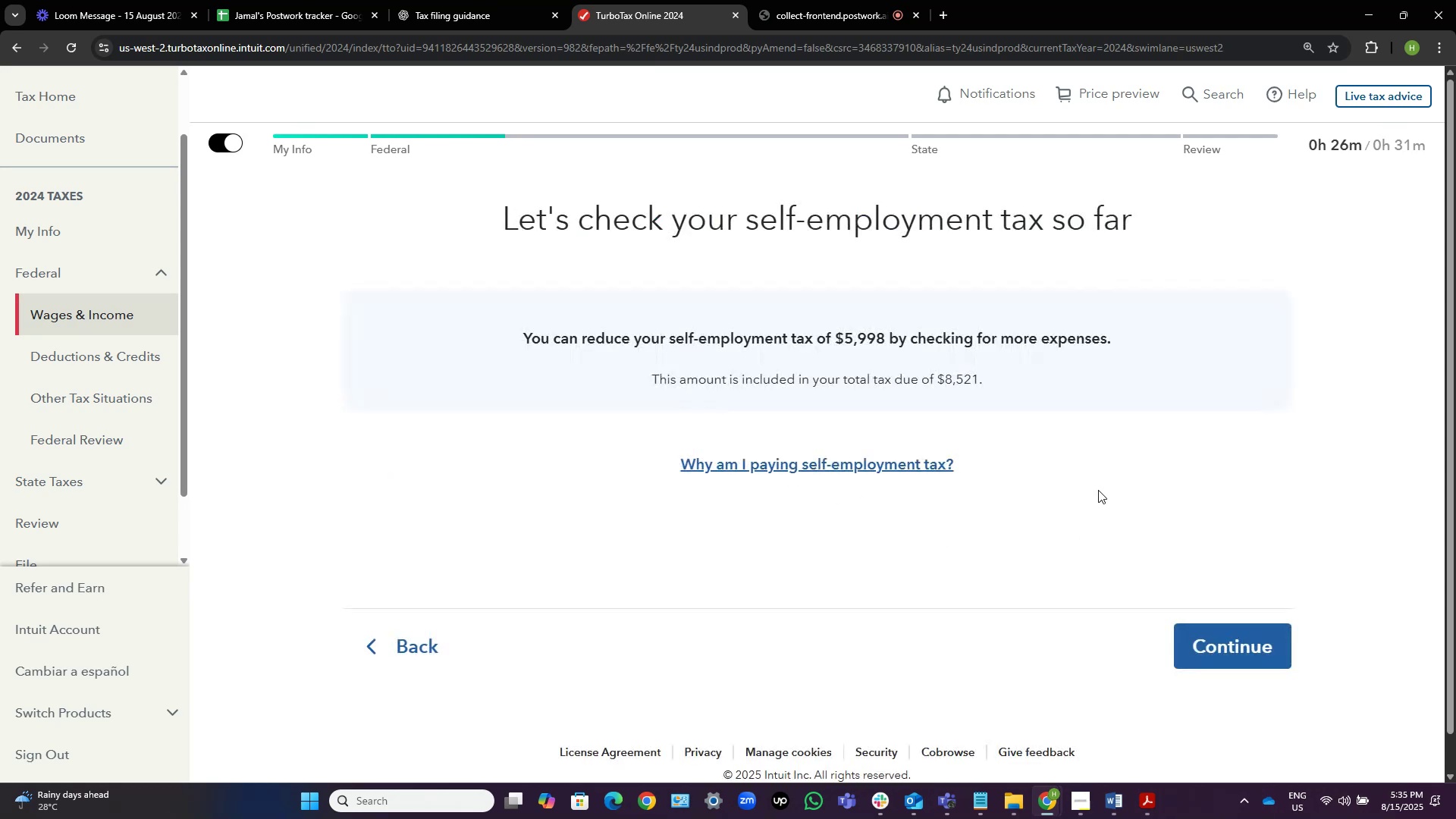 
left_click([1219, 629])
 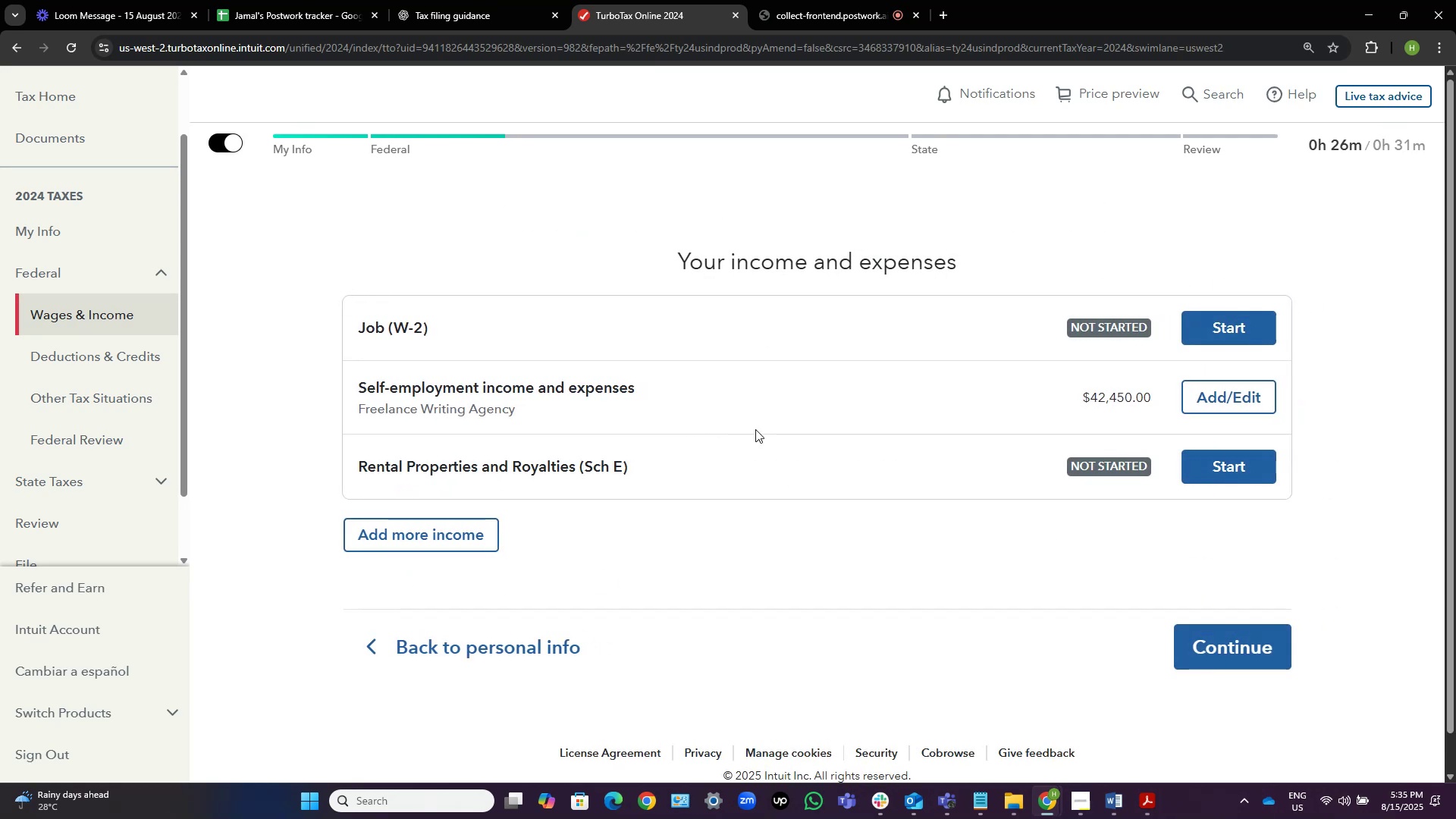 
scroll: coordinate [755, 429], scroll_direction: up, amount: 4.0
 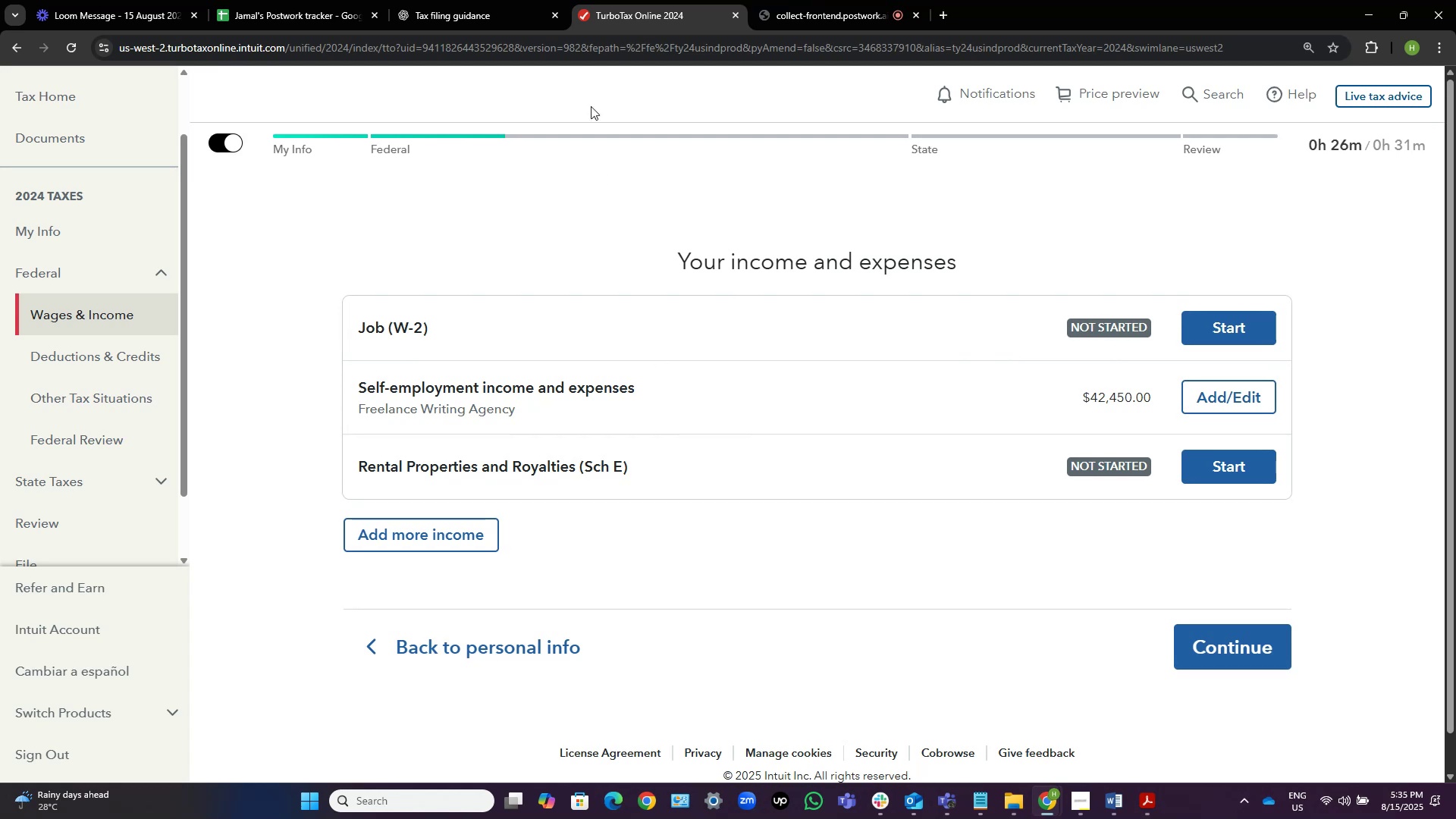 
left_click([518, 0])
 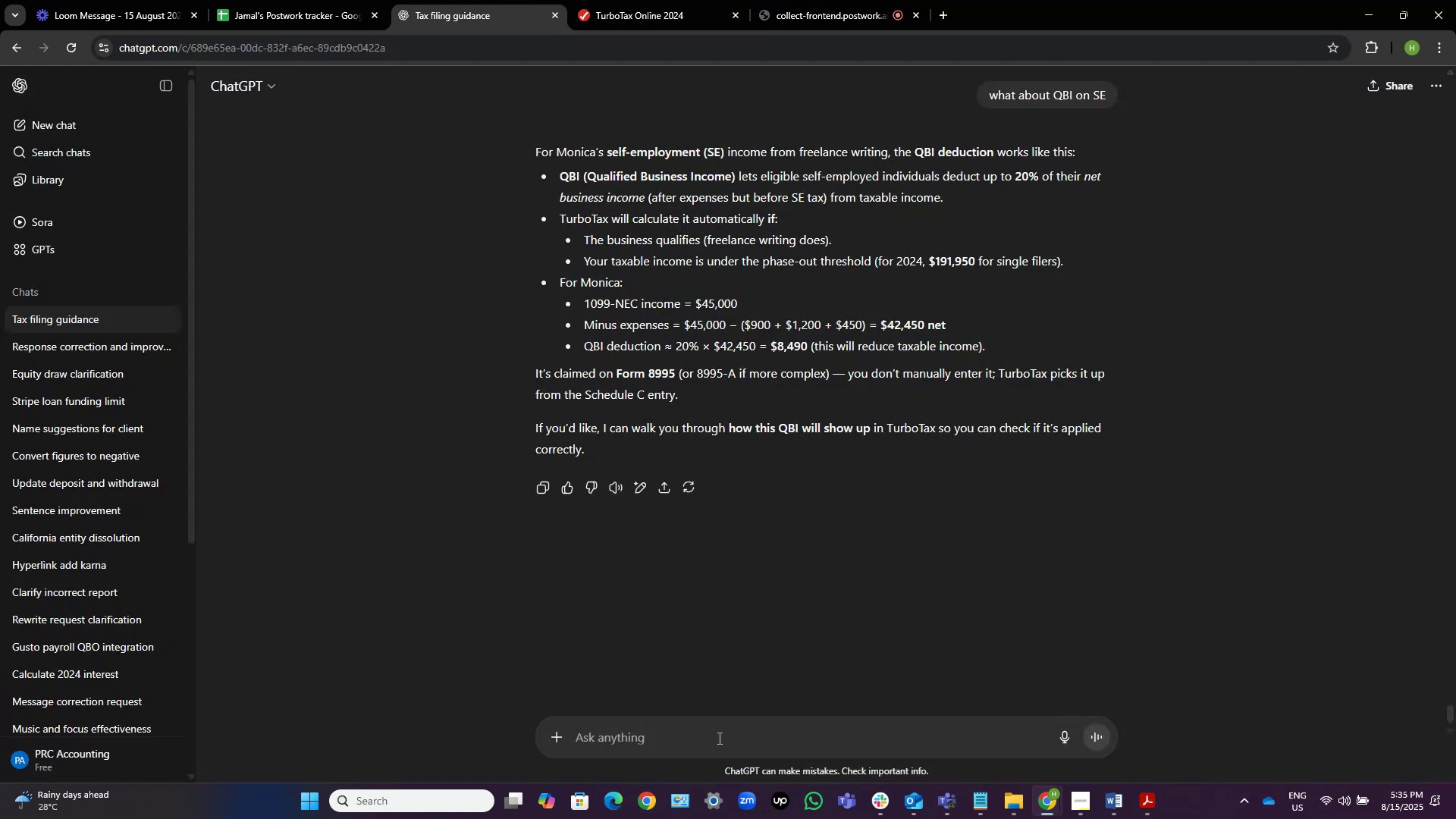 
left_click([714, 733])
 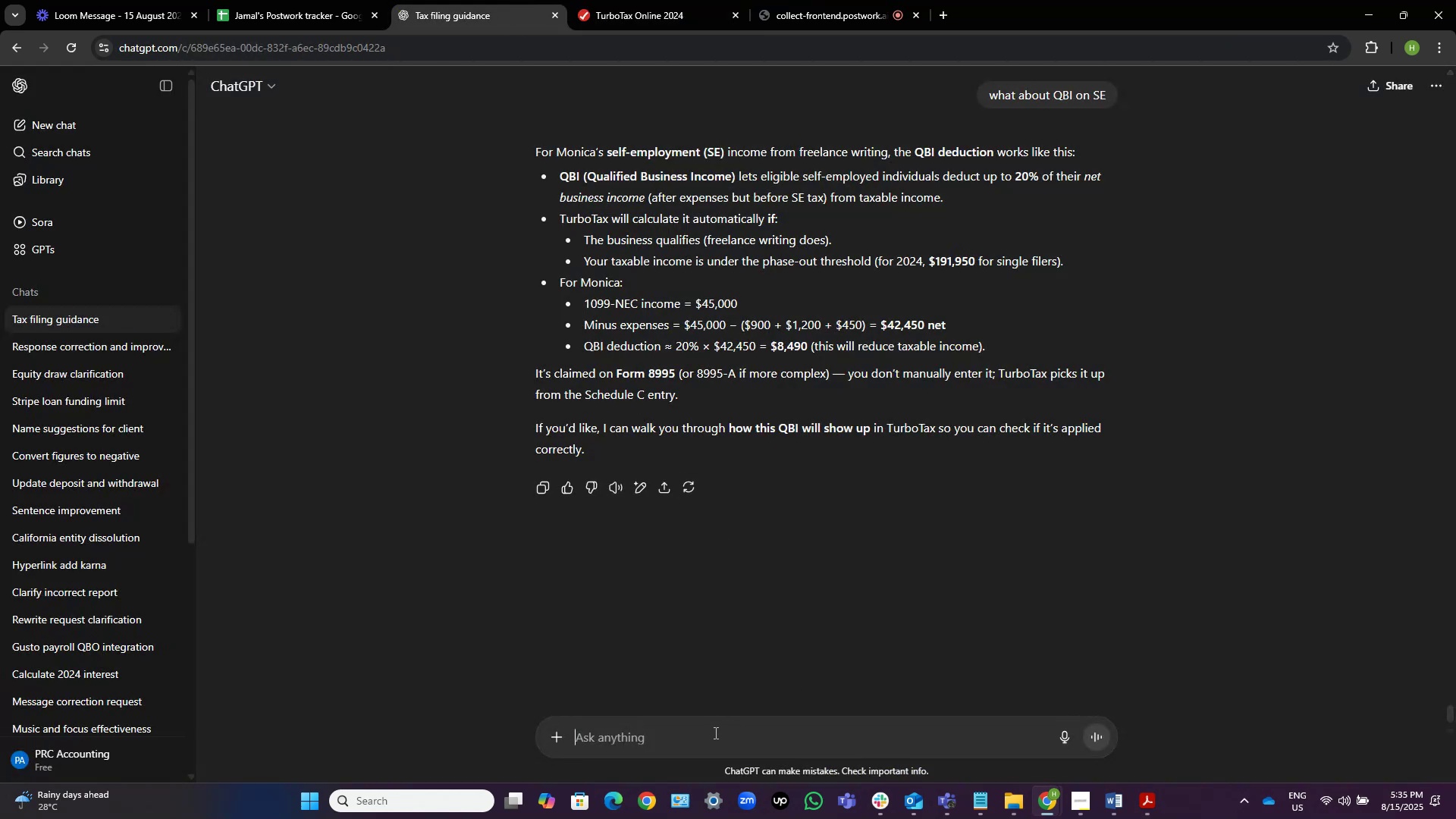 
type(h)
key(Backspace)
type(it asked )
 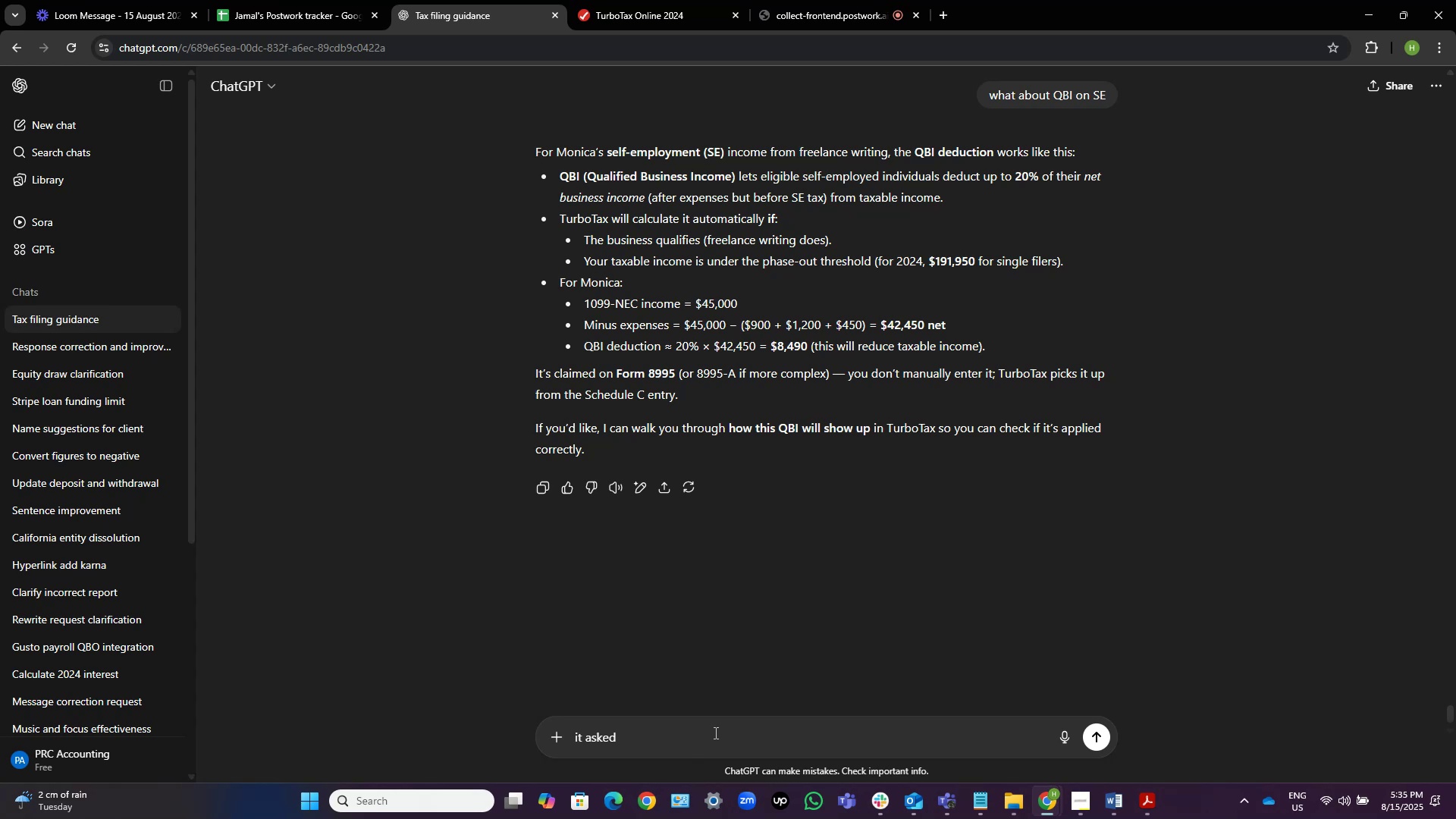 
wait(28.96)
 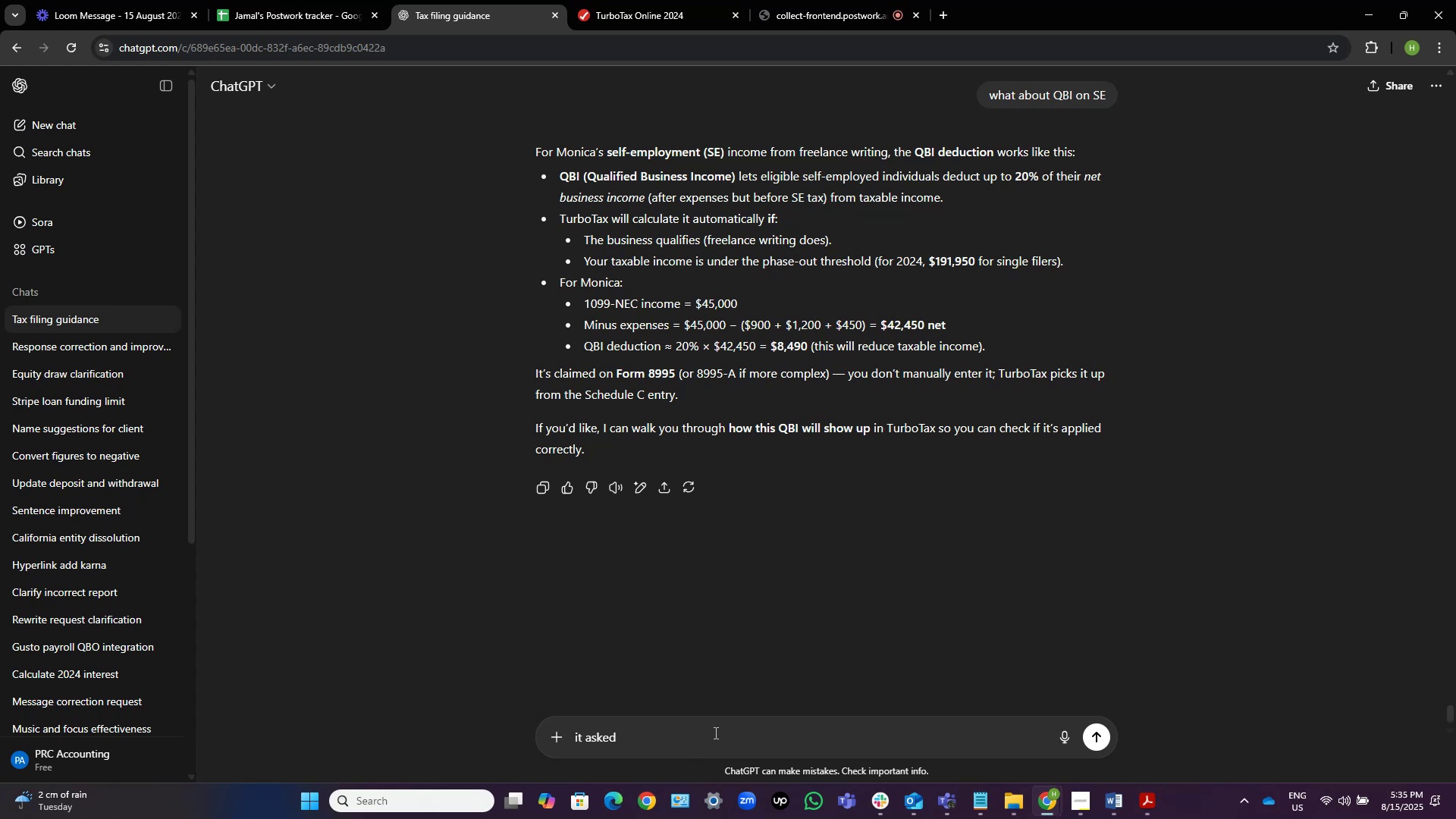 
type(me QBi vilied elsewhee i input 0)
 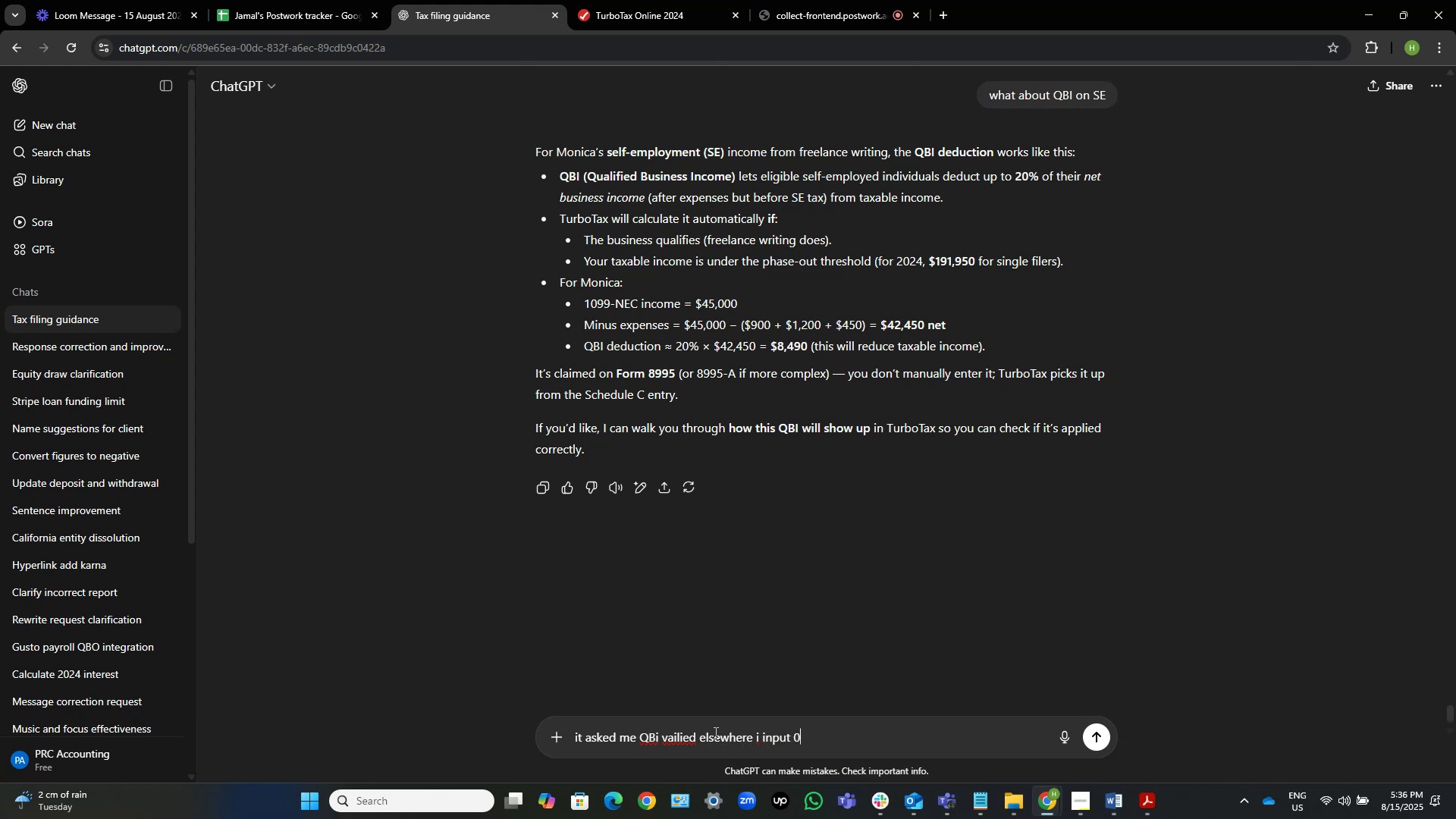 
 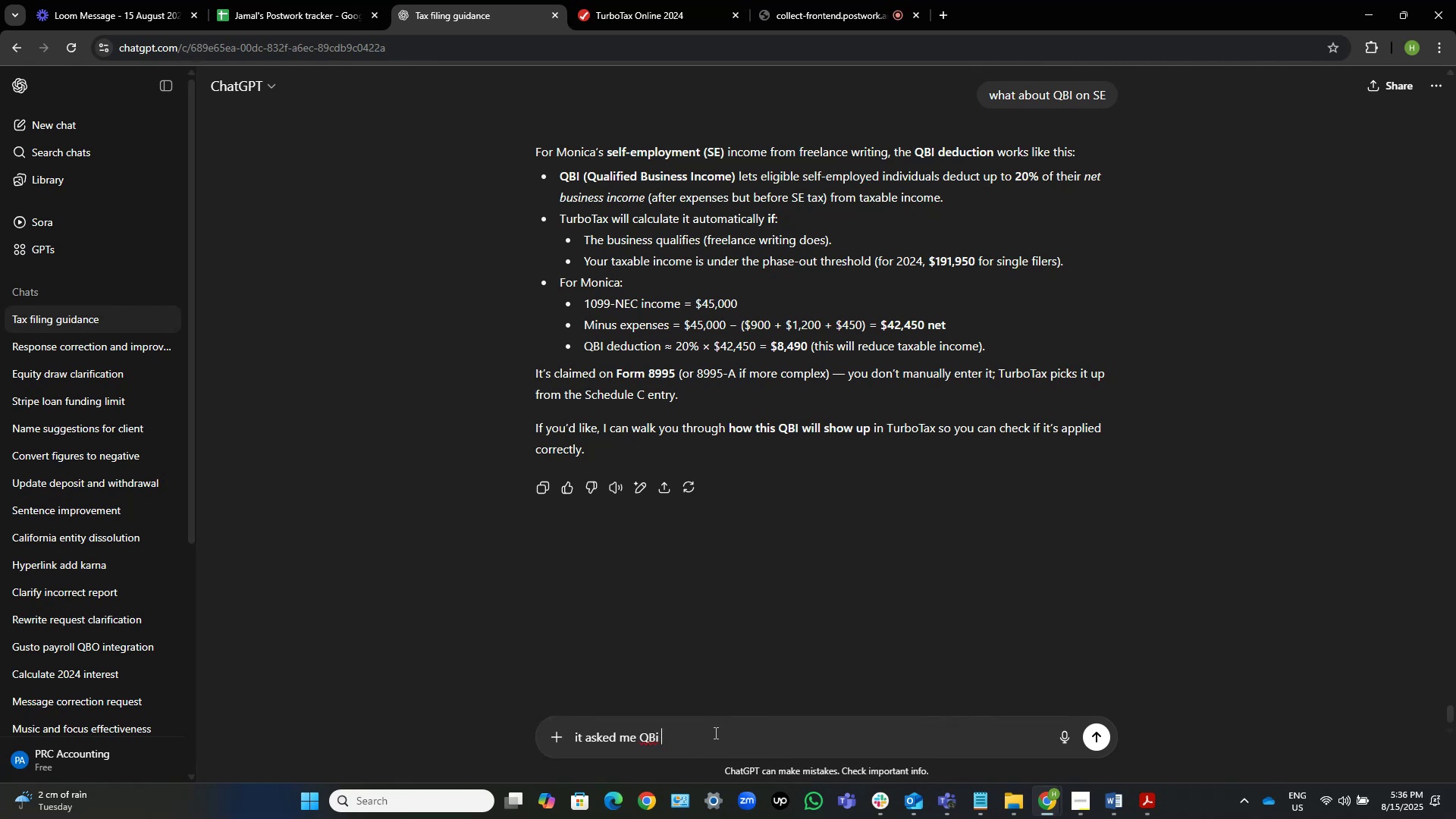 
hold_key(key=A, duration=0.32)
 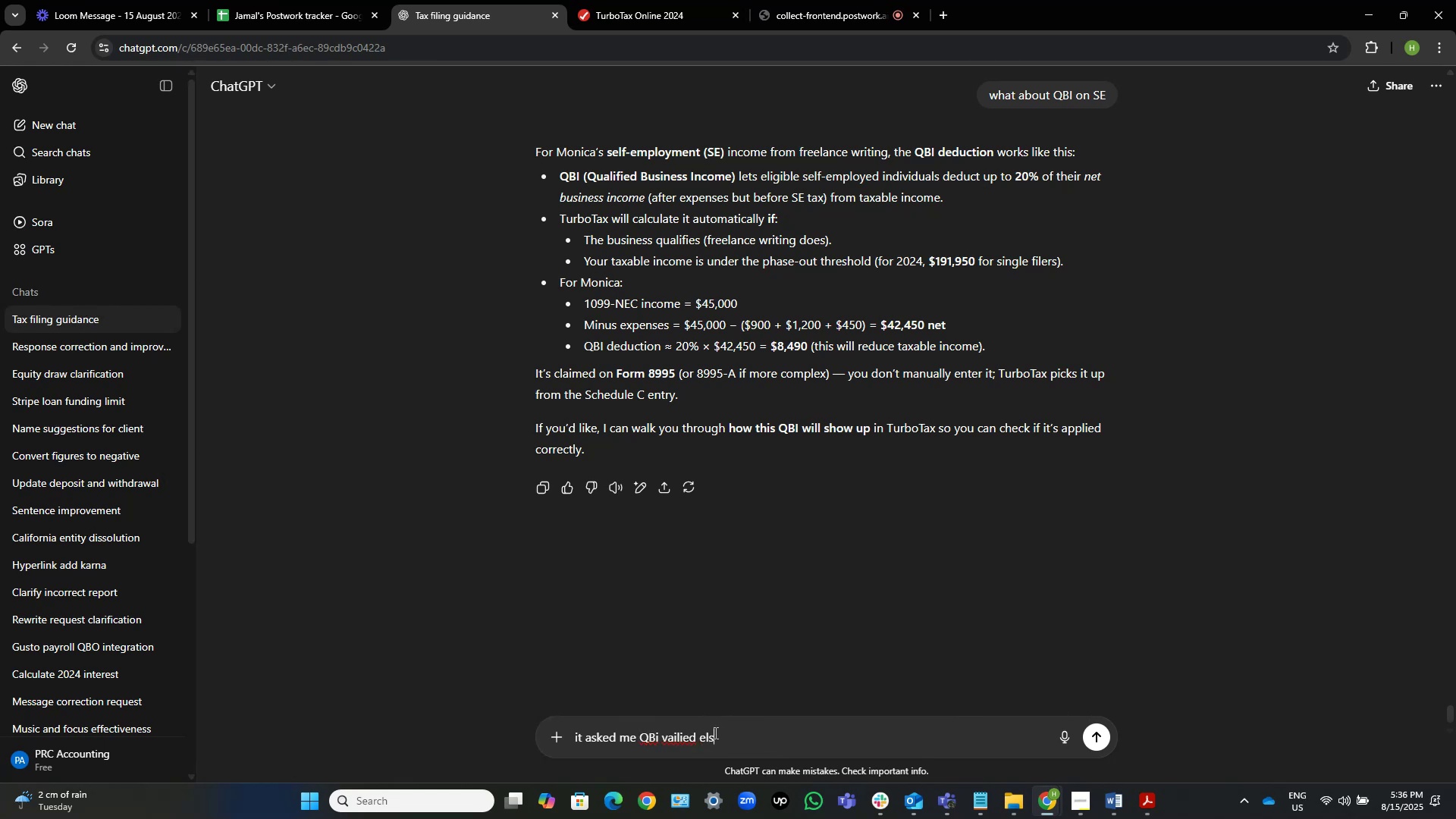 
hold_key(key=R, duration=0.31)
 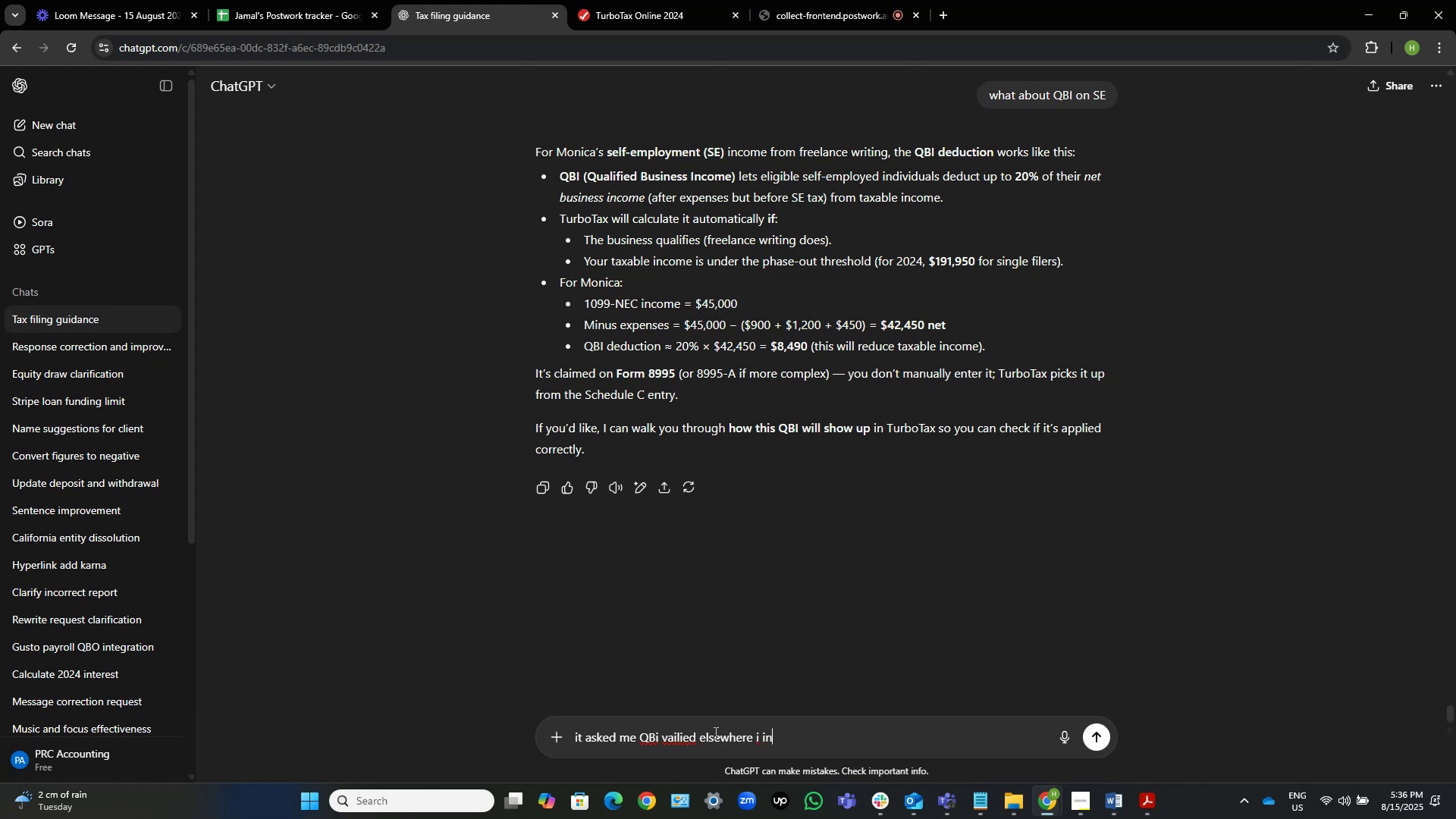 
key(Enter)
 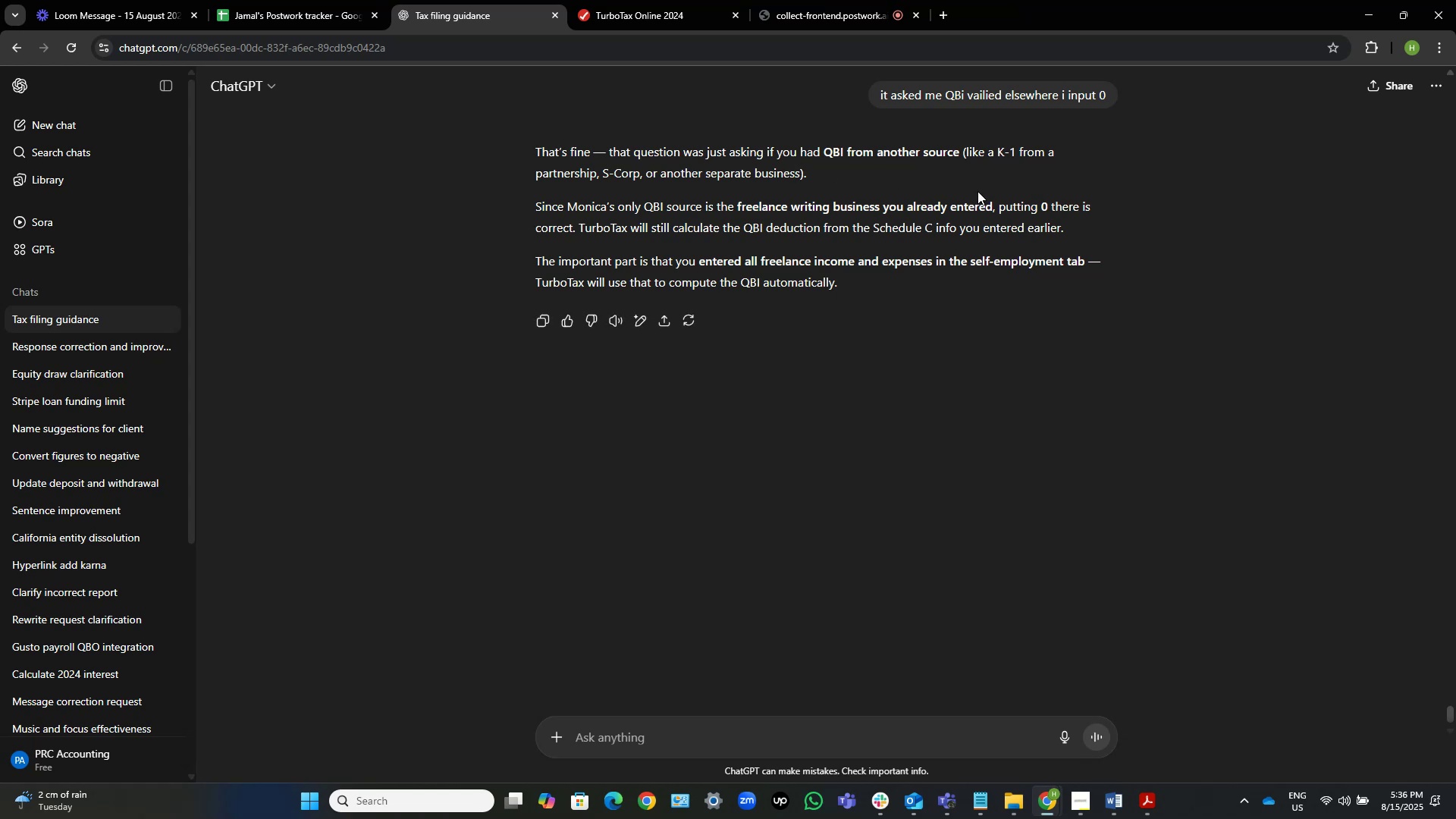 
wait(14.49)
 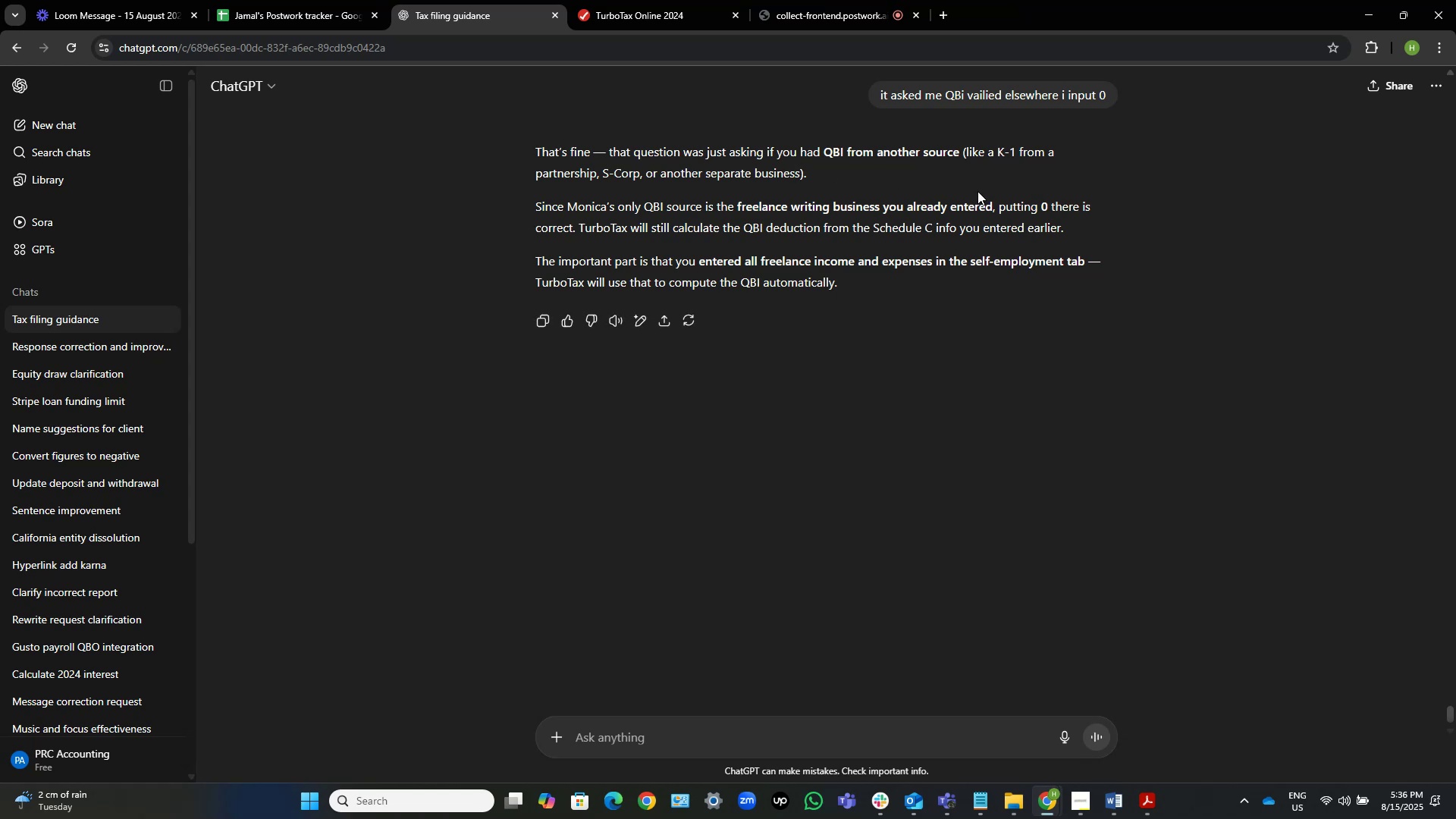 
left_click([685, 0])
 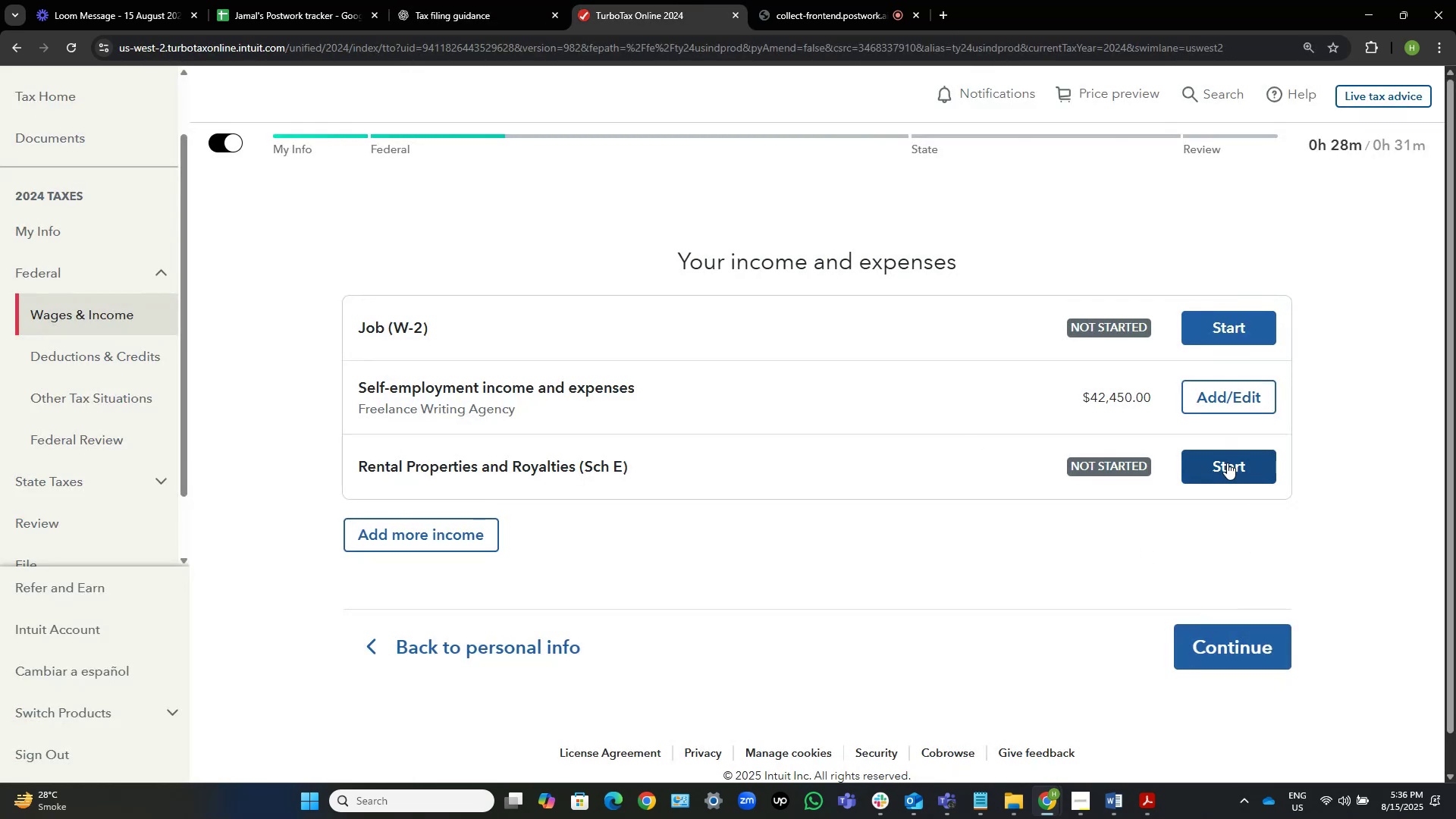 
left_click([1230, 460])
 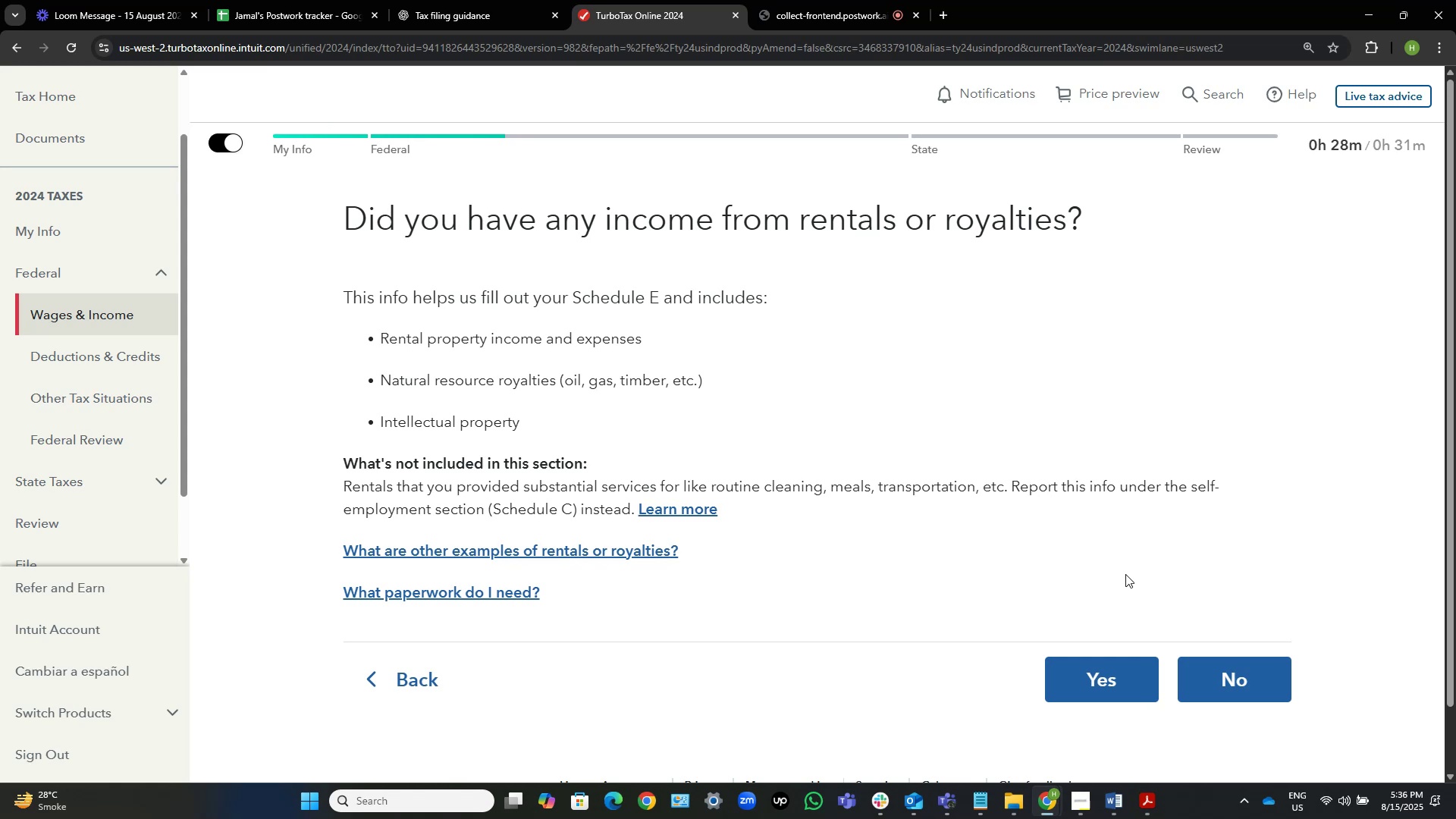 
wait(17.26)
 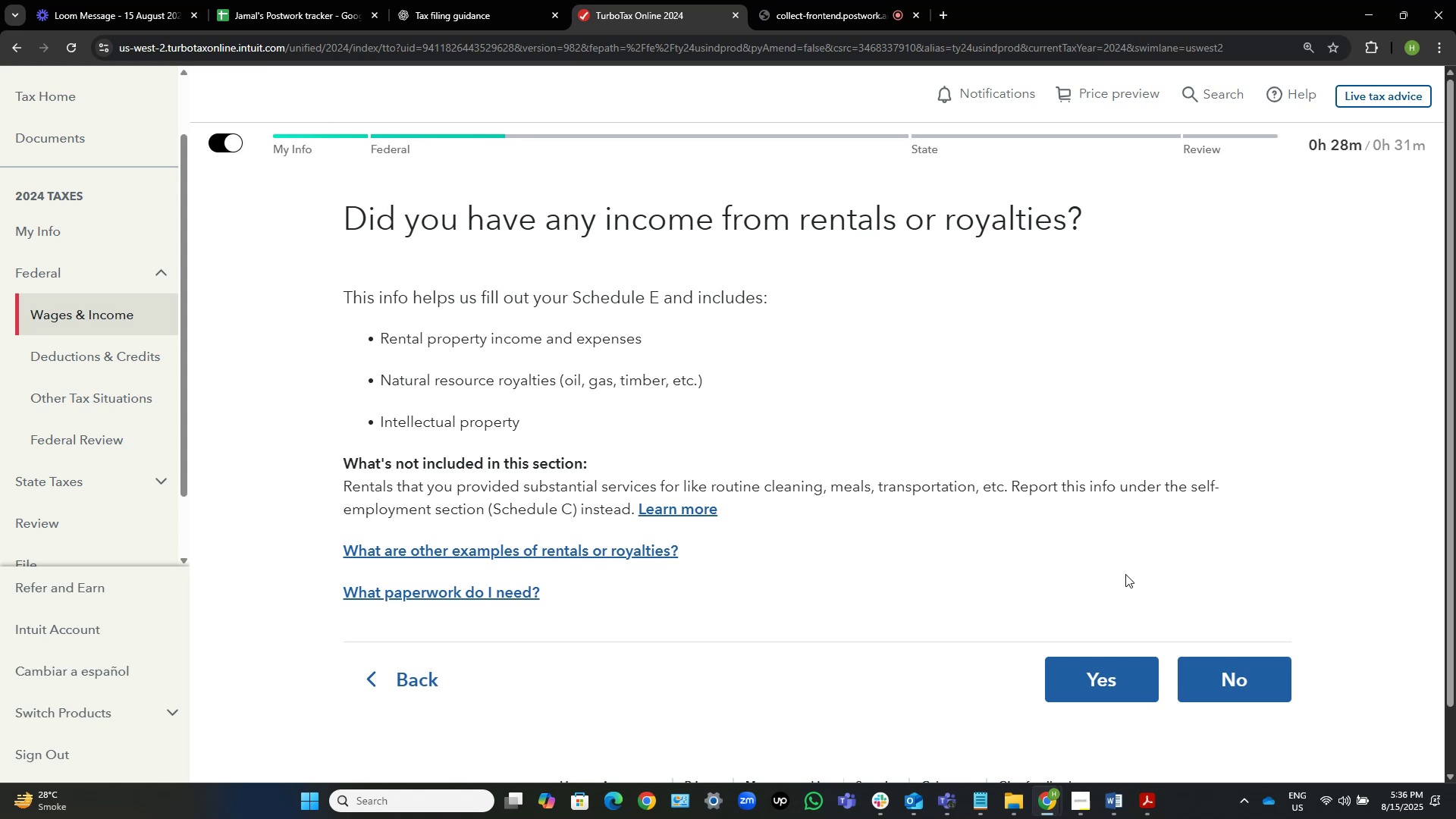 
left_click([1120, 679])
 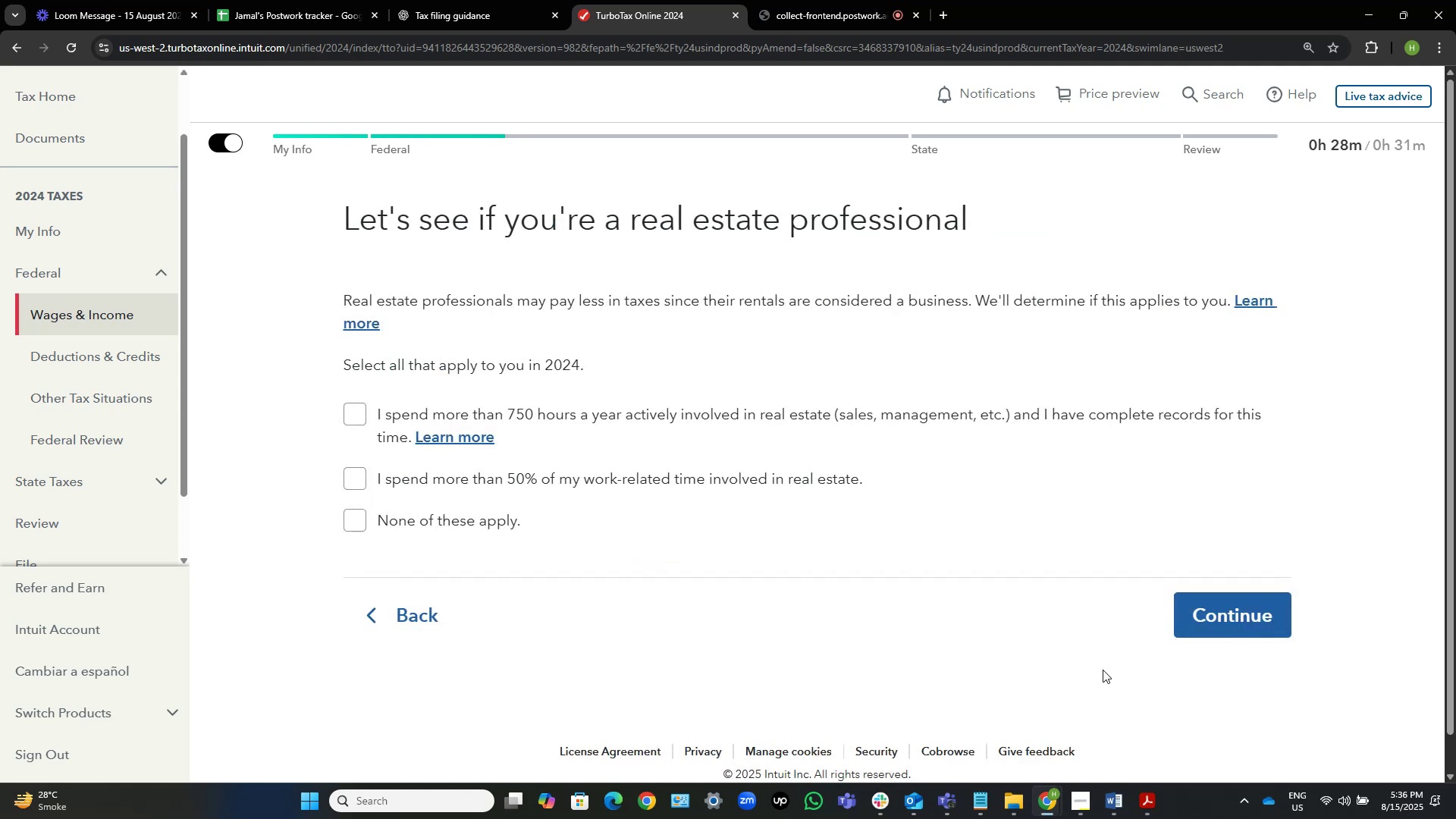 
wait(5.59)
 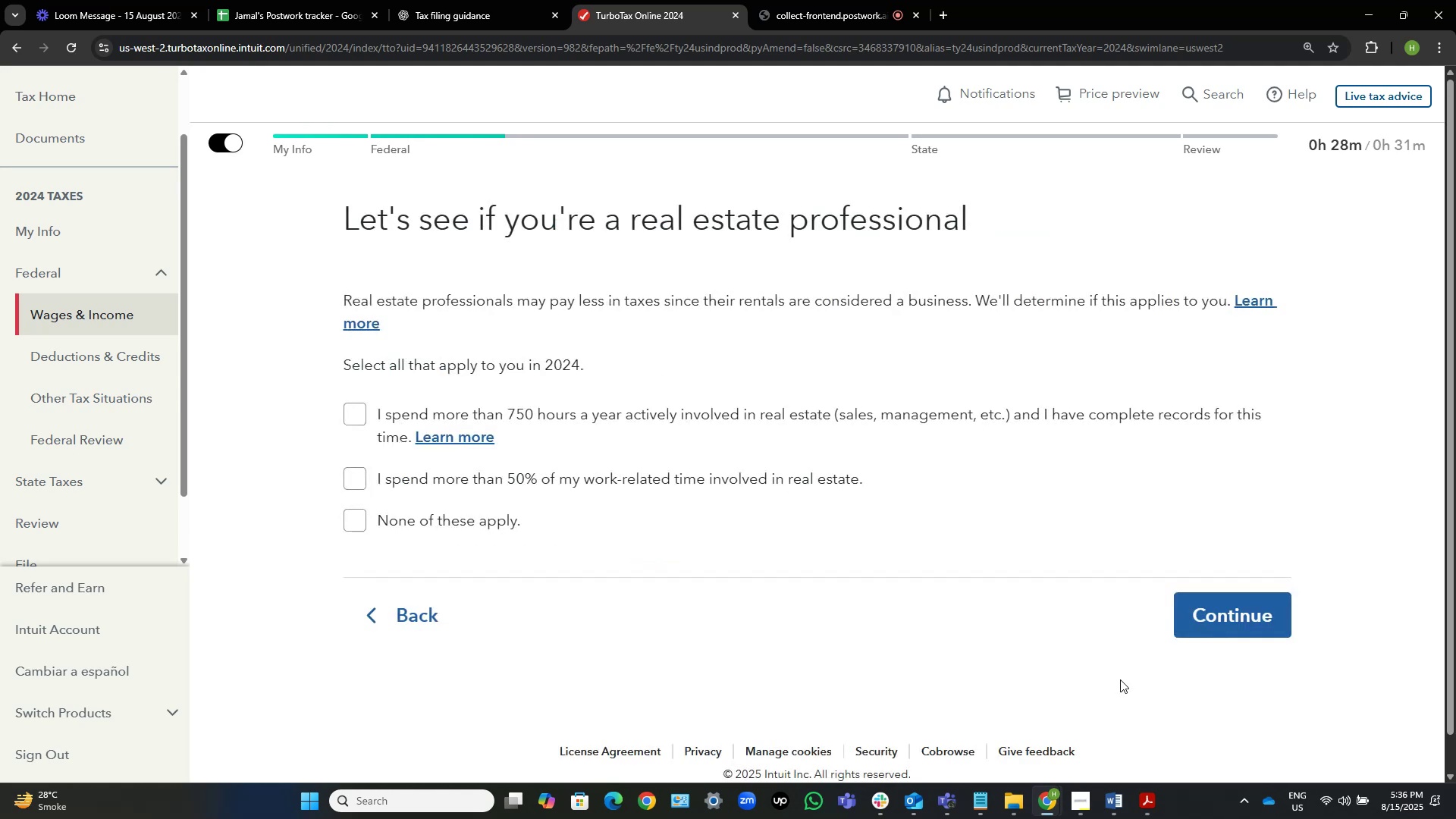 
left_click([420, 522])
 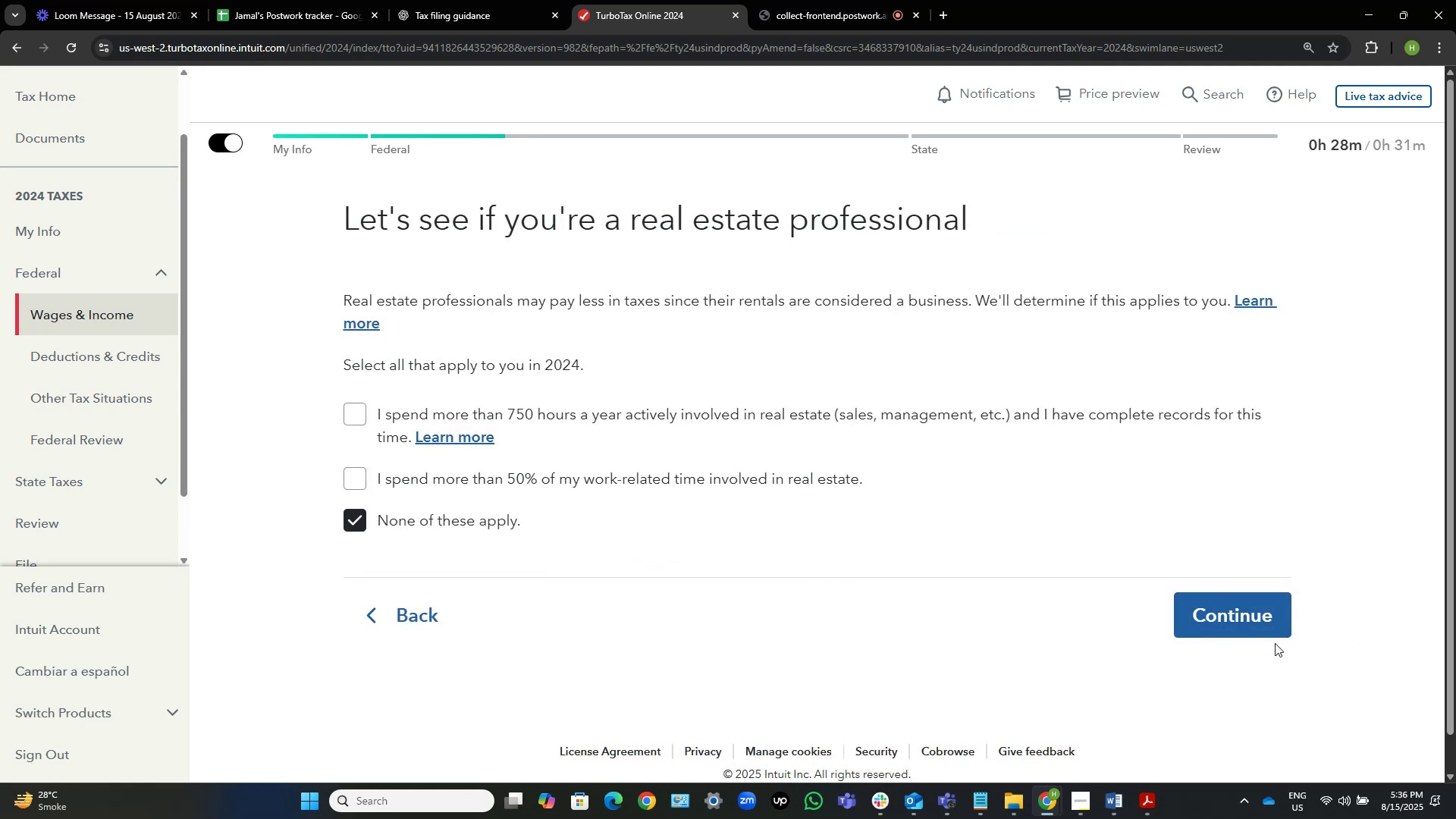 
left_click([1237, 640])
 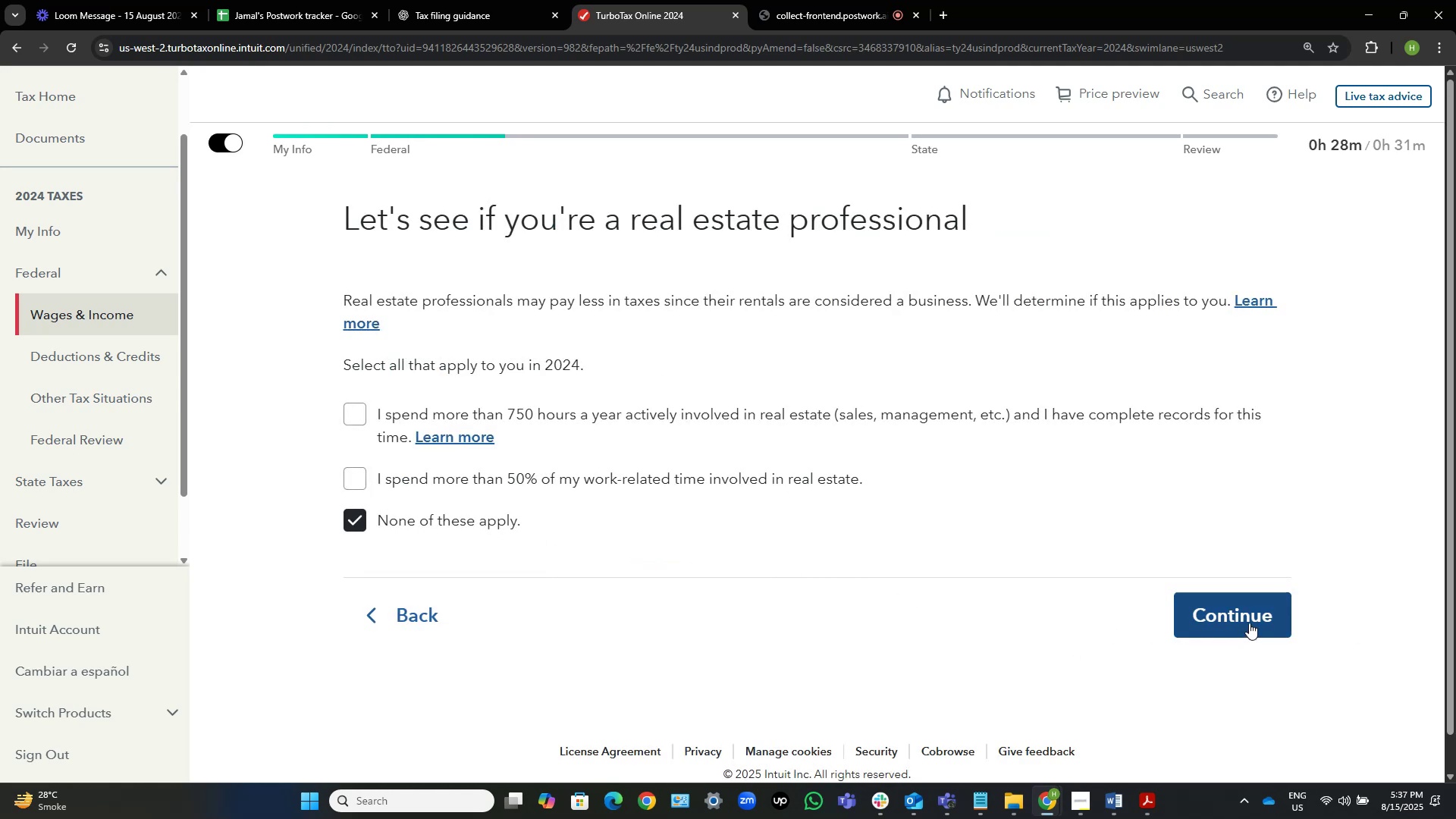 
left_click([1249, 623])
 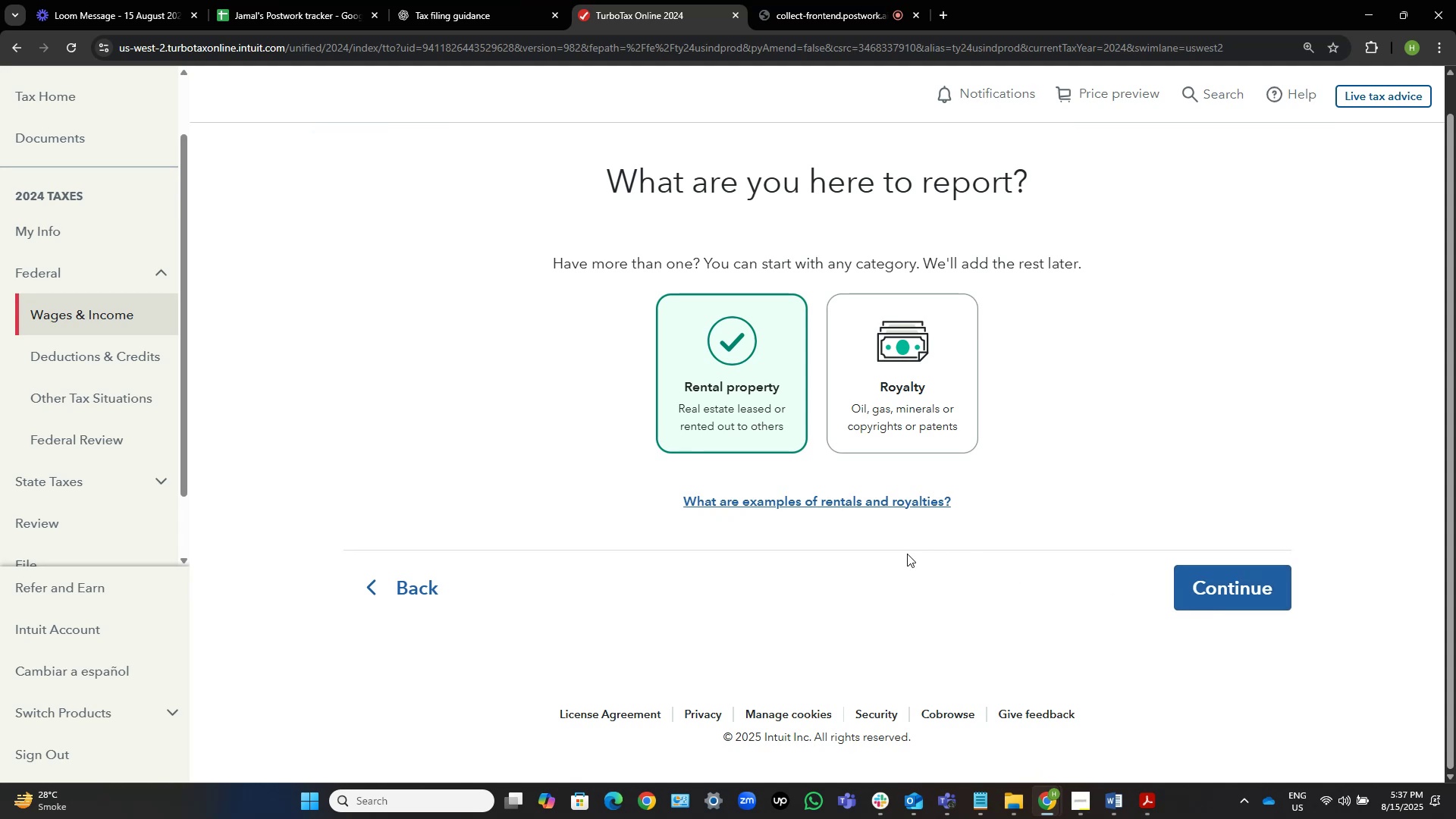 
left_click([1194, 571])
 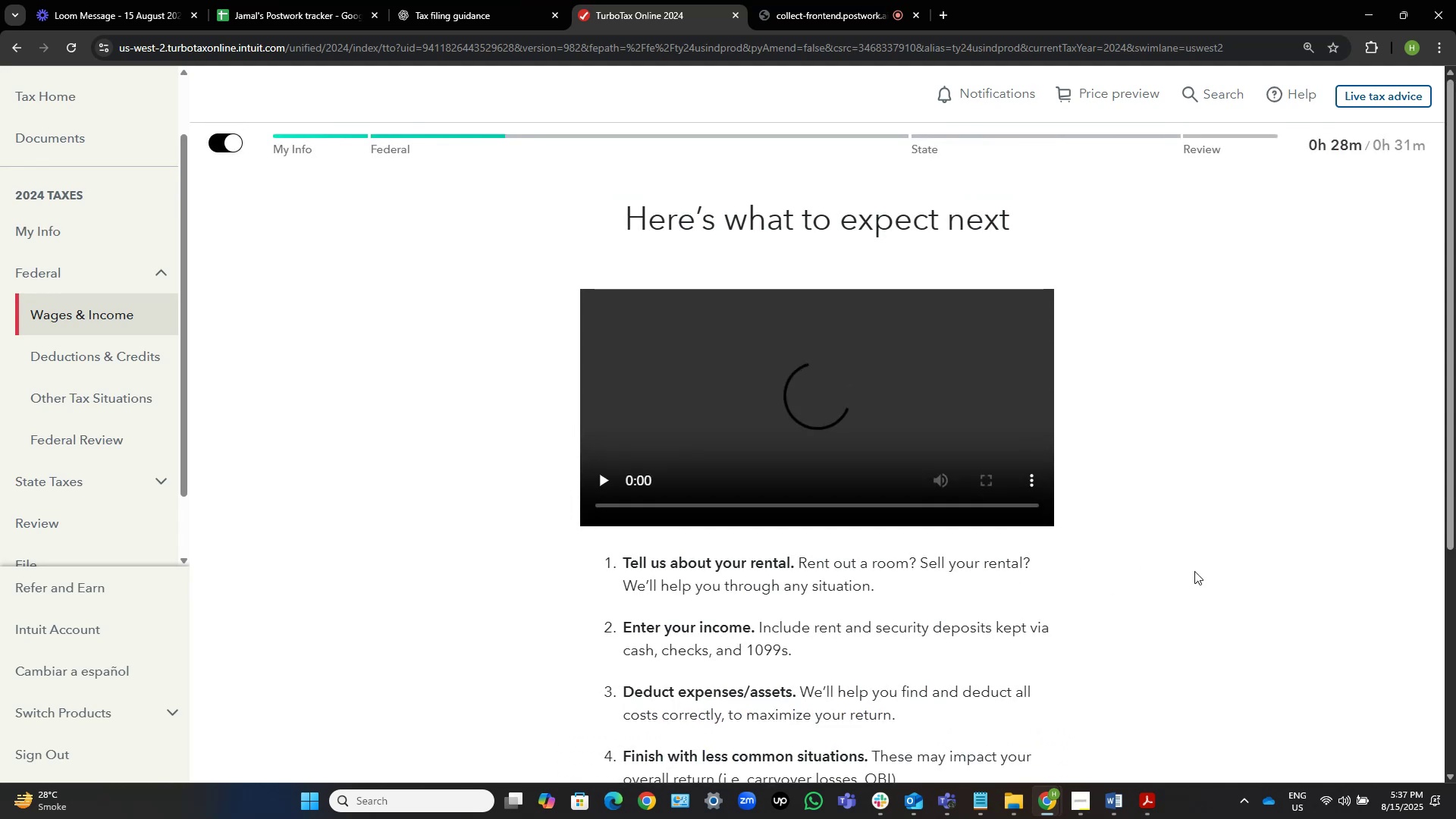 
scroll: coordinate [1230, 539], scroll_direction: down, amount: 5.0
 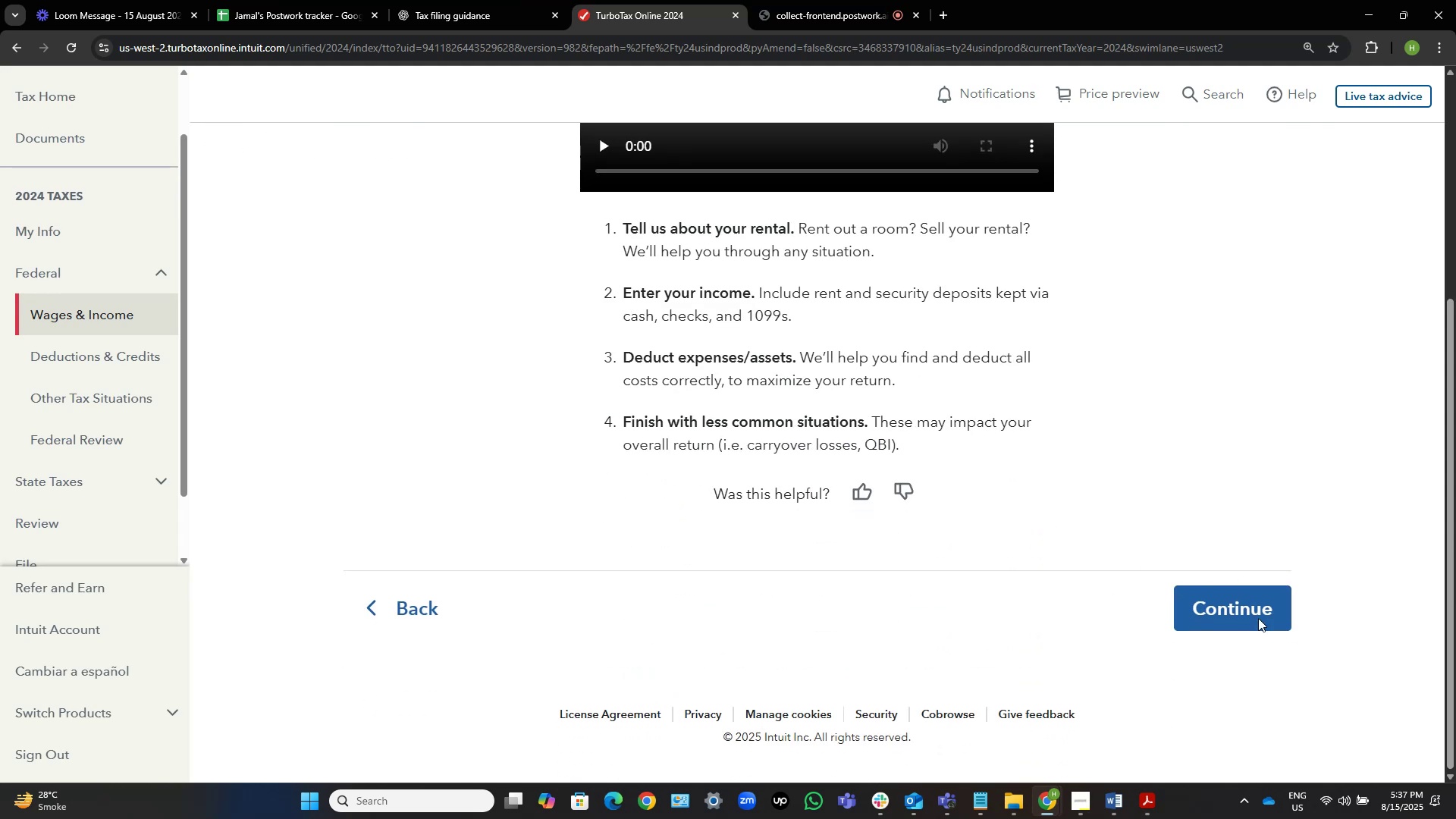 
left_click([1283, 642])
 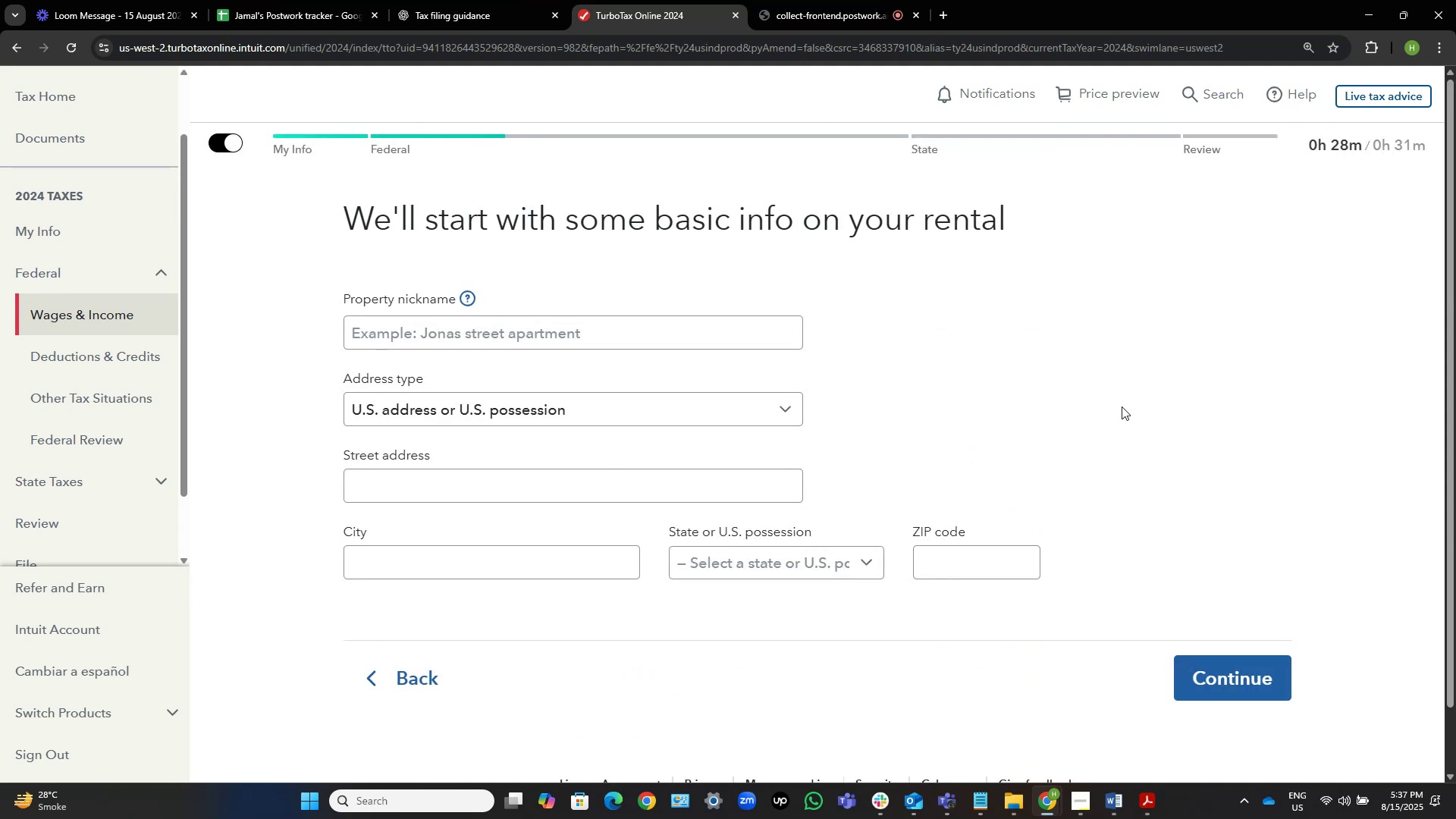 
left_click([848, 0])
 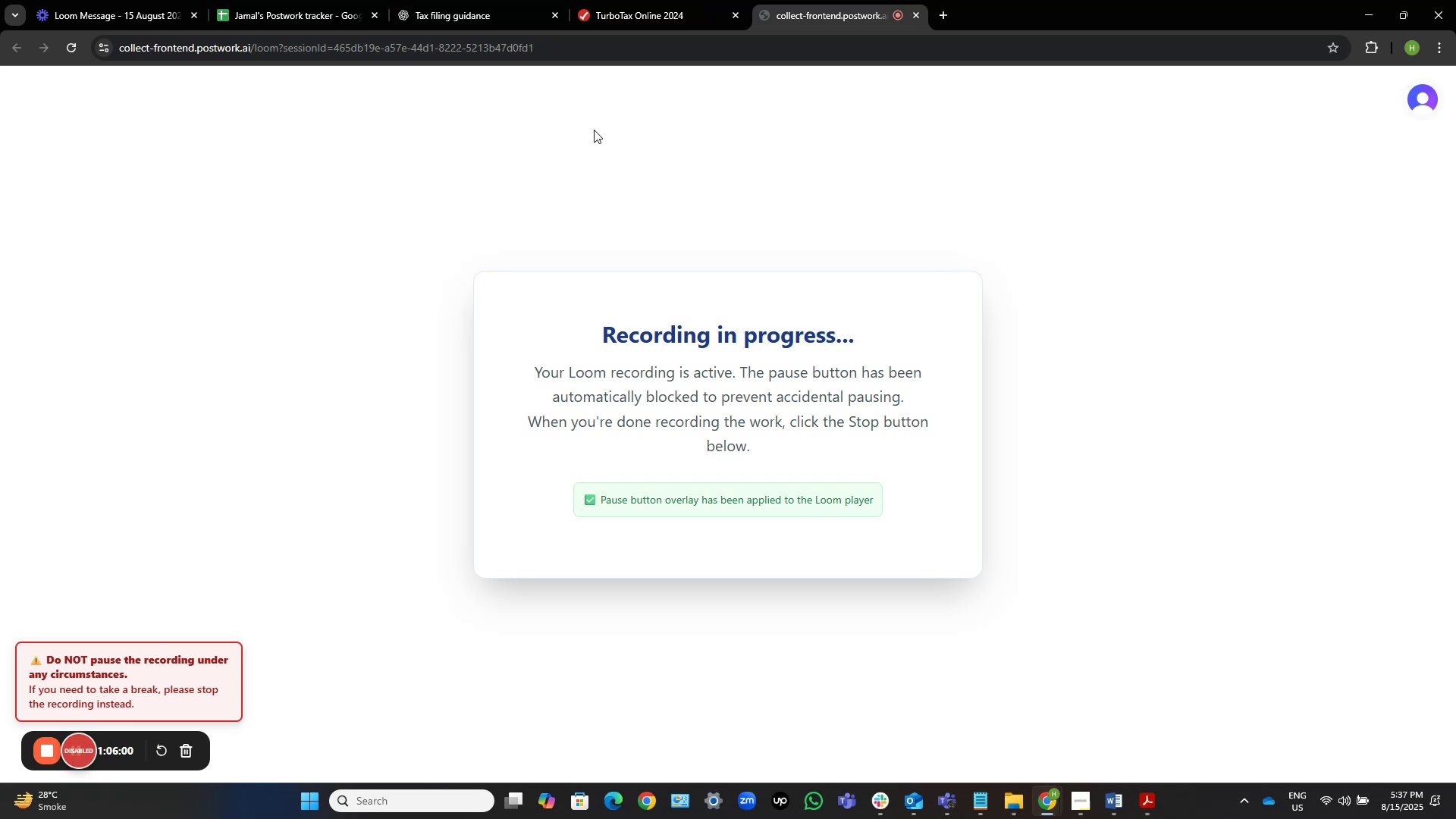 
left_click([628, 0])
 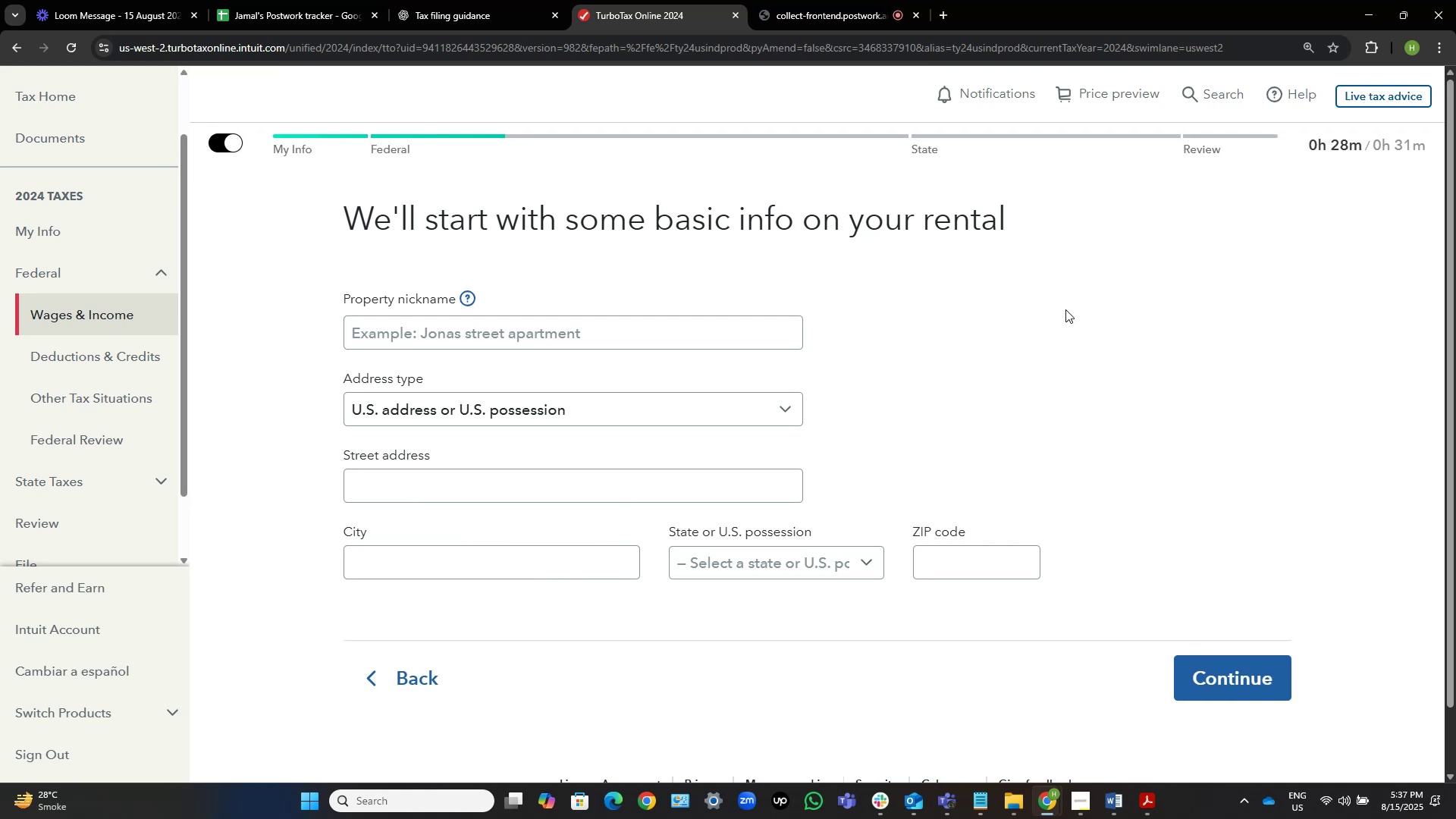 
wait(13.98)
 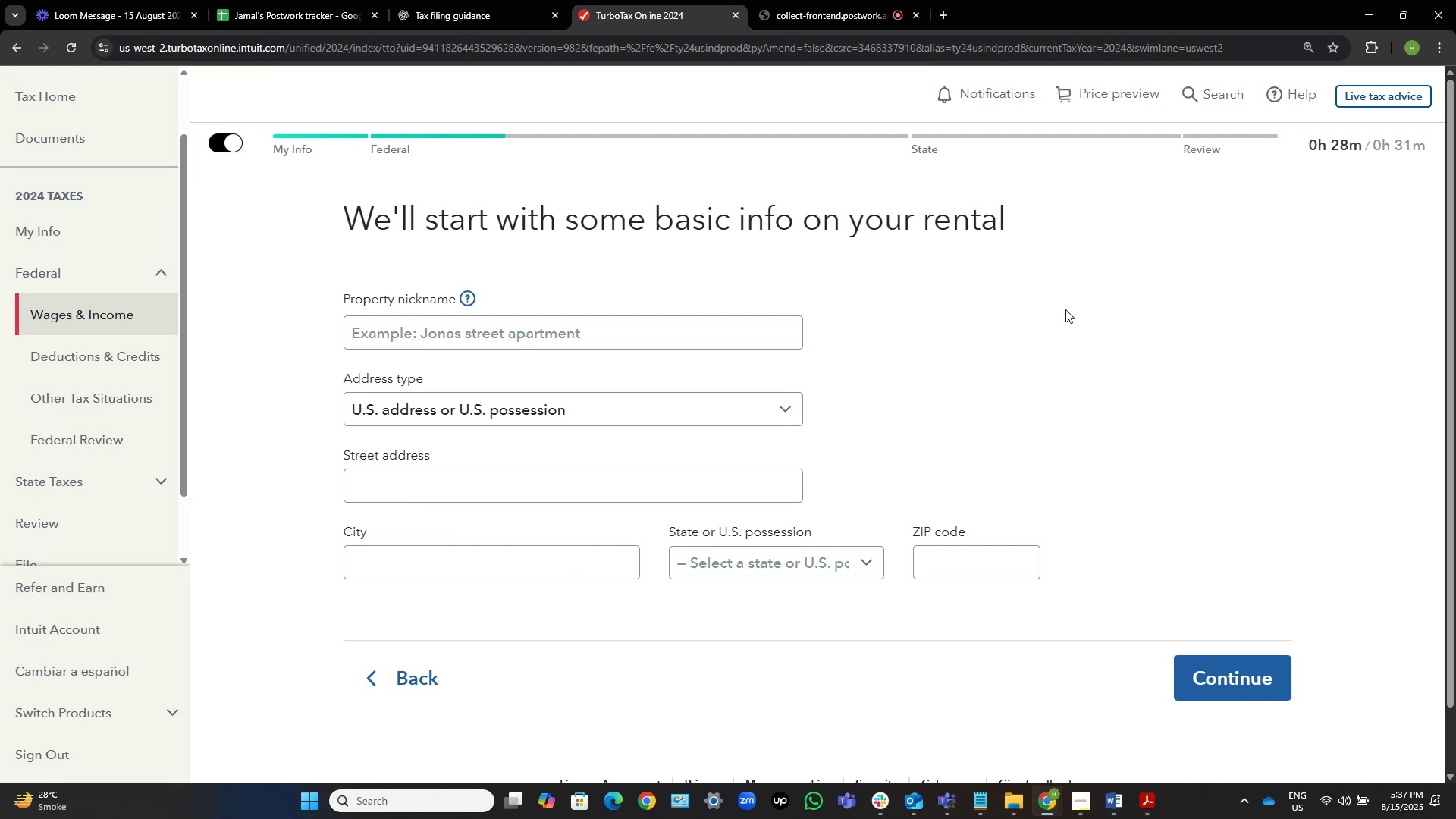 
left_click([360, 4])
 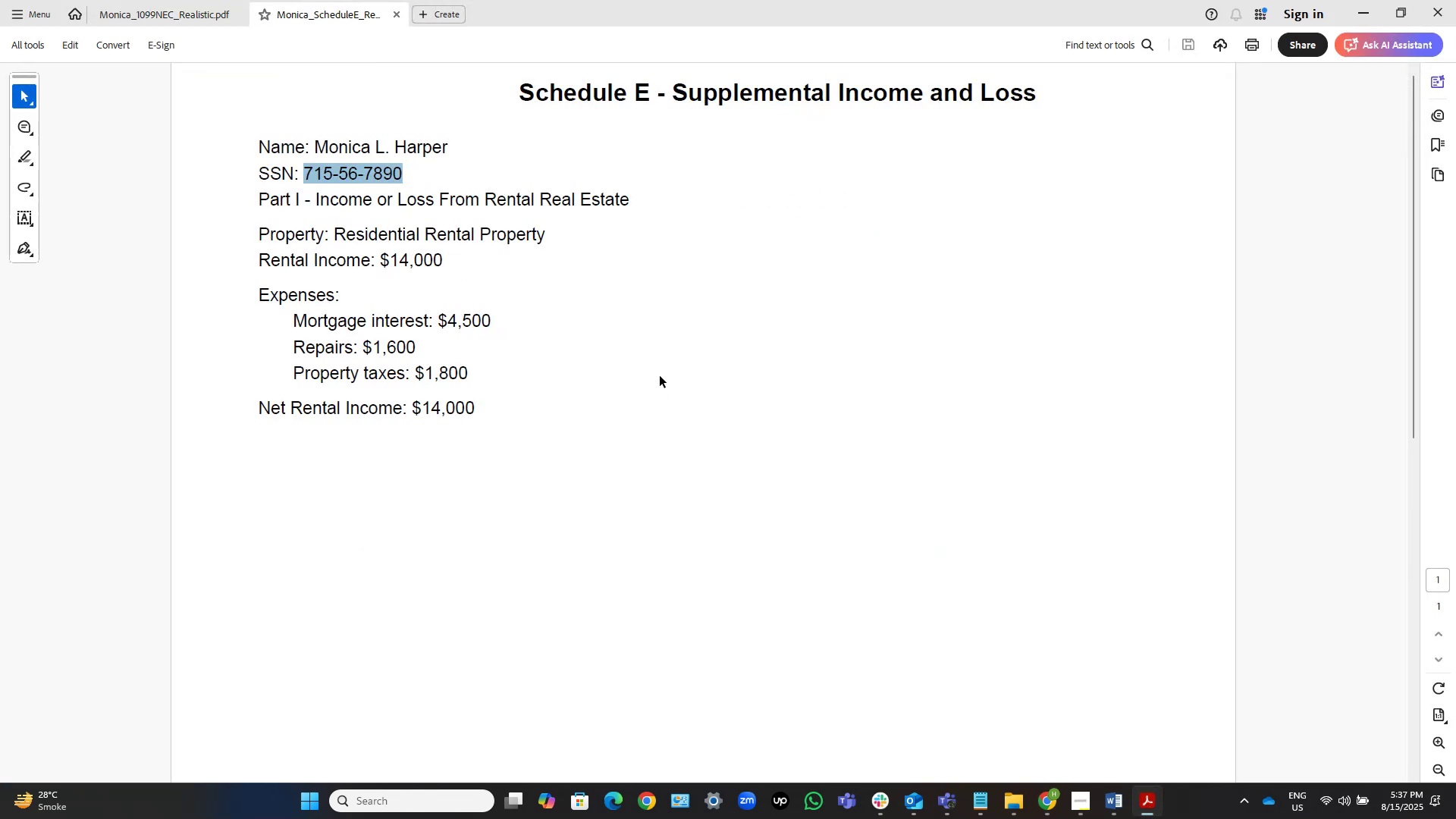 
left_click([652, 229])
 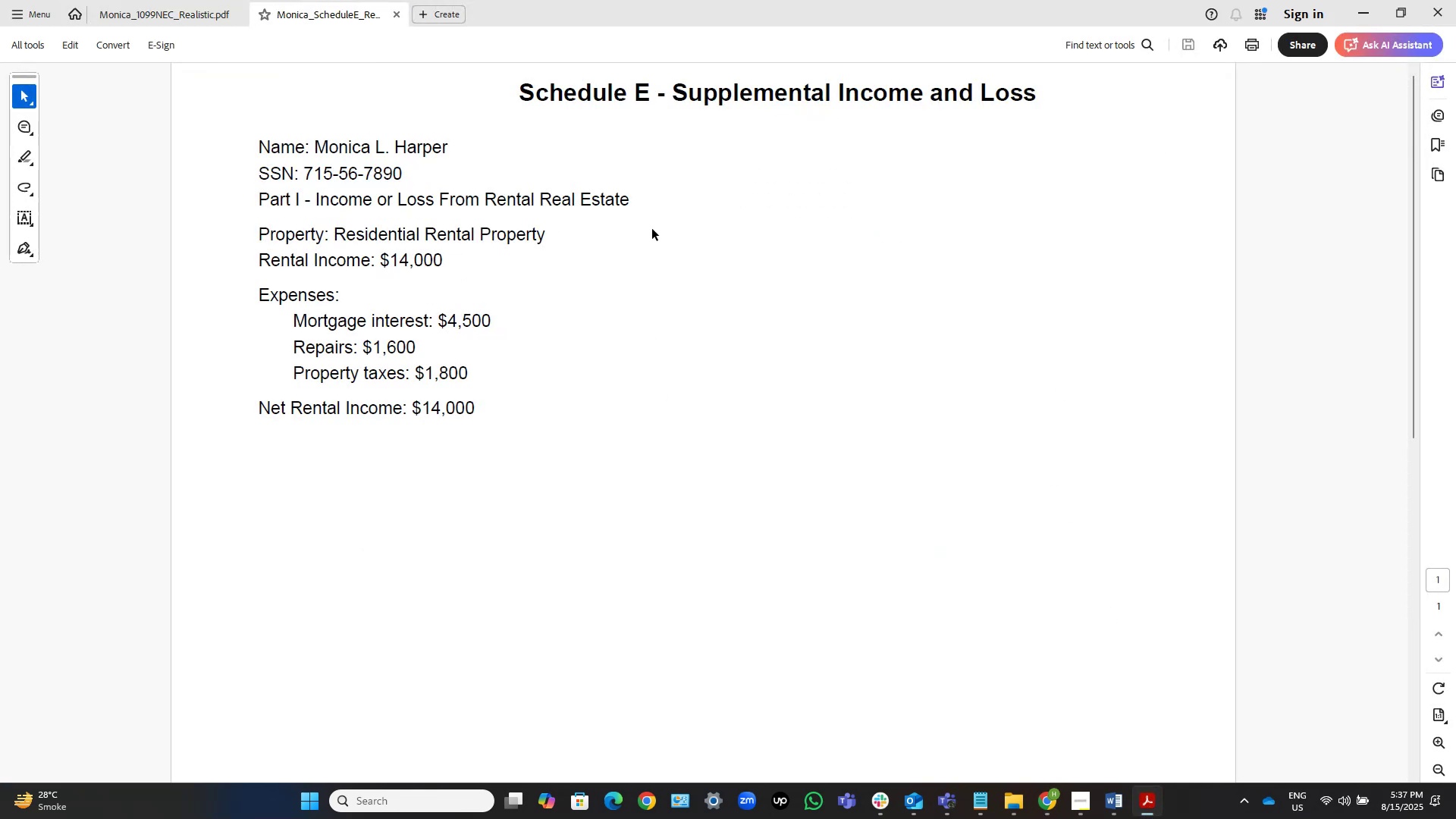 
left_click_drag(start_coordinate=[546, 238], to_coordinate=[378, 229])
 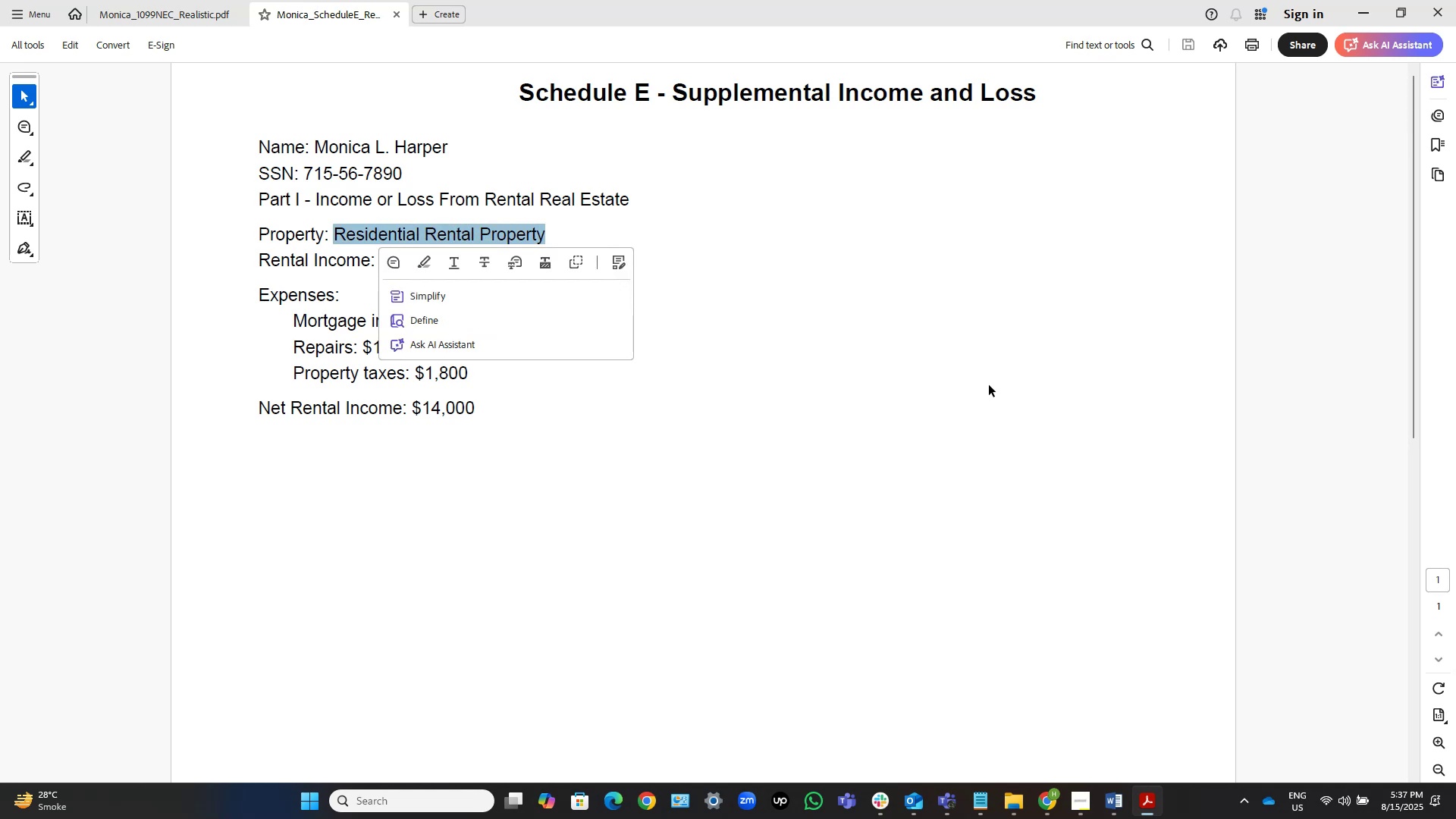 
key(Control+C)
 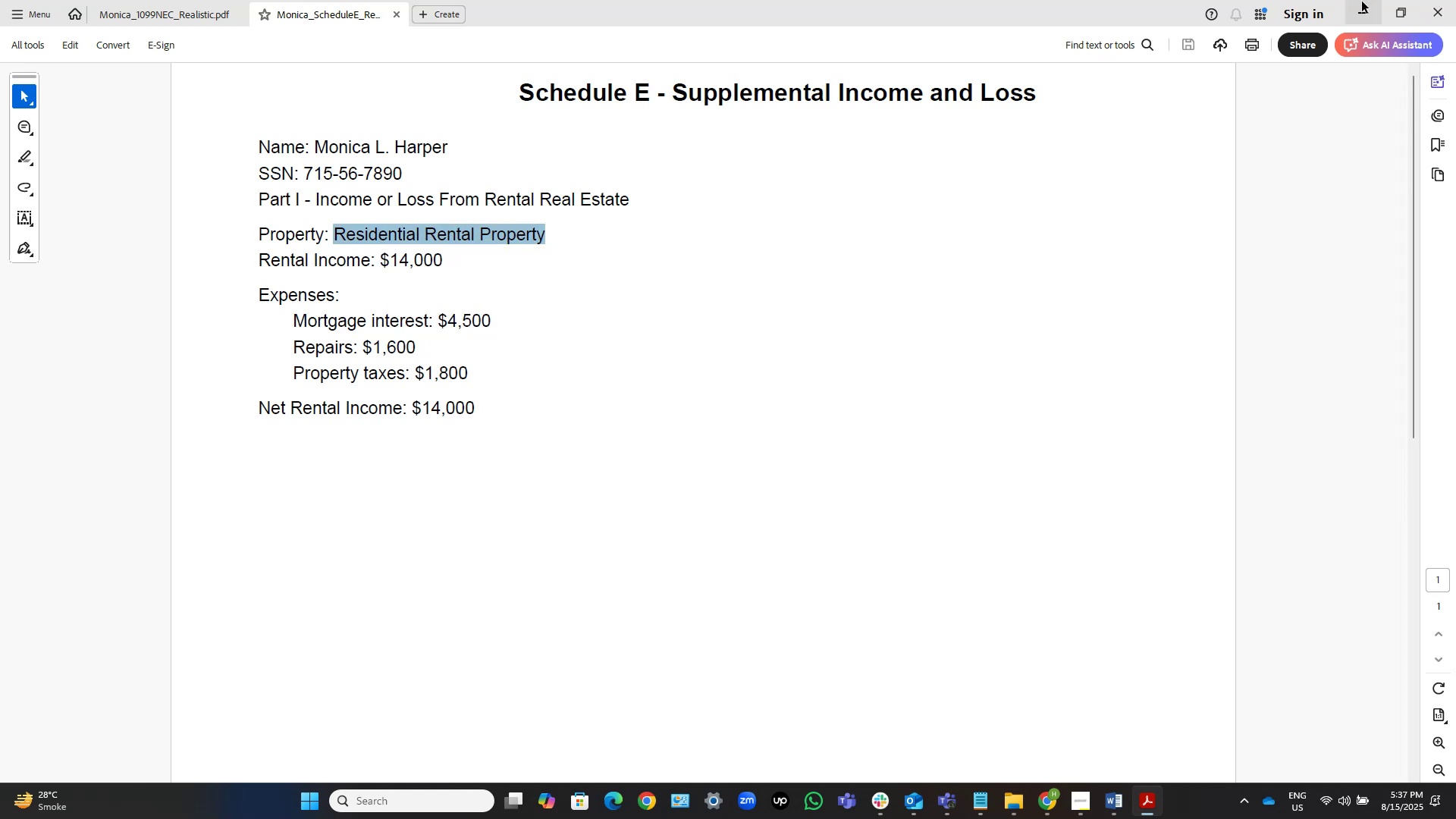 
left_click([1360, 4])
 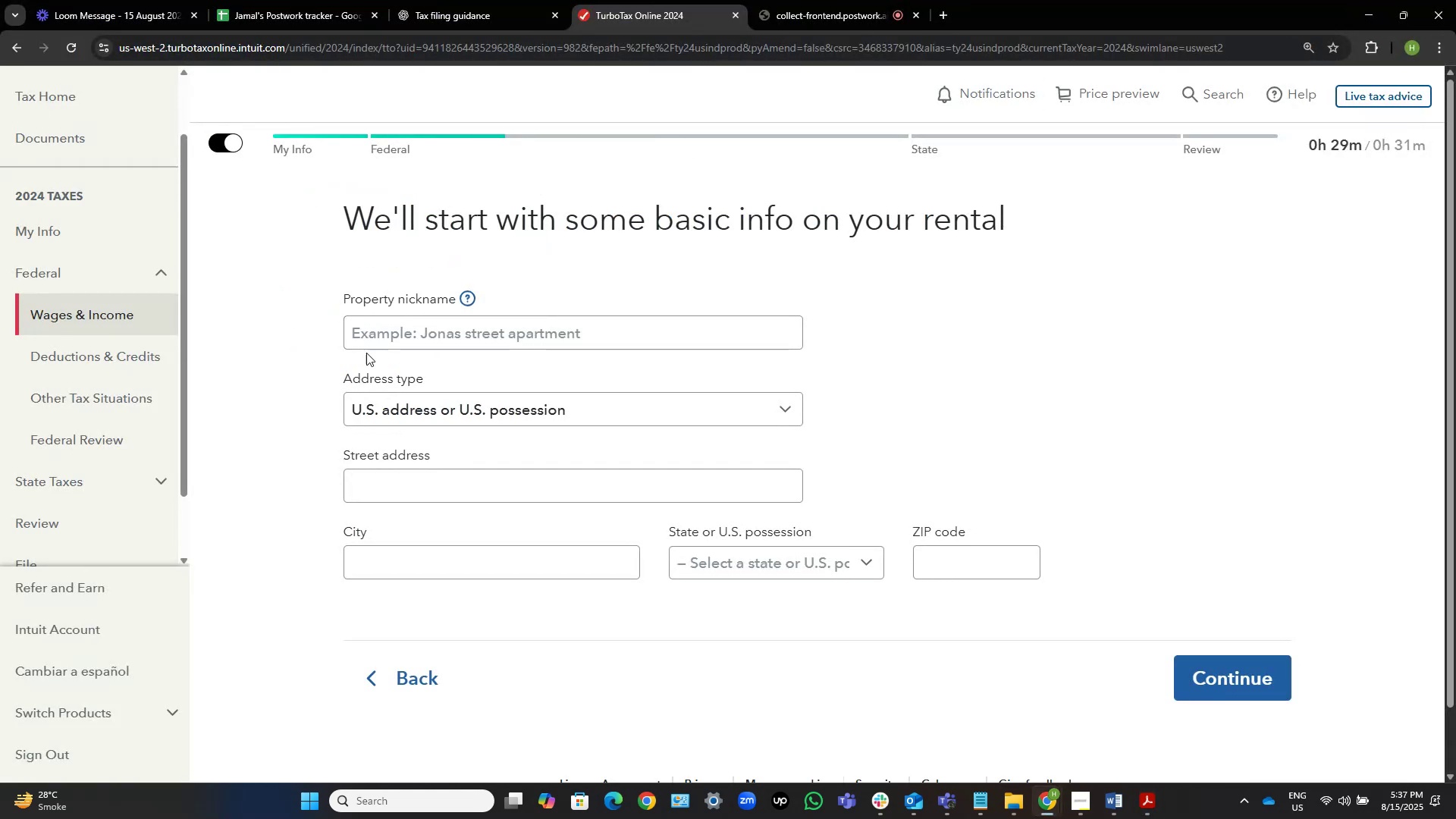 
key(Control+ControlLeft)
 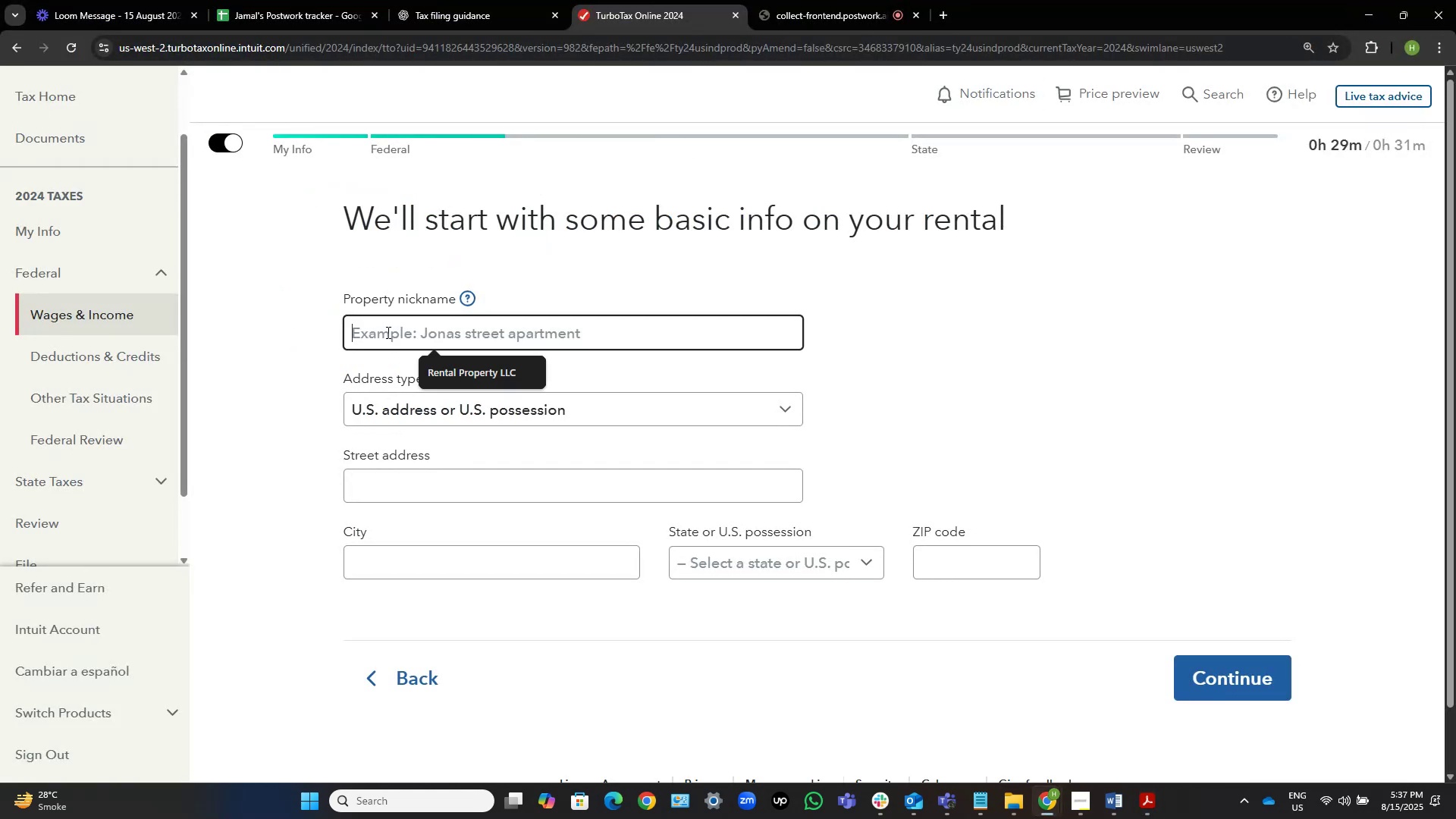 
left_click([387, 332])
 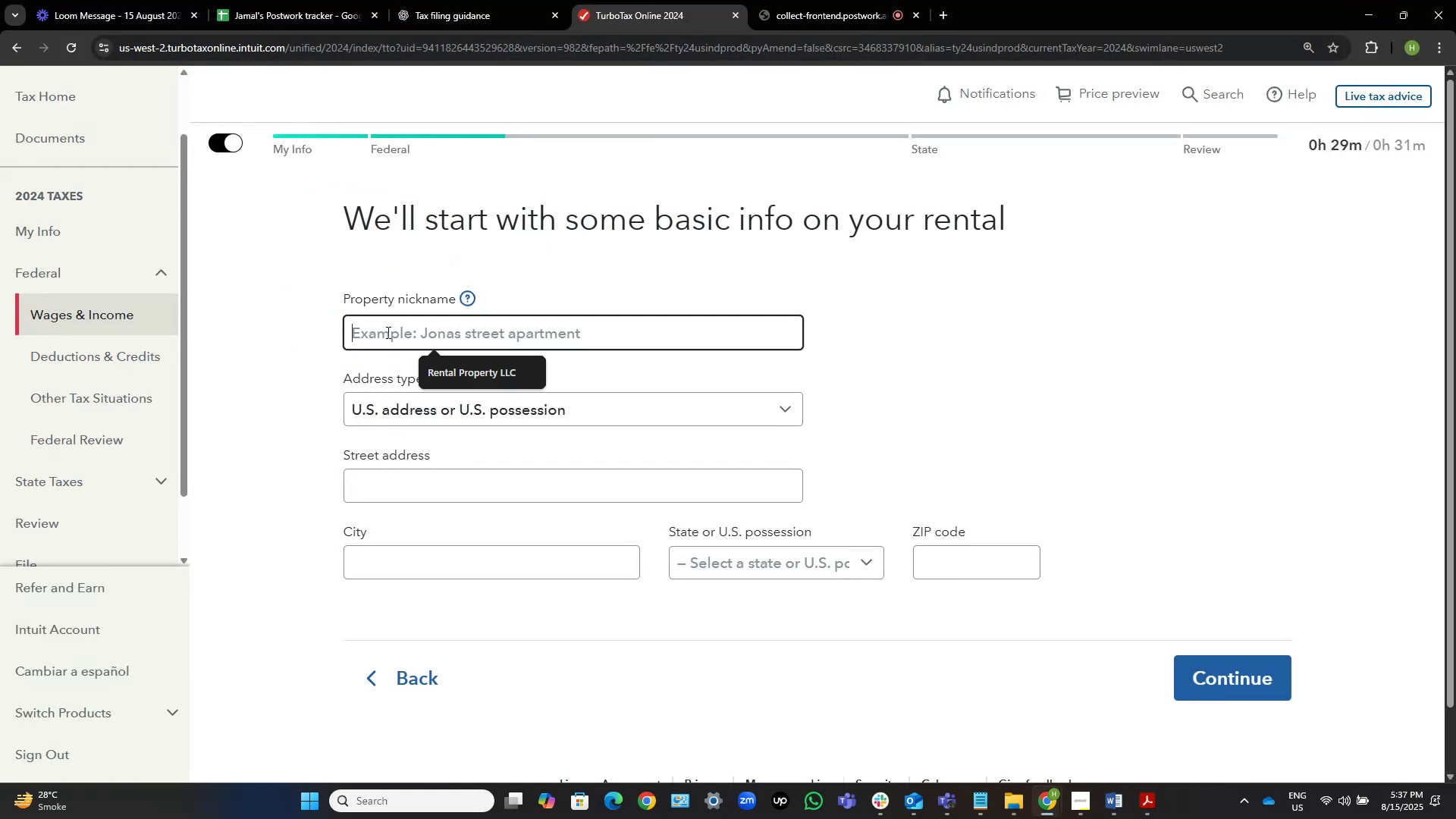 
key(Control+V)
 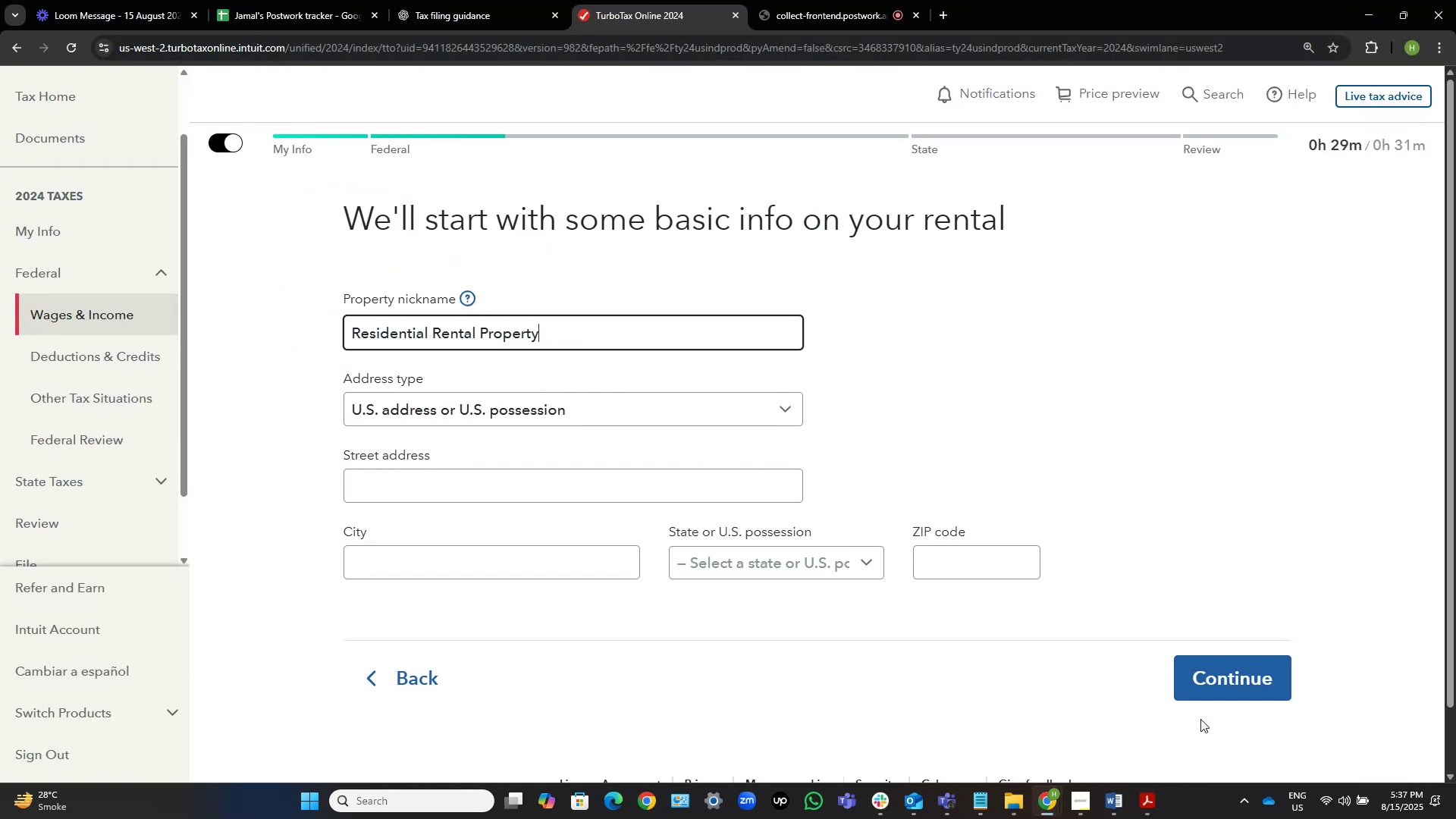 
left_click([1146, 804])
 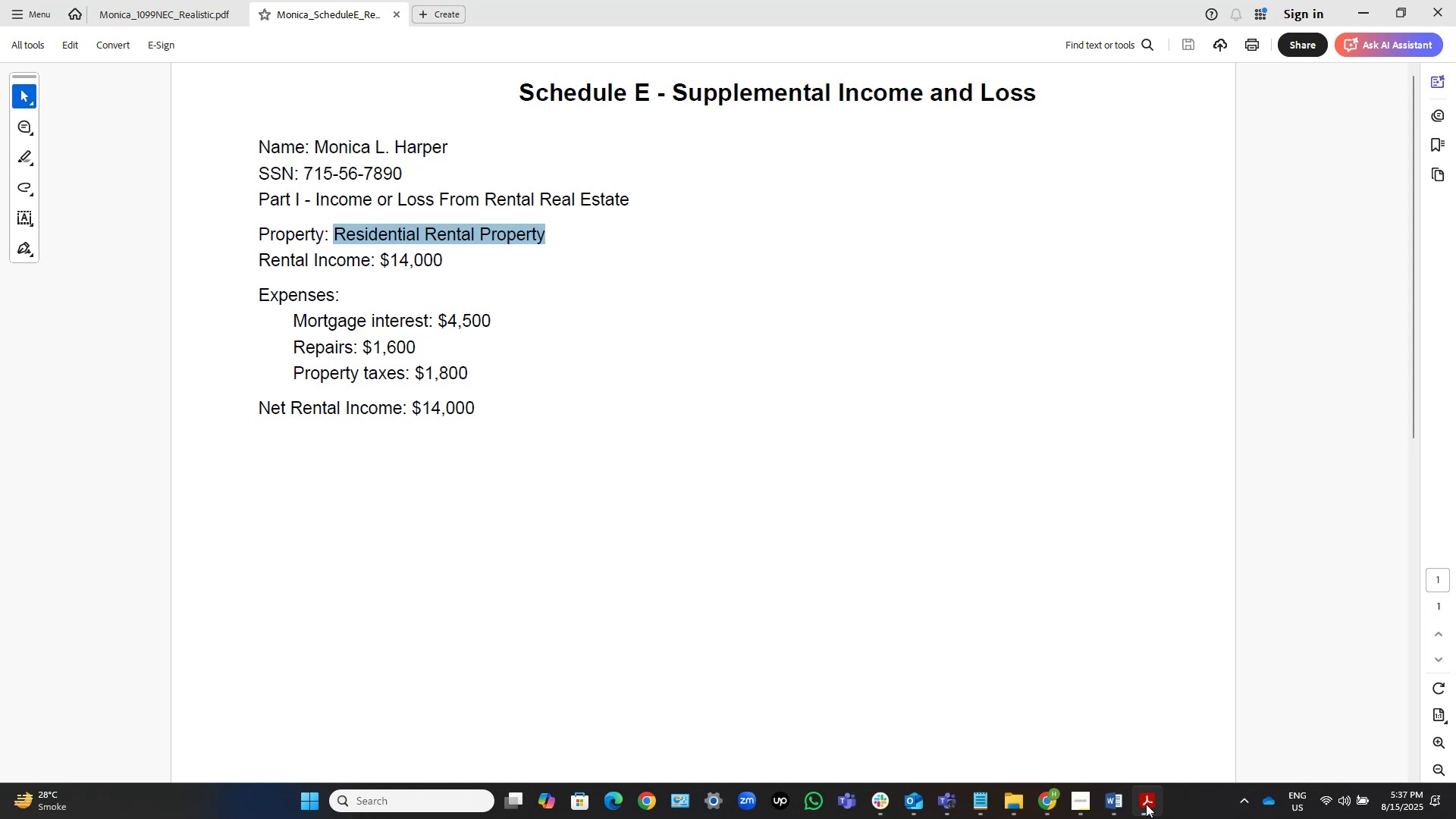 
wait(5.82)
 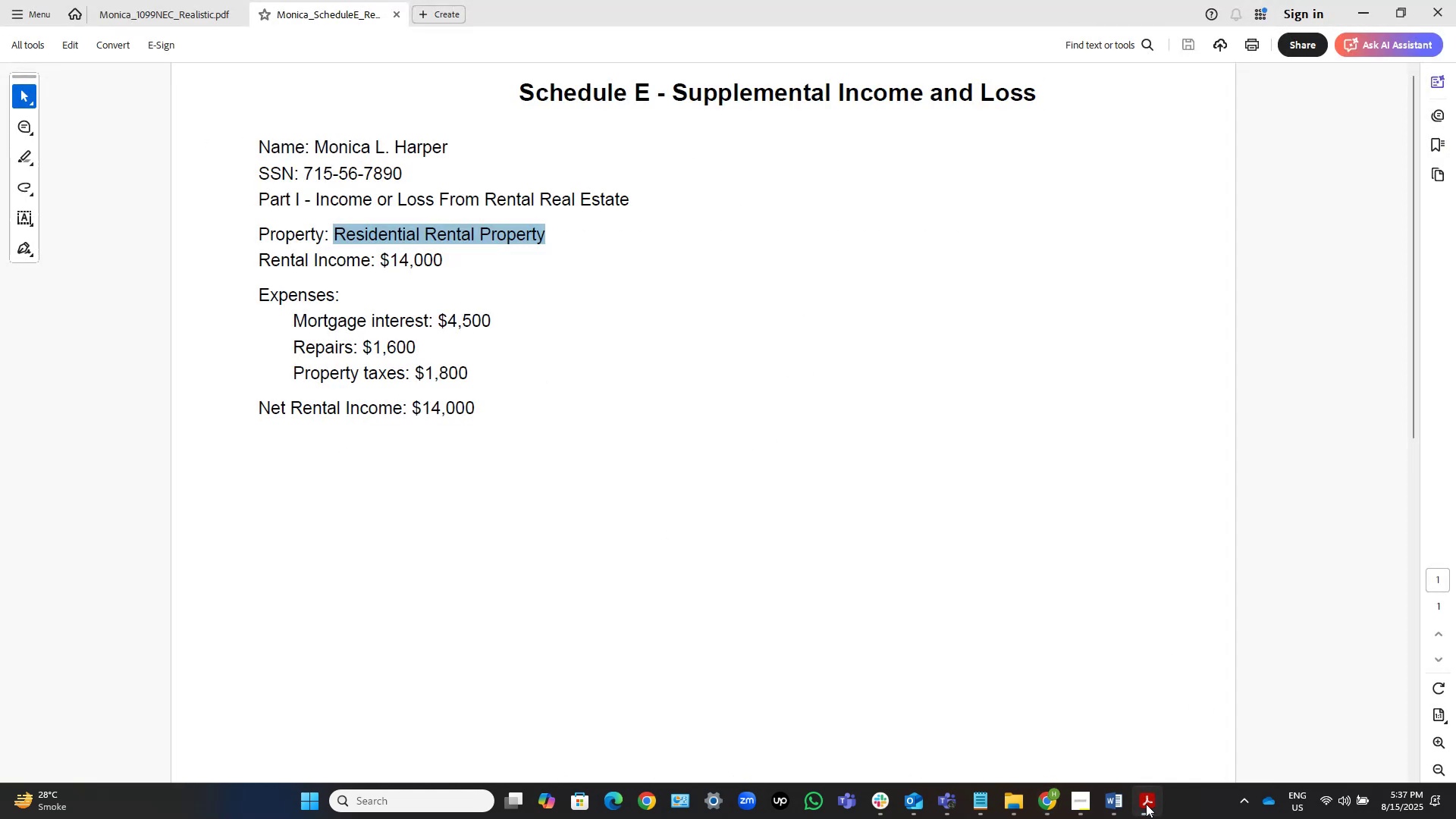 
left_click([1122, 805])
 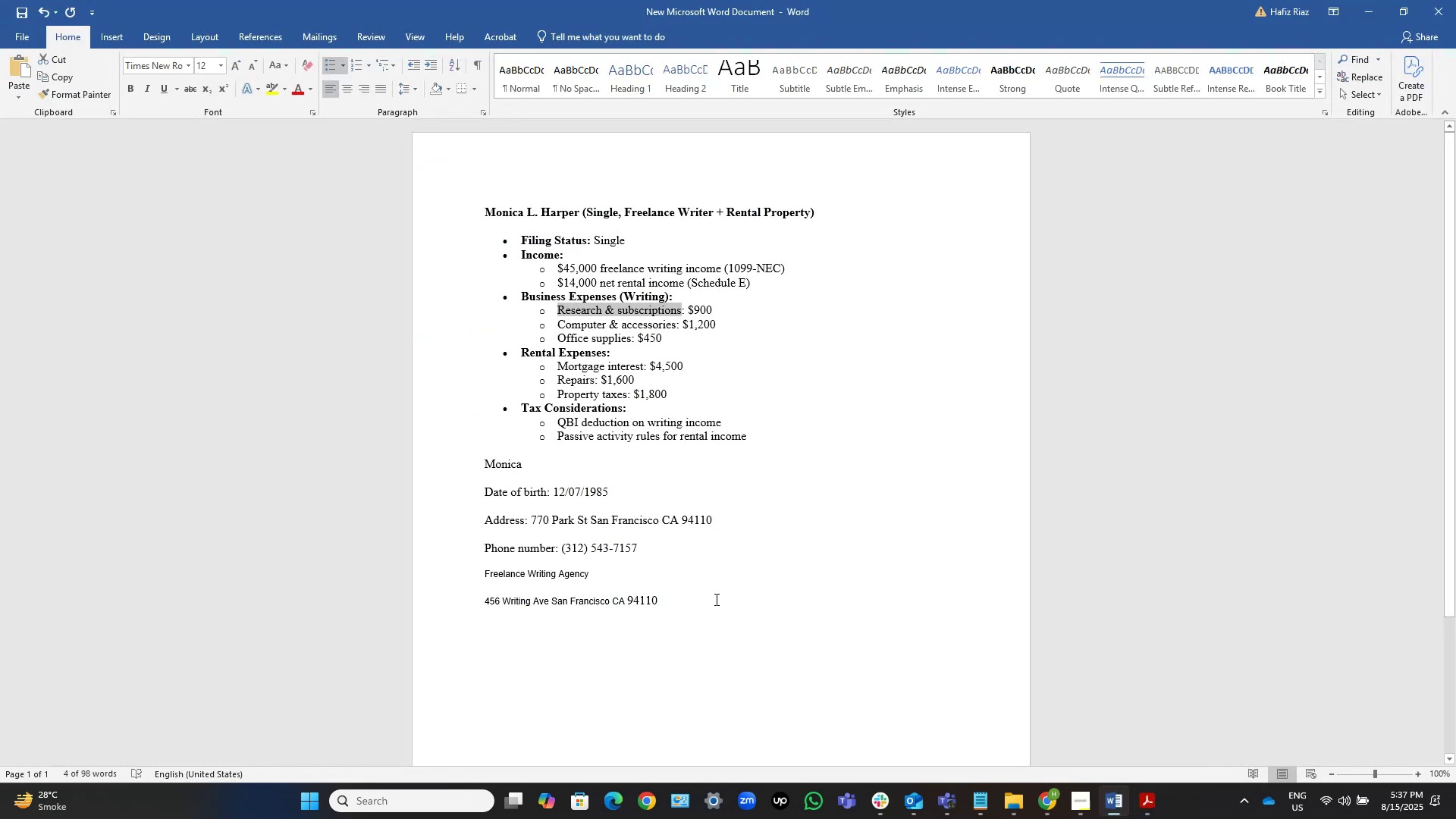 
left_click([720, 606])
 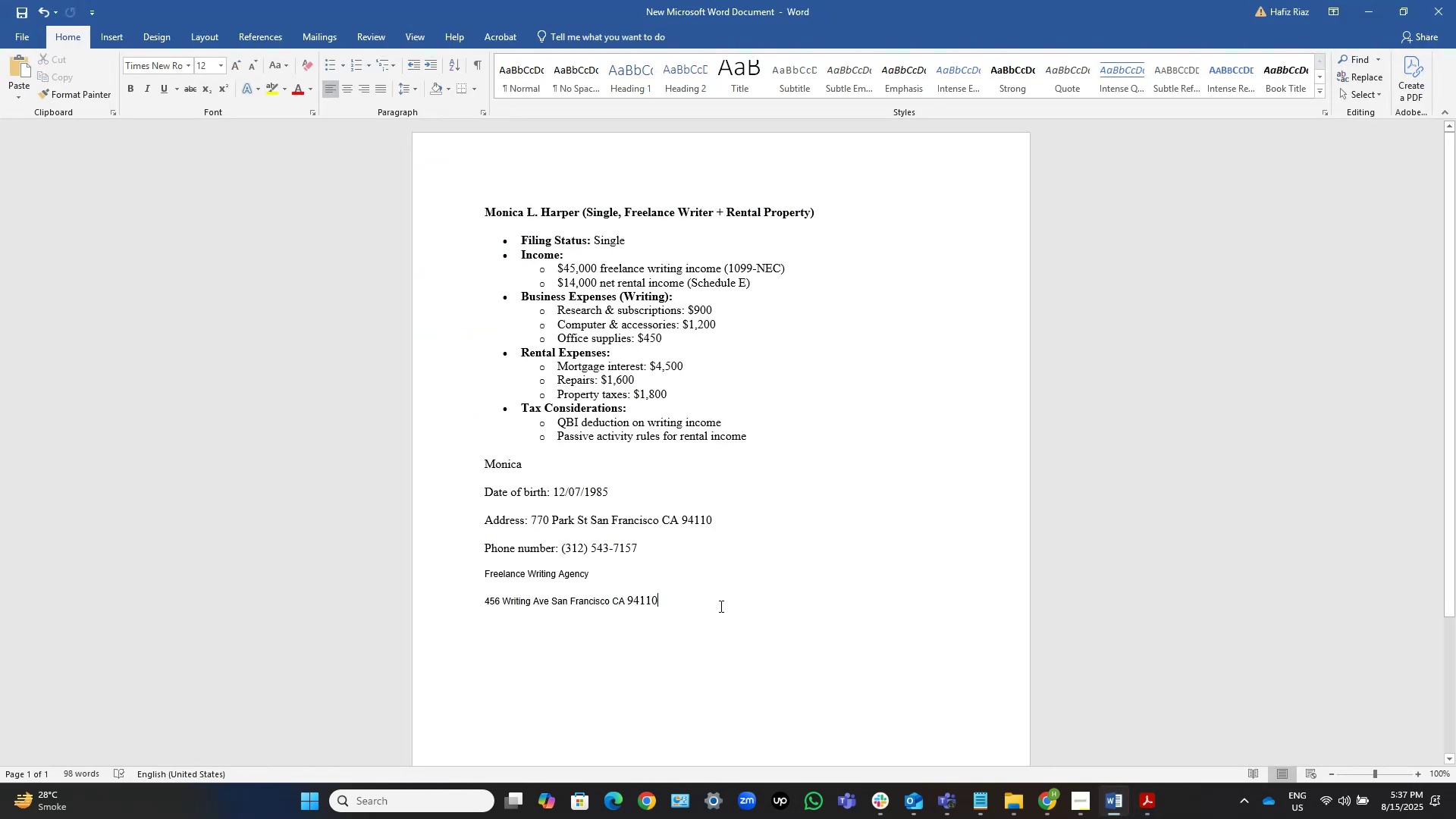 
key(NumpadEnter)
 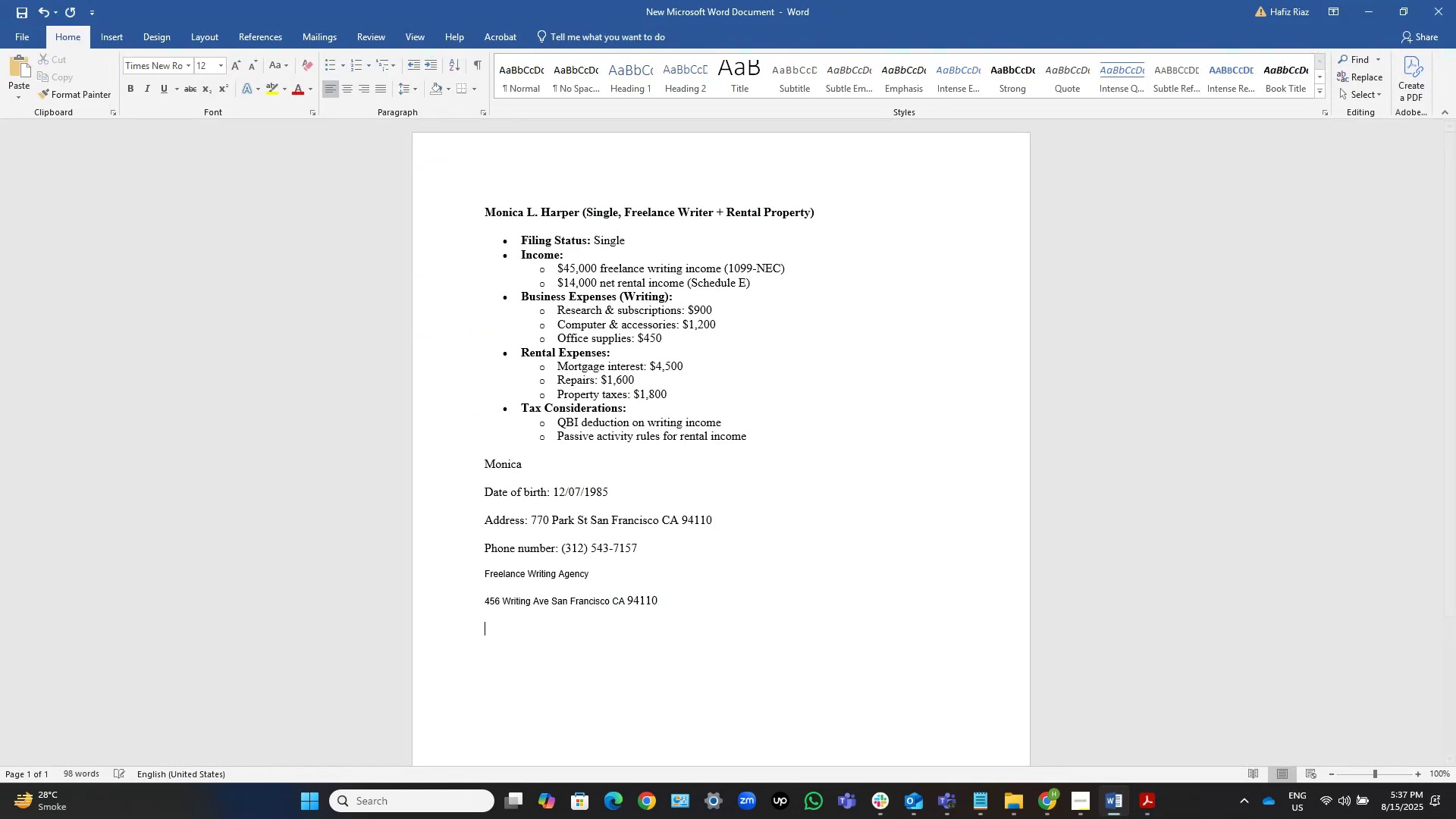 
key(Control+V)
 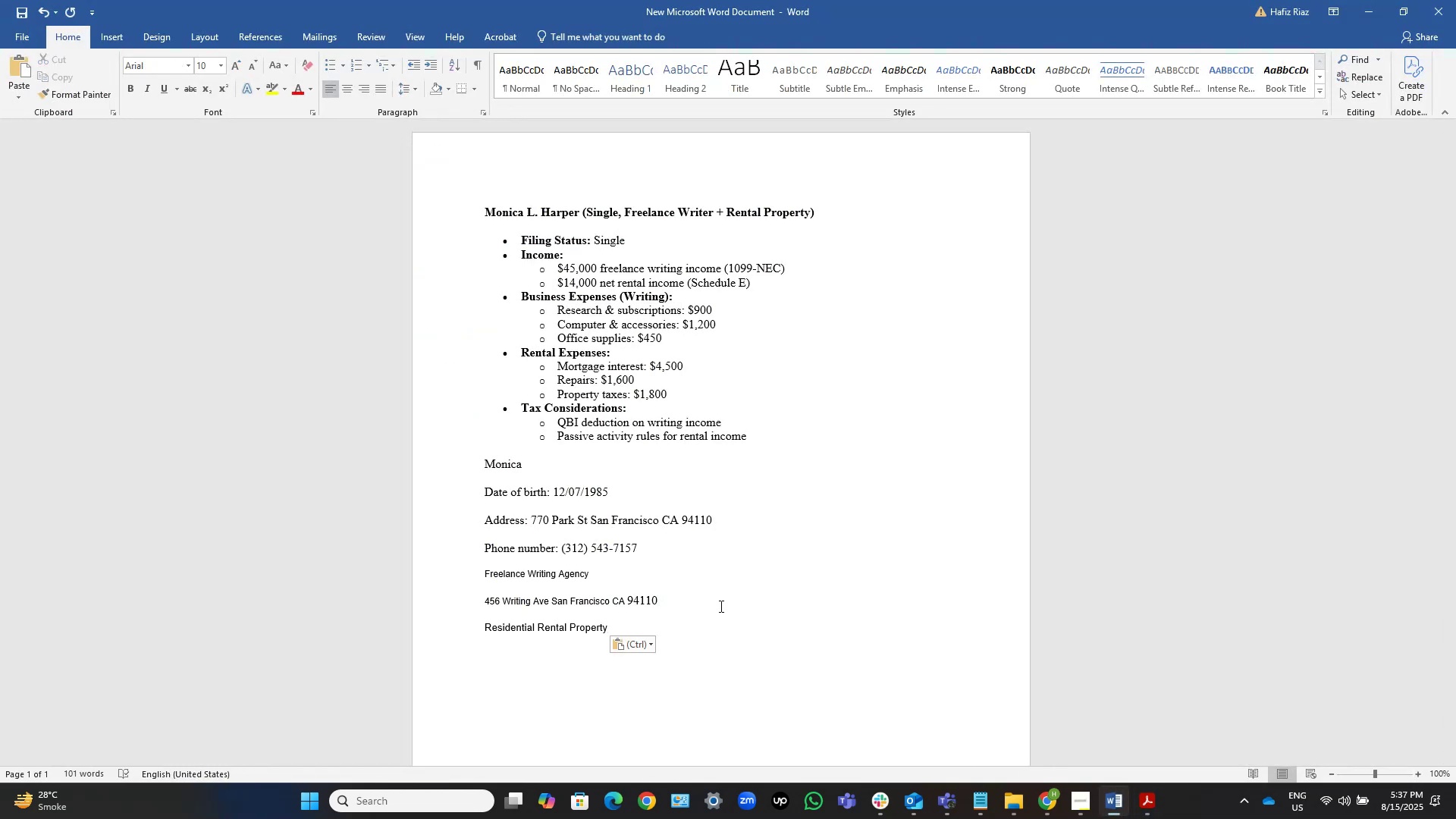 
key(NumpadEnter)
 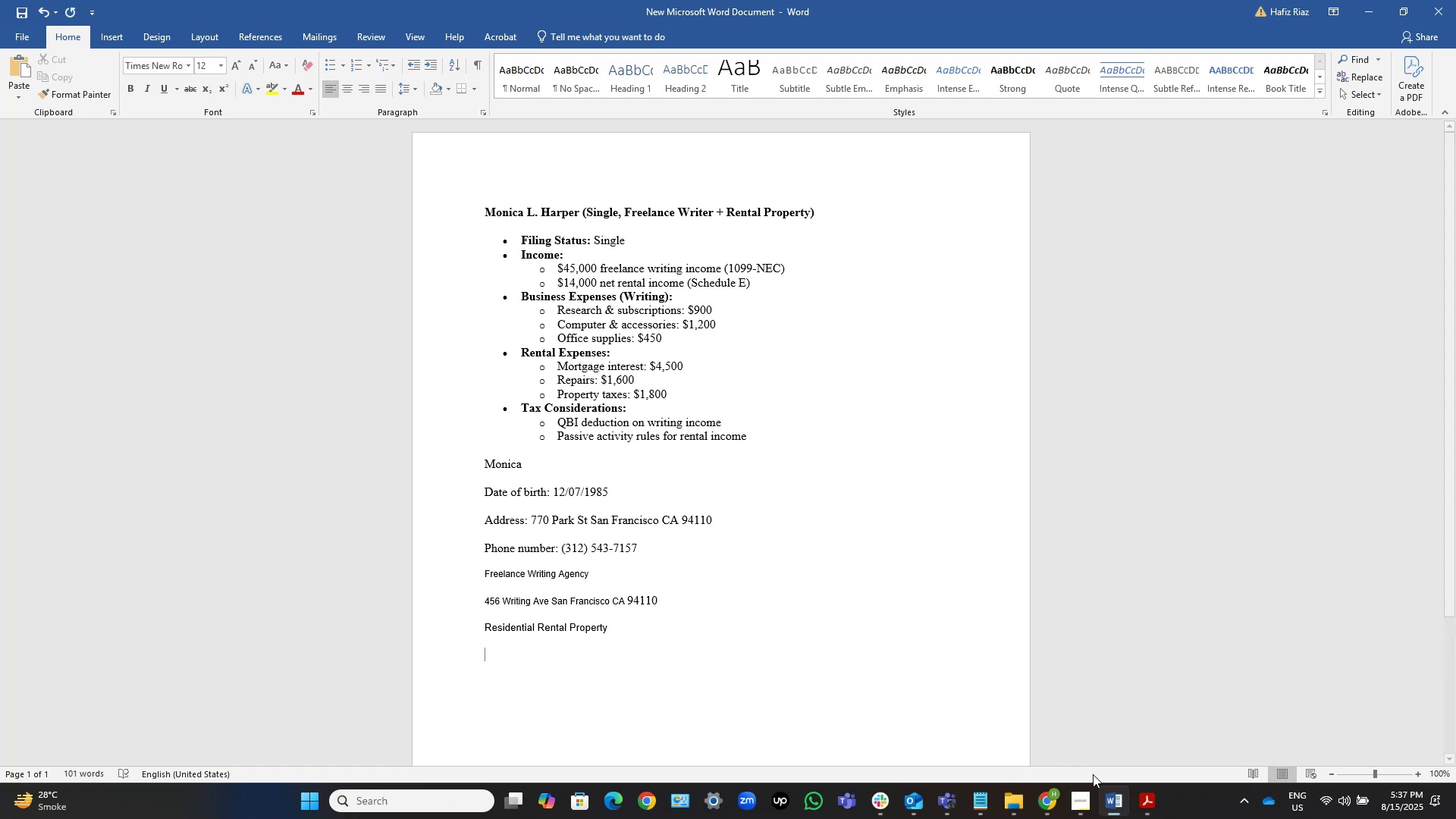 
left_click([1153, 803])
 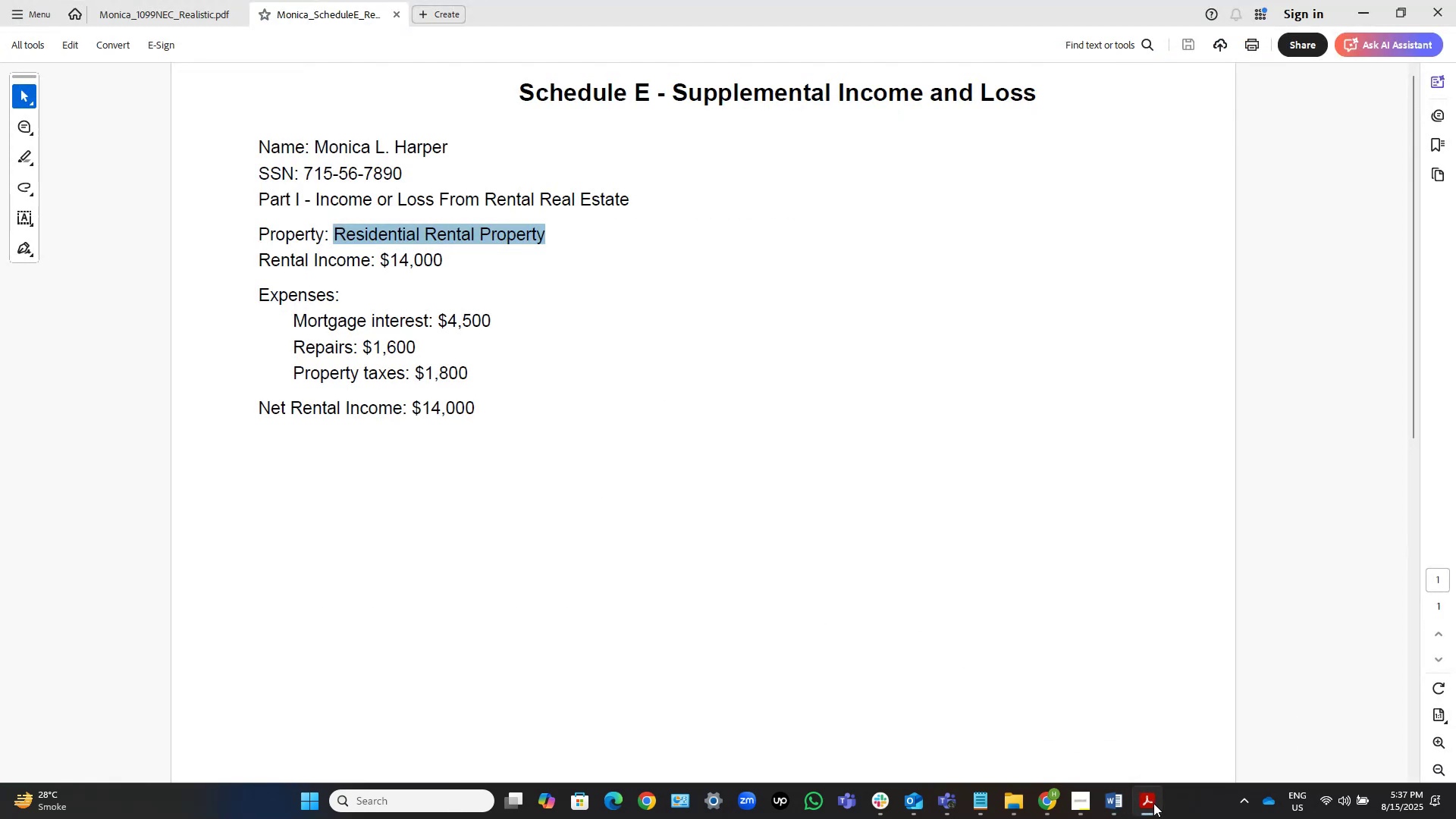 
wait(8.37)
 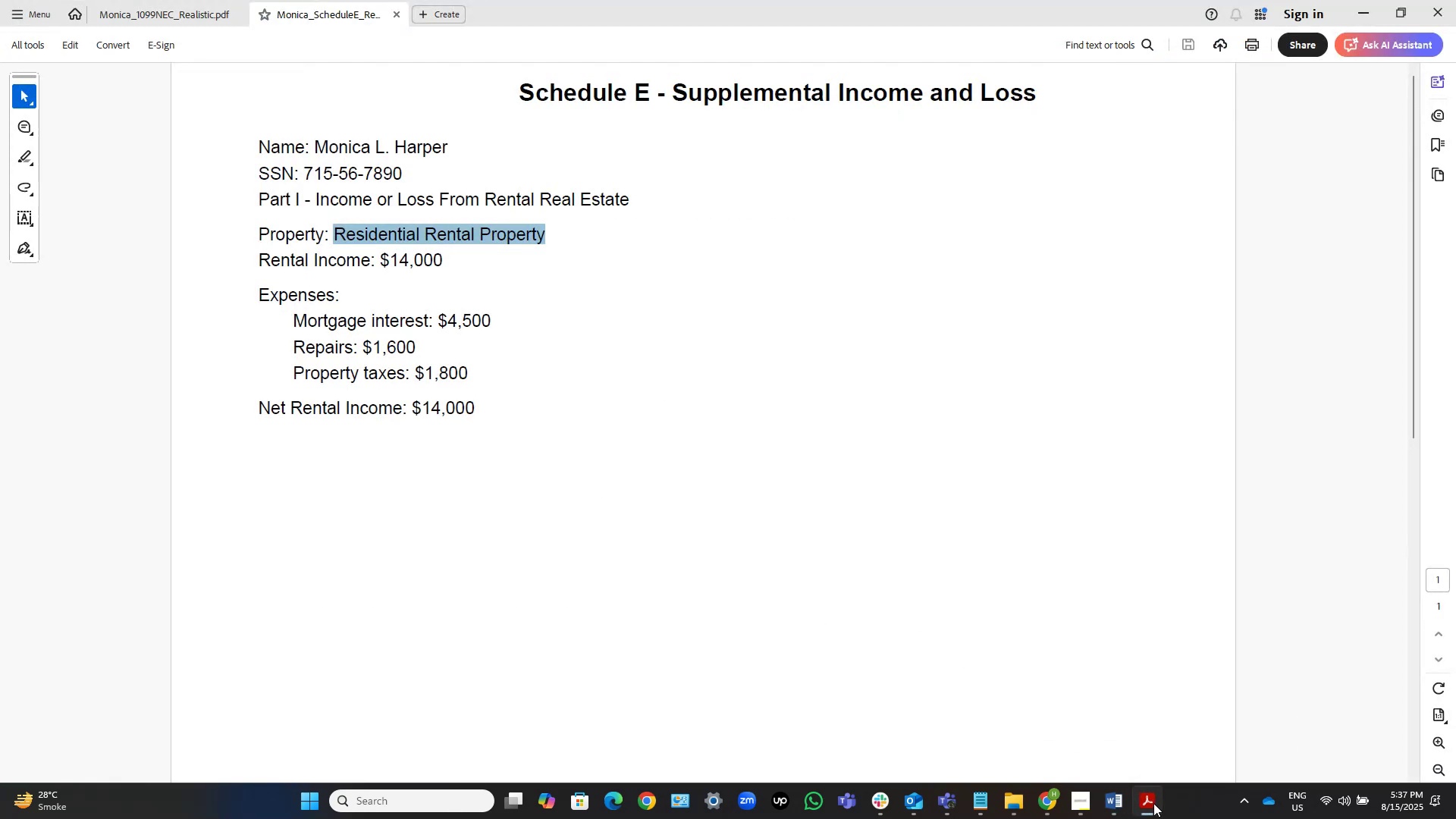 
left_click([1153, 803])
 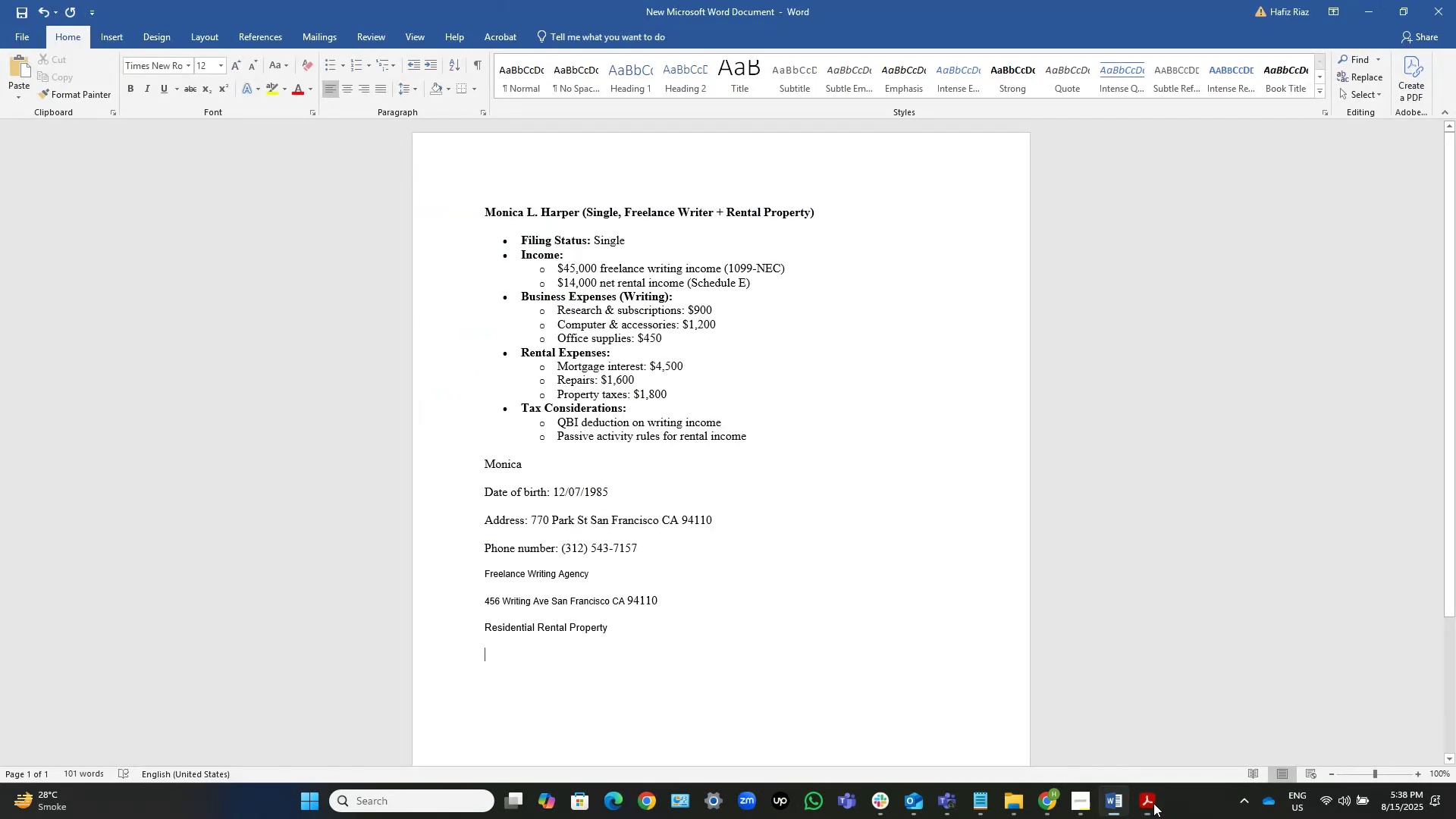 
key(Alt+AltLeft)
 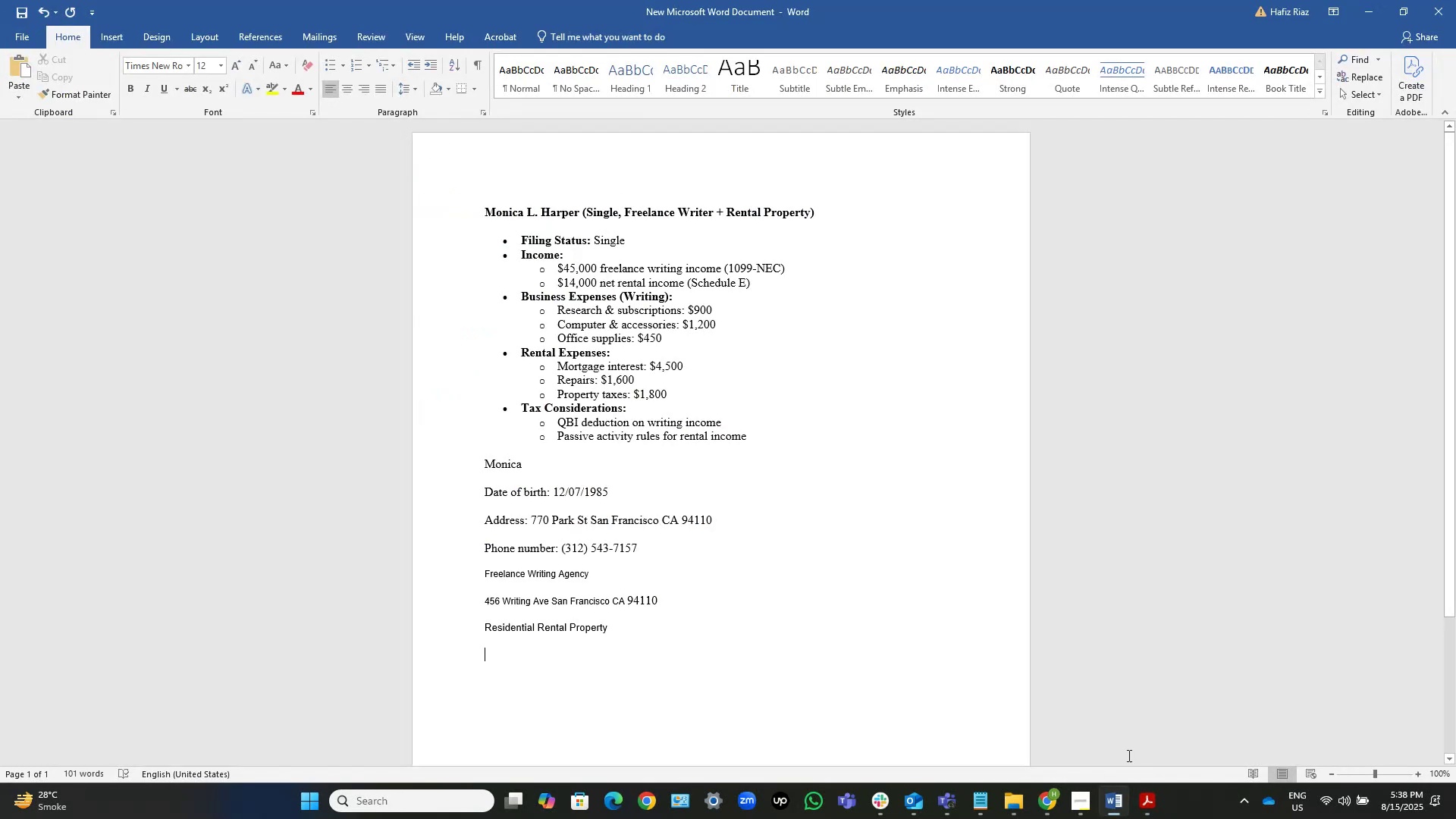 
key(Alt+Tab)
 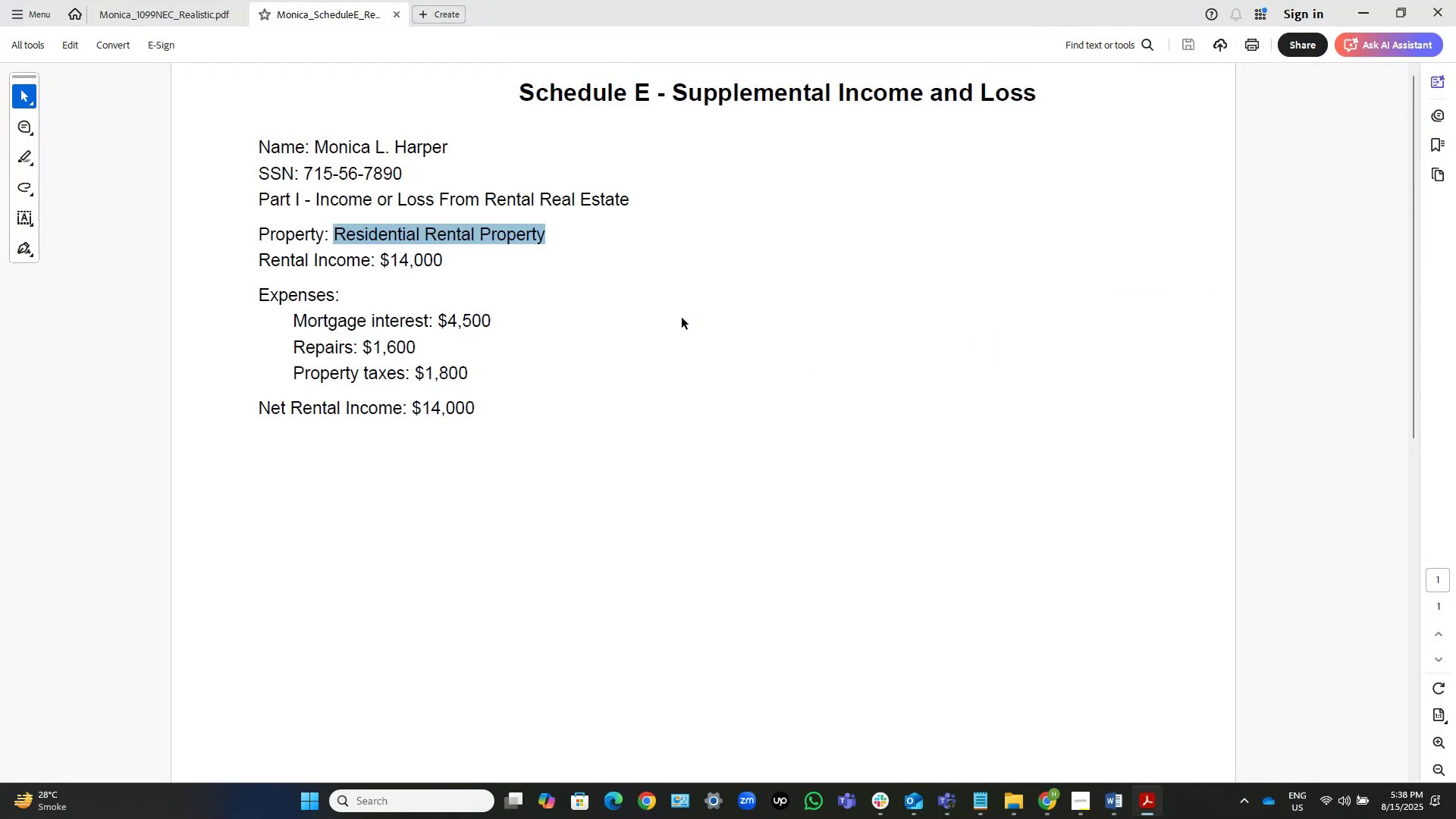 
key(Alt+AltLeft)
 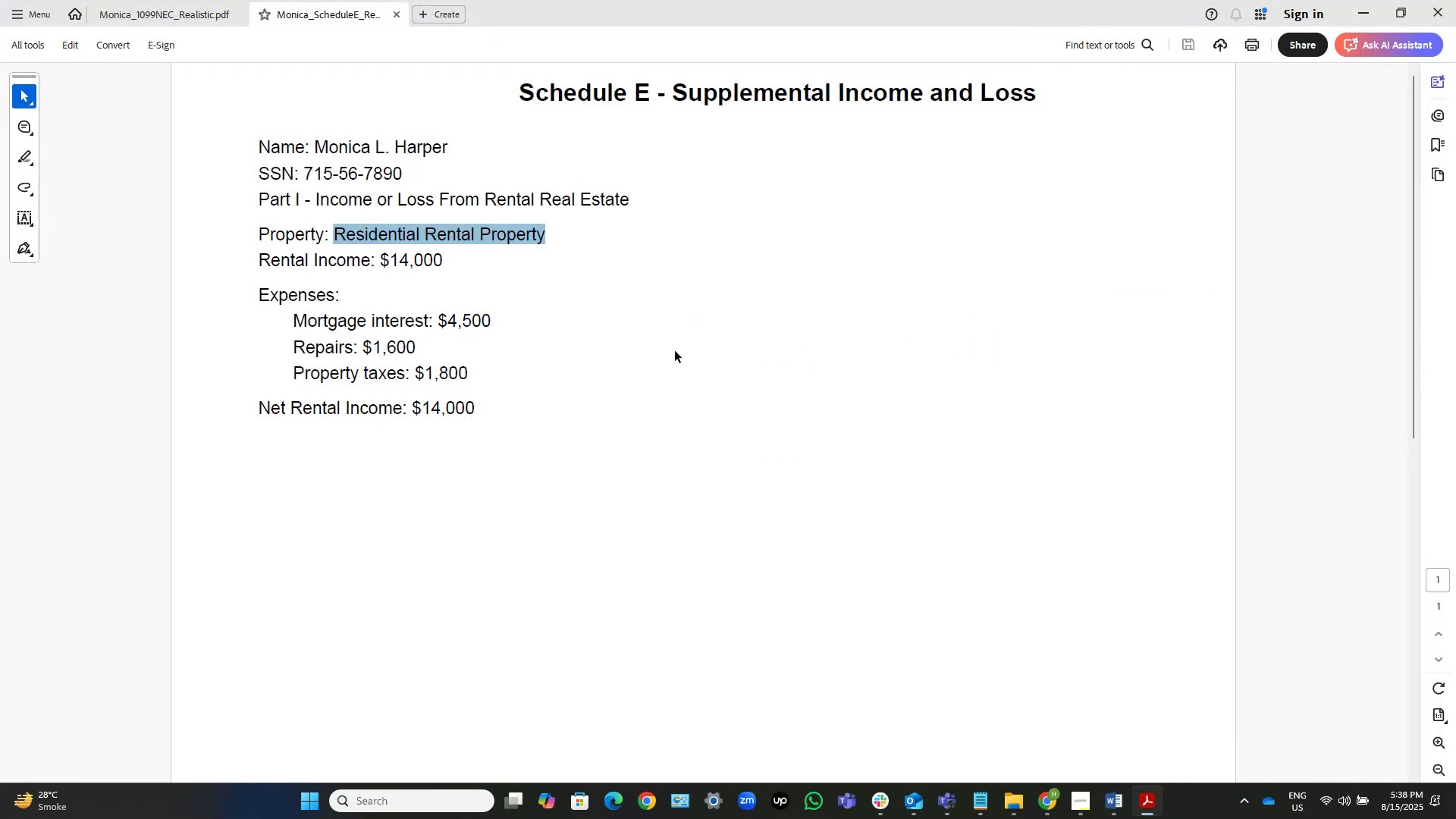 
key(Alt+Tab)
 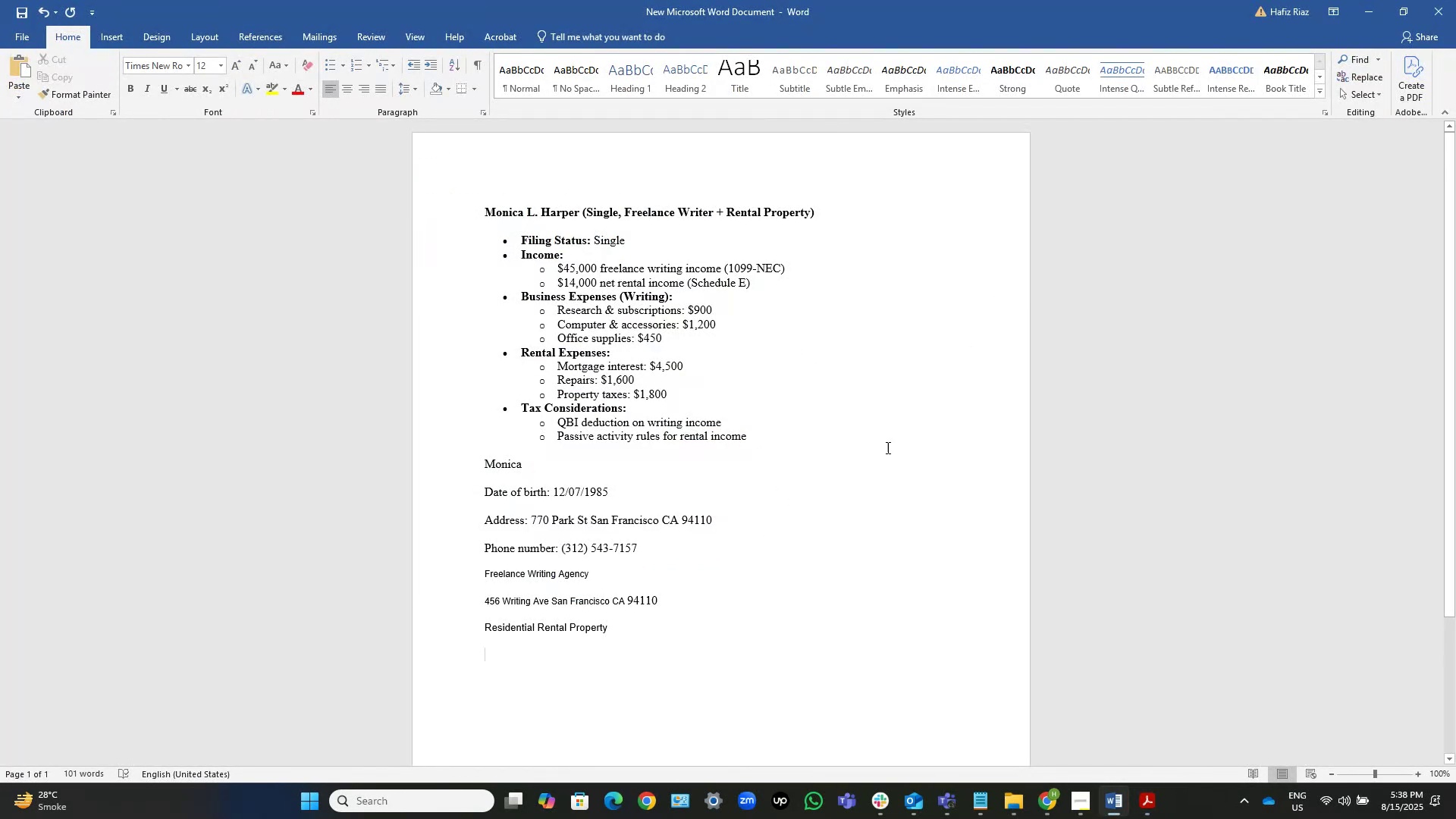 
key(Alt+AltLeft)
 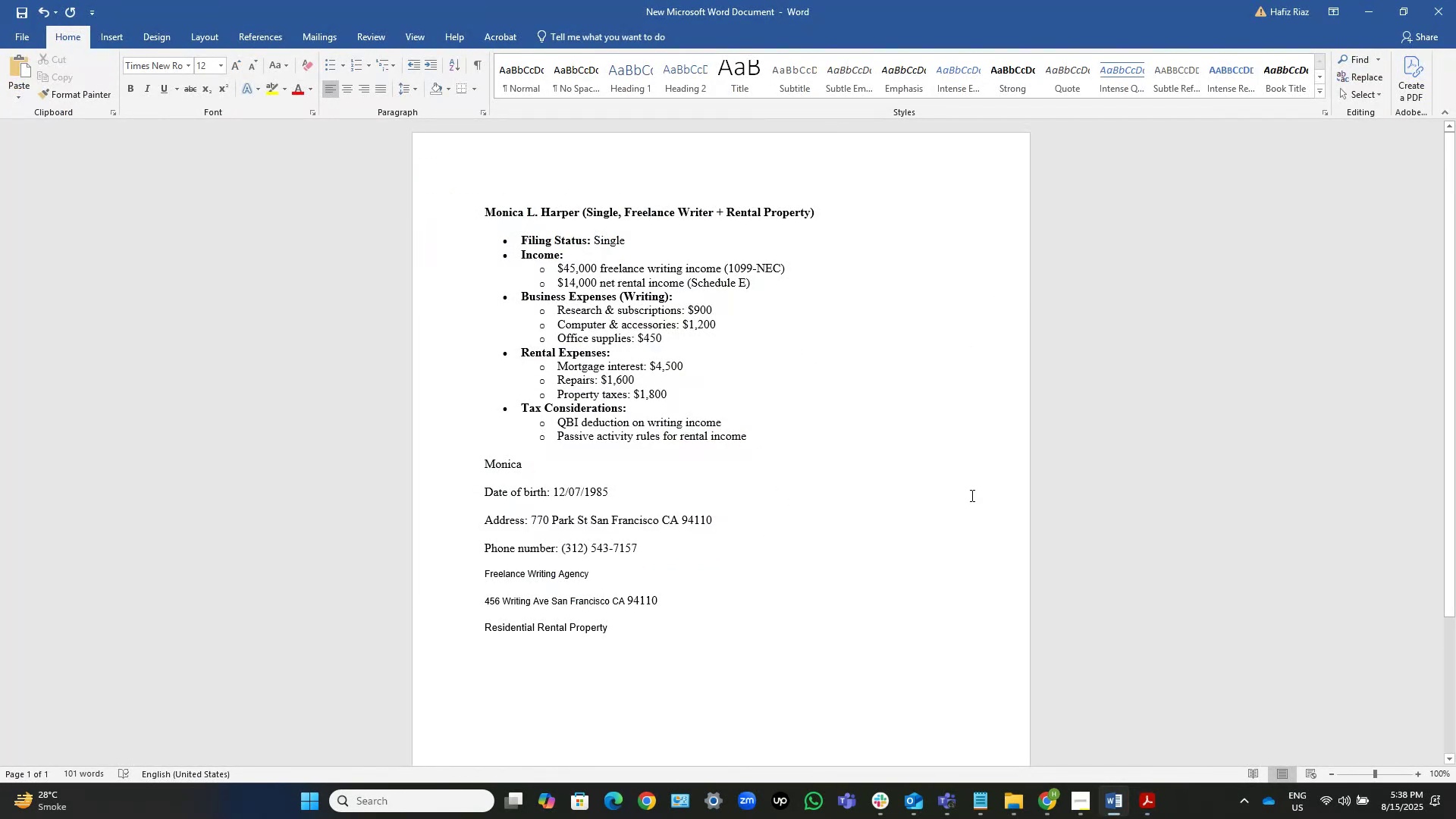 
key(Alt+Tab)
 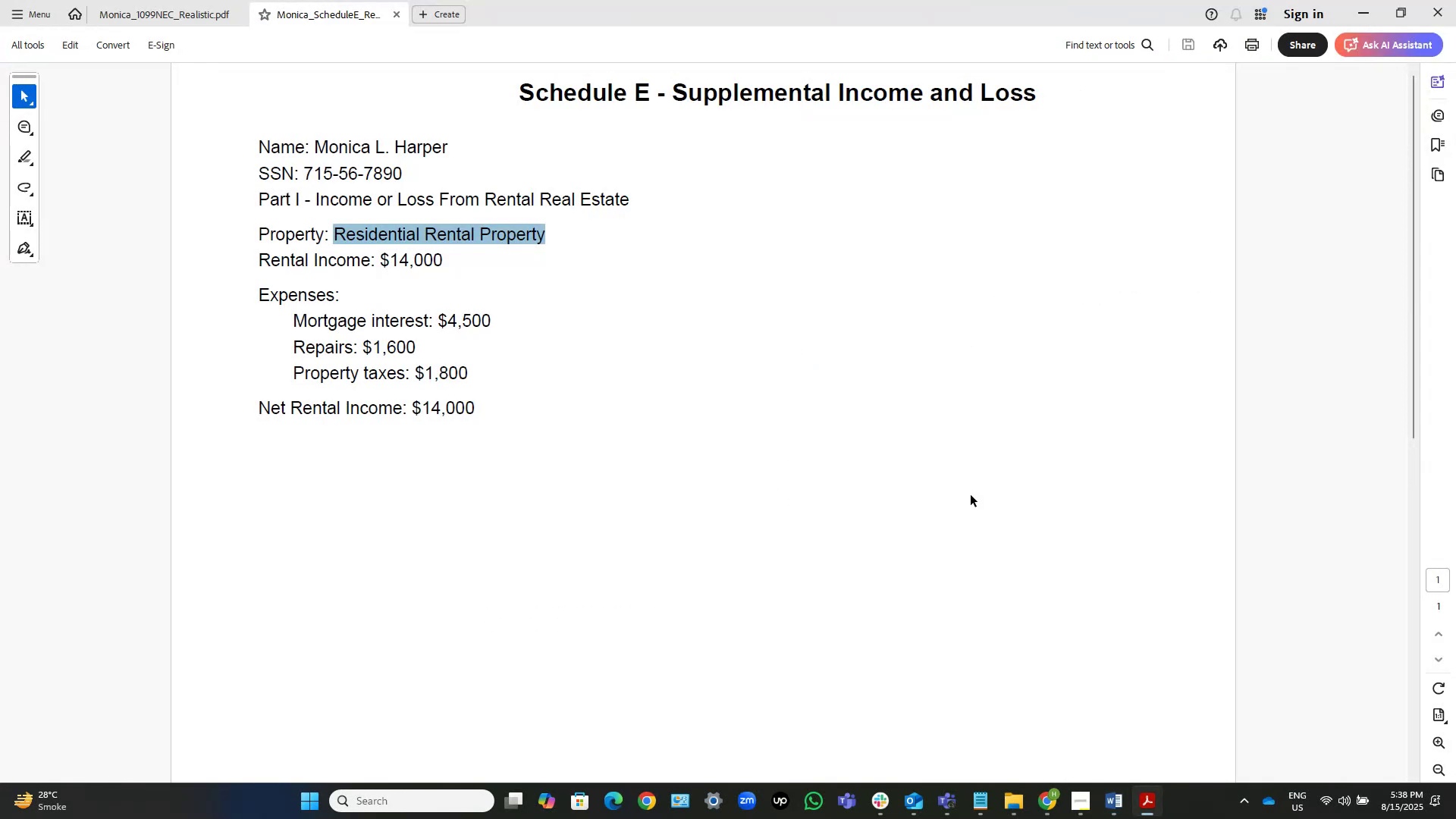 
key(Alt+Tab)
 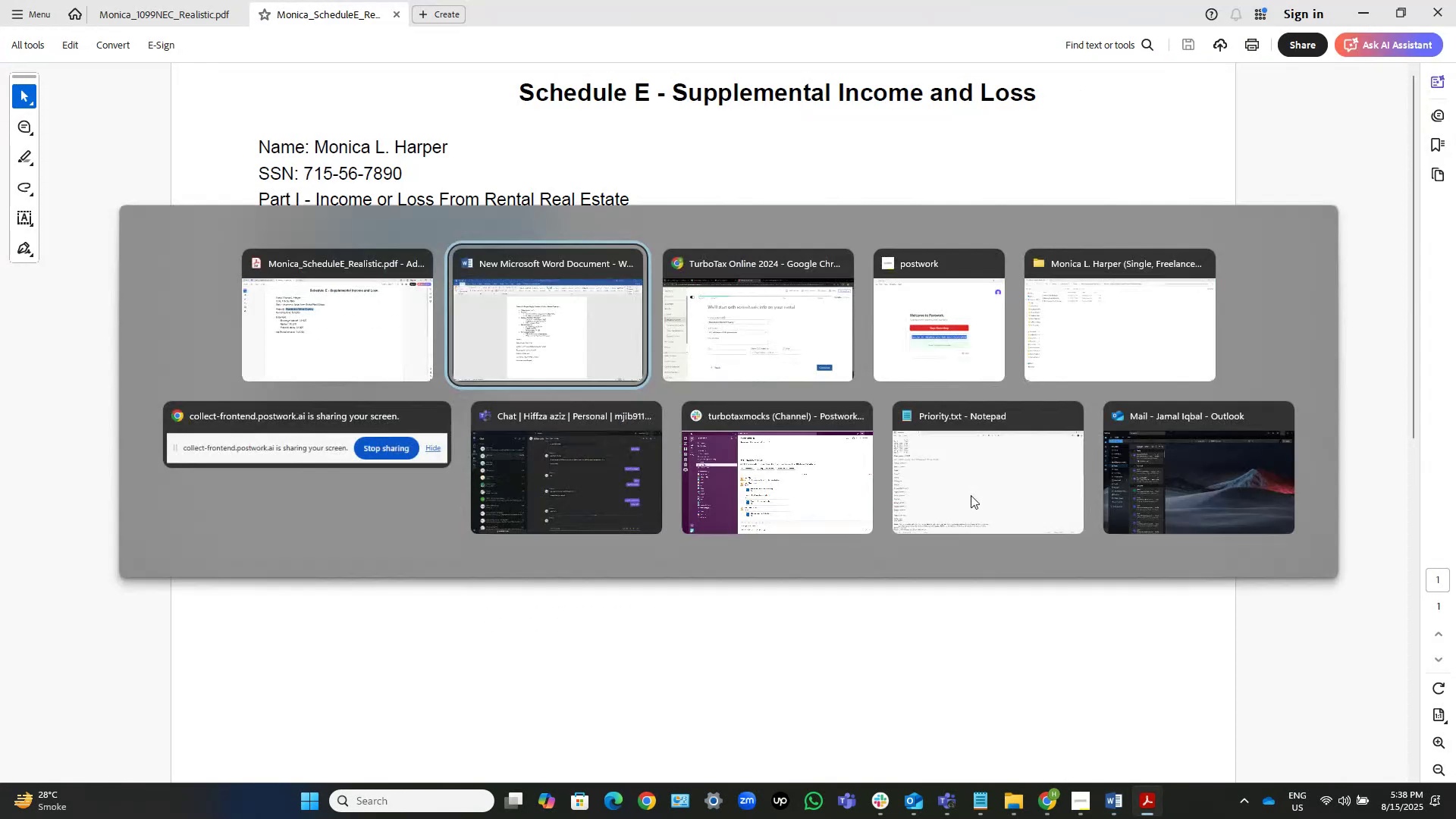 
key(Alt+Tab)
 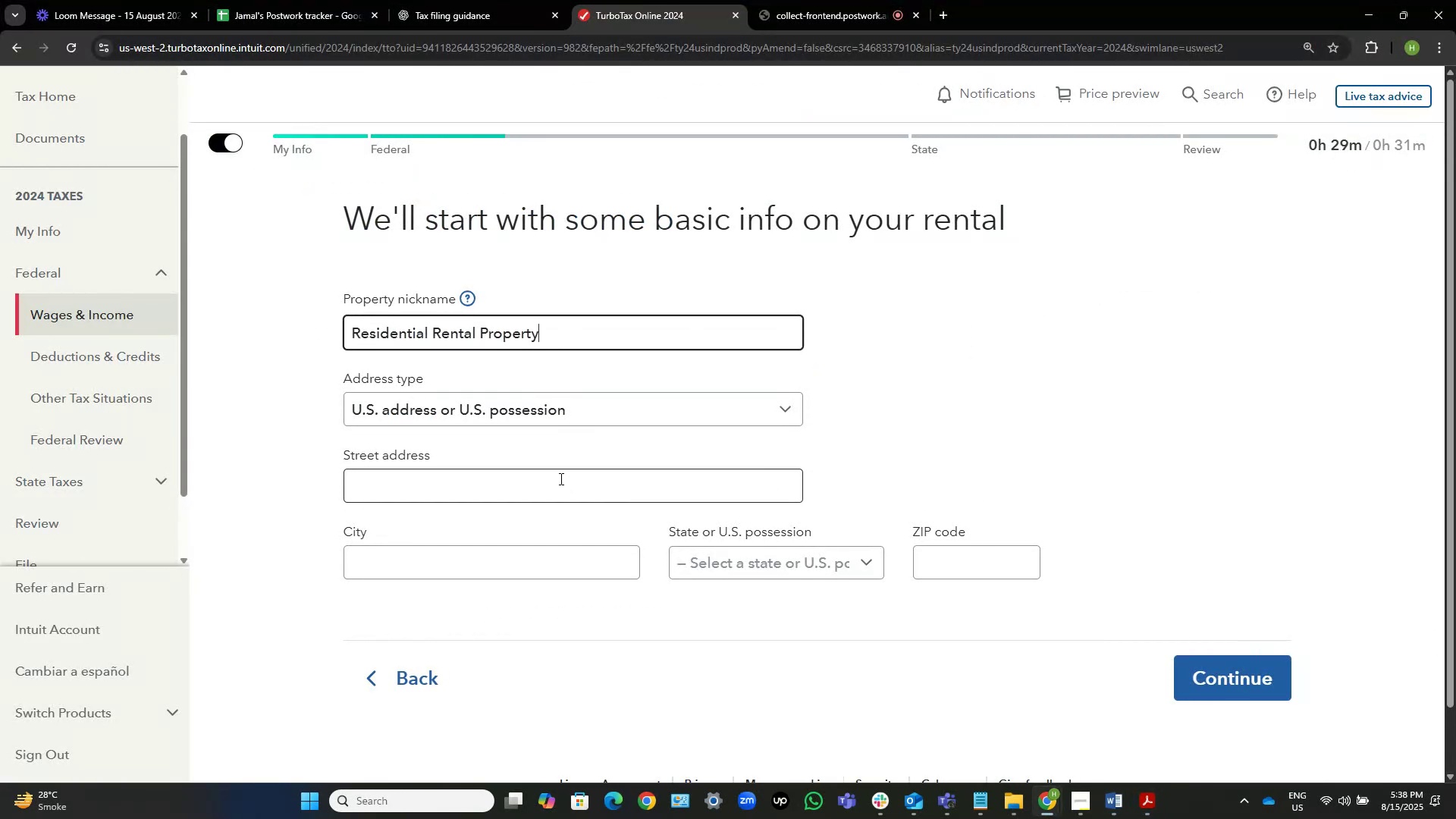 
left_click([560, 479])
 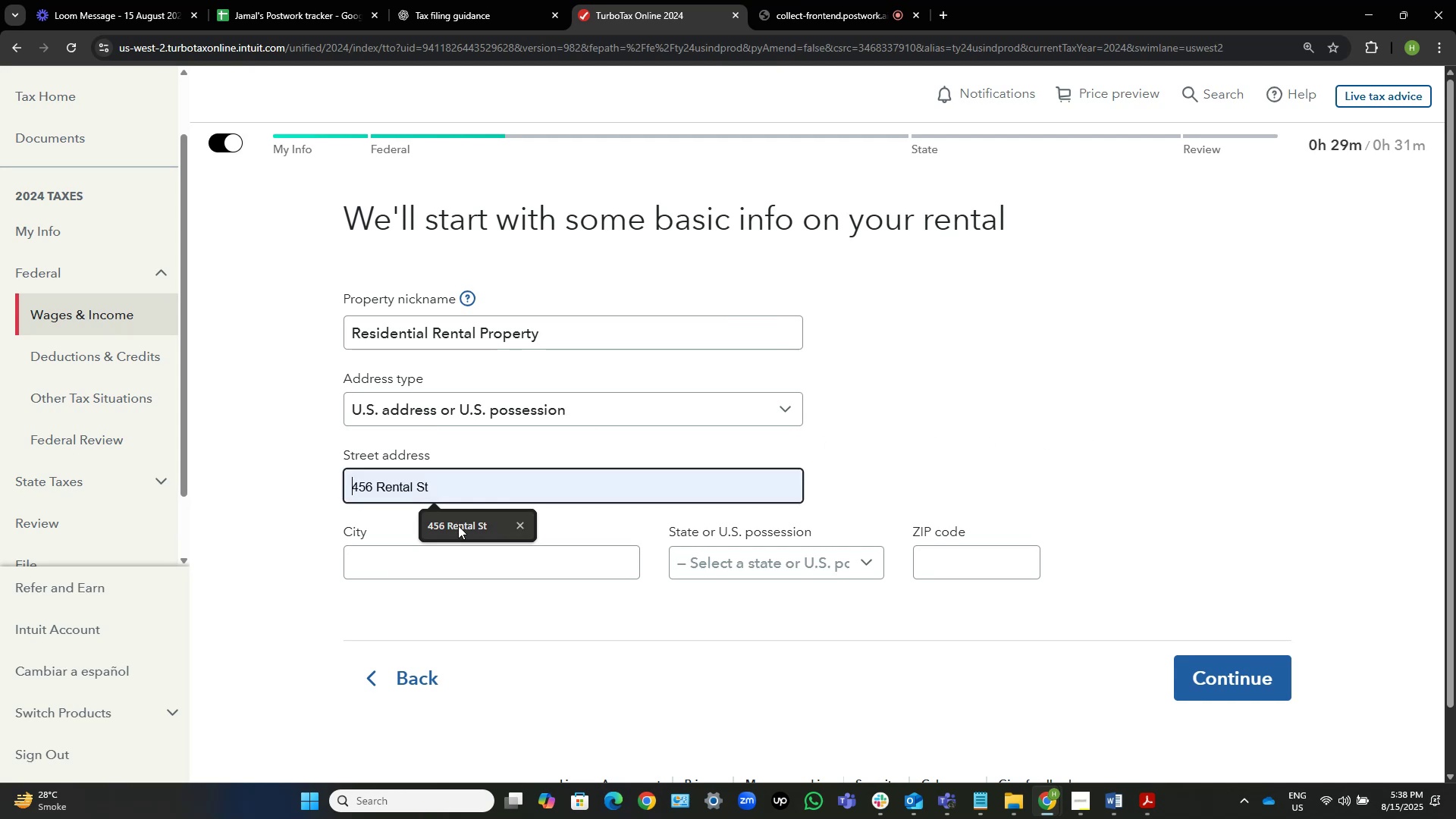 
wait(5.89)
 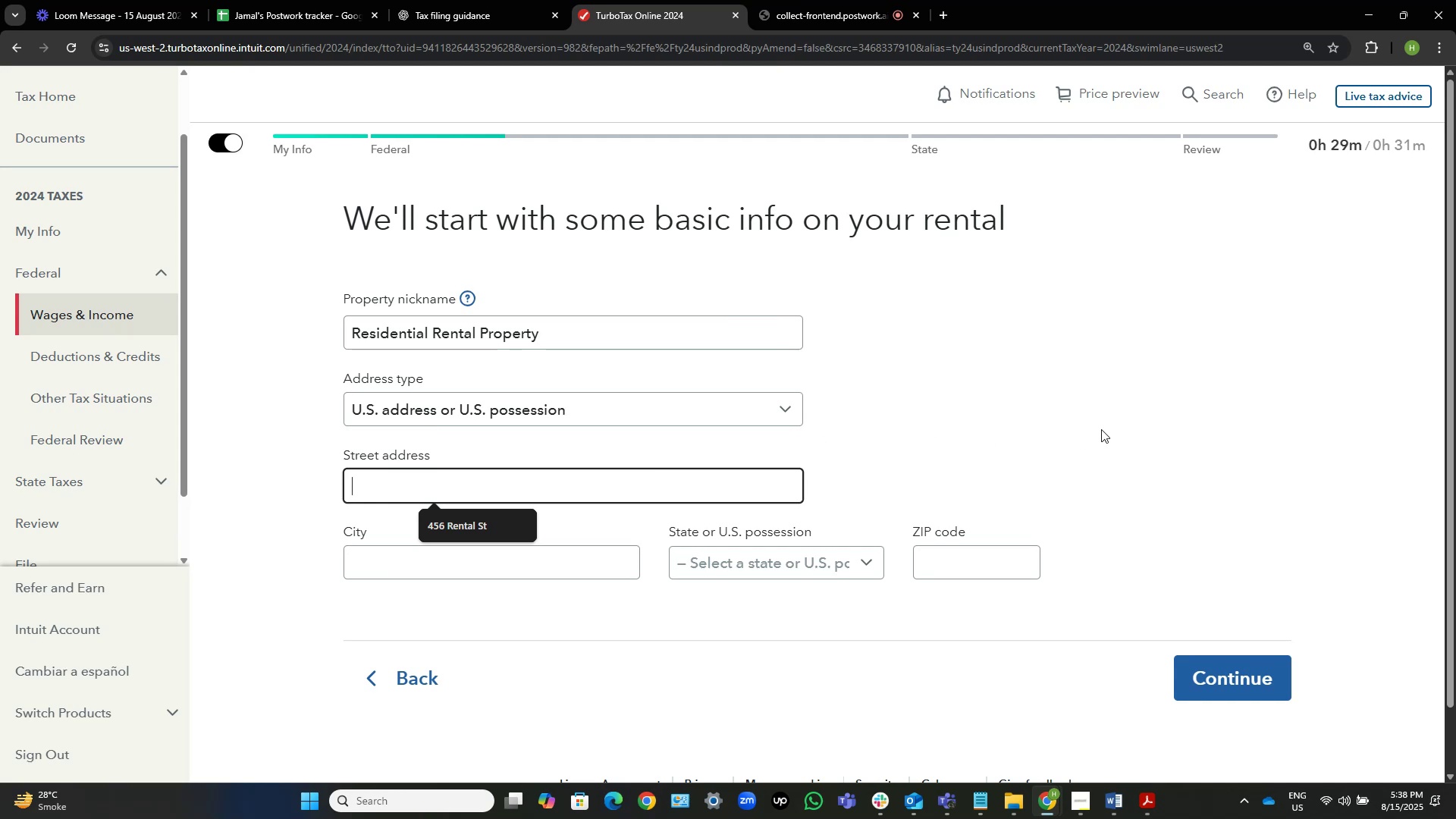 
left_click([458, 526])
 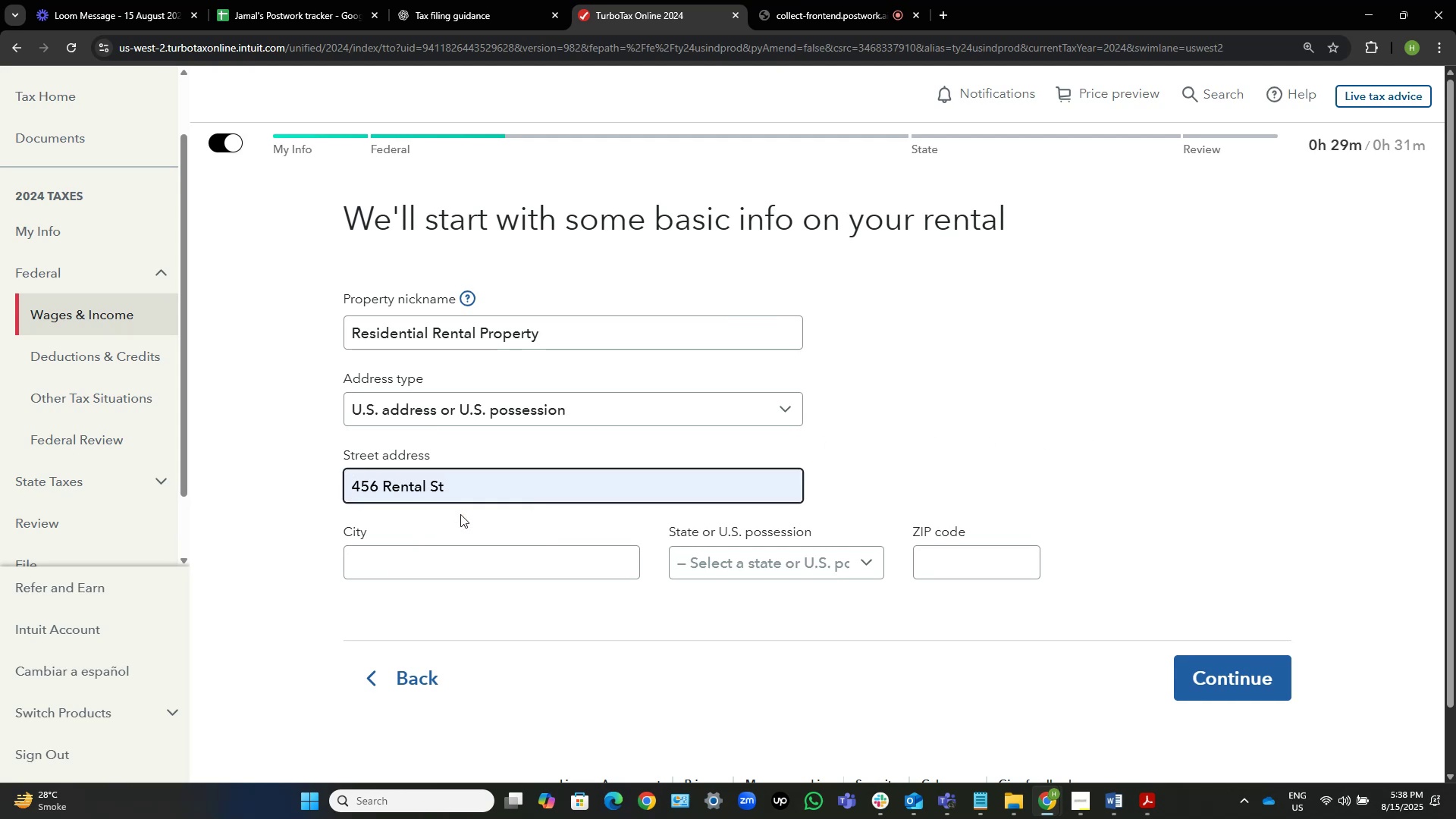 
key(Home)
 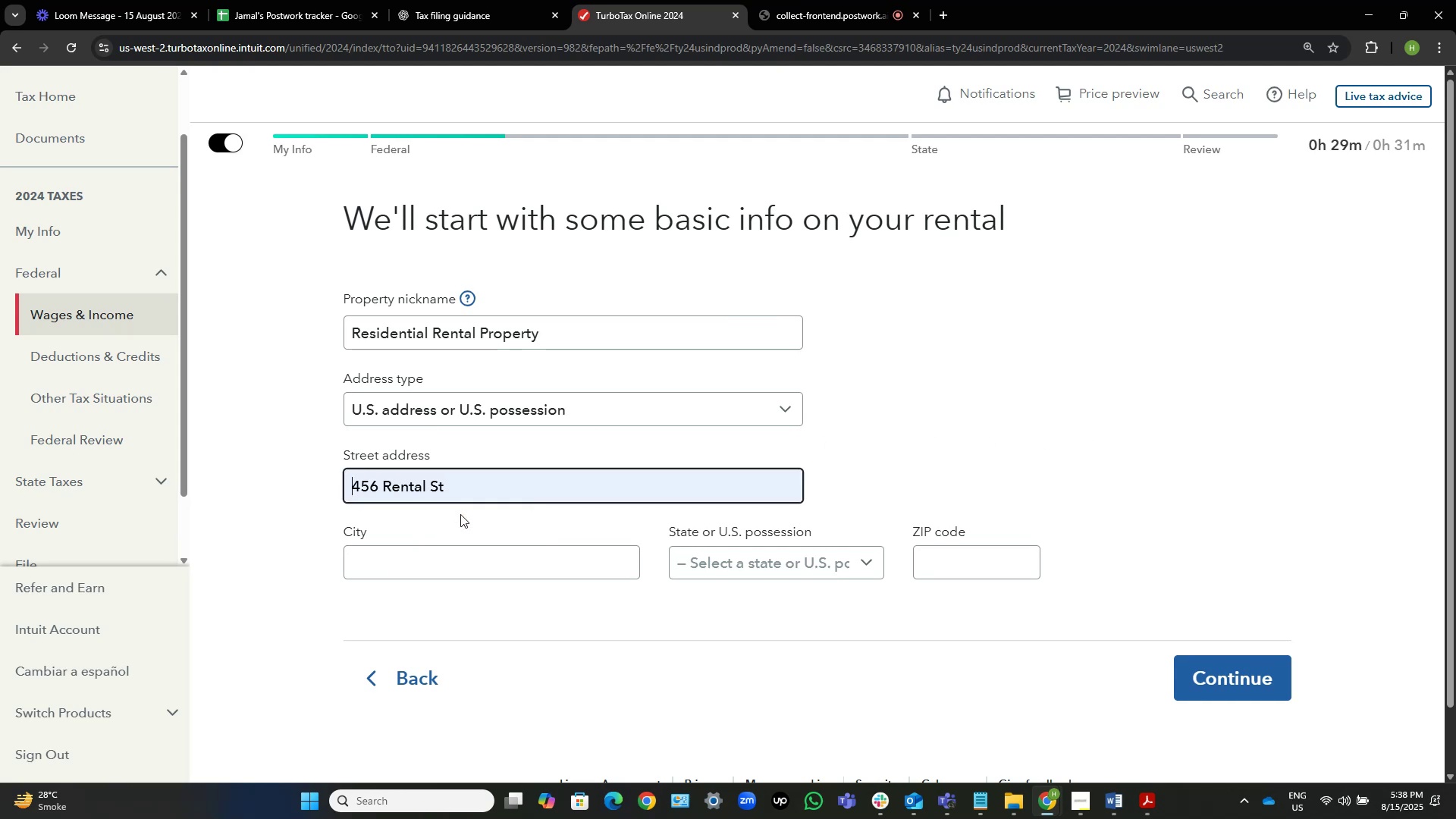 
key(ArrowRight)
 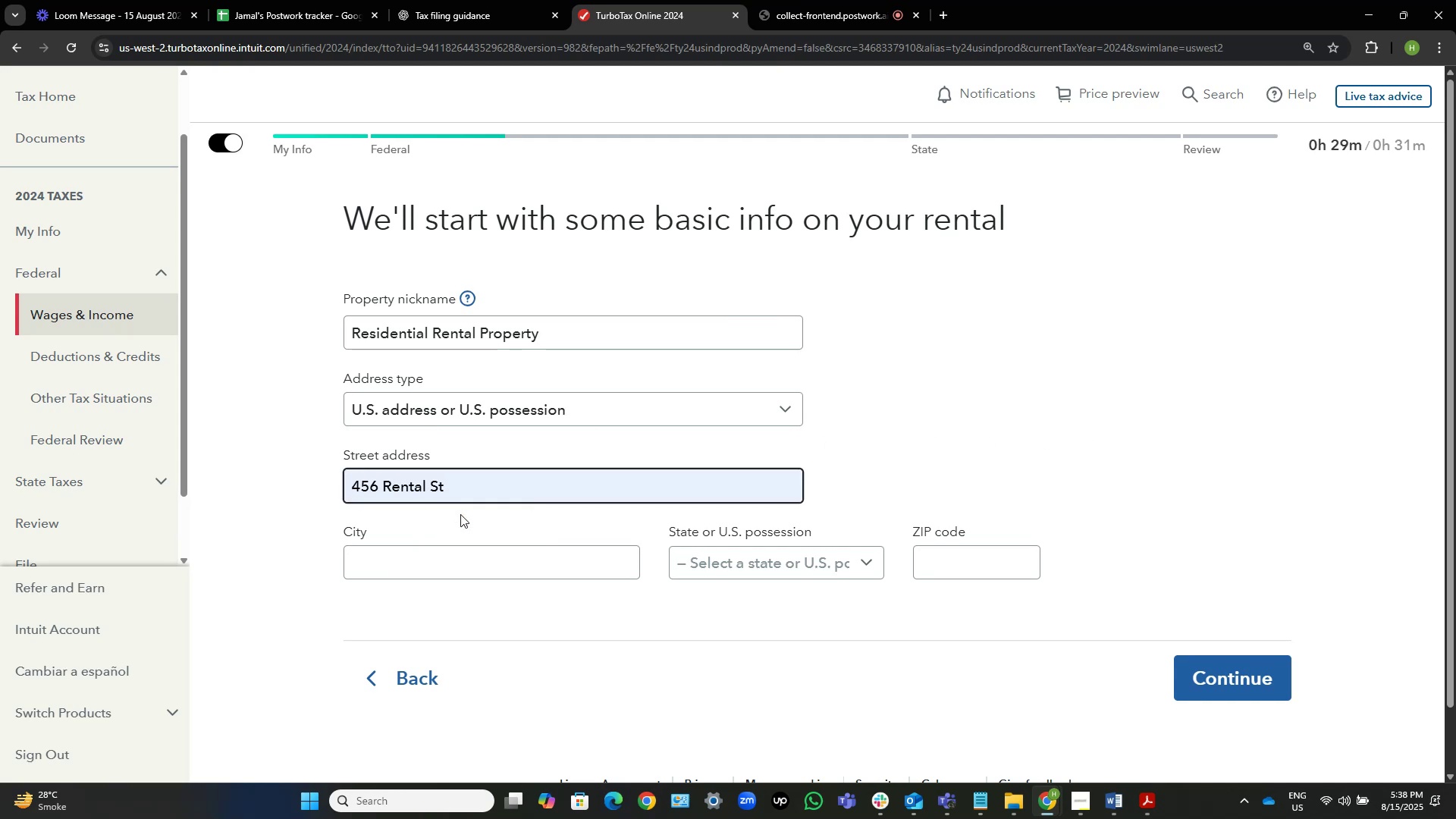 
key(Backspace)
type(5)
key(Tab)
type(san)
 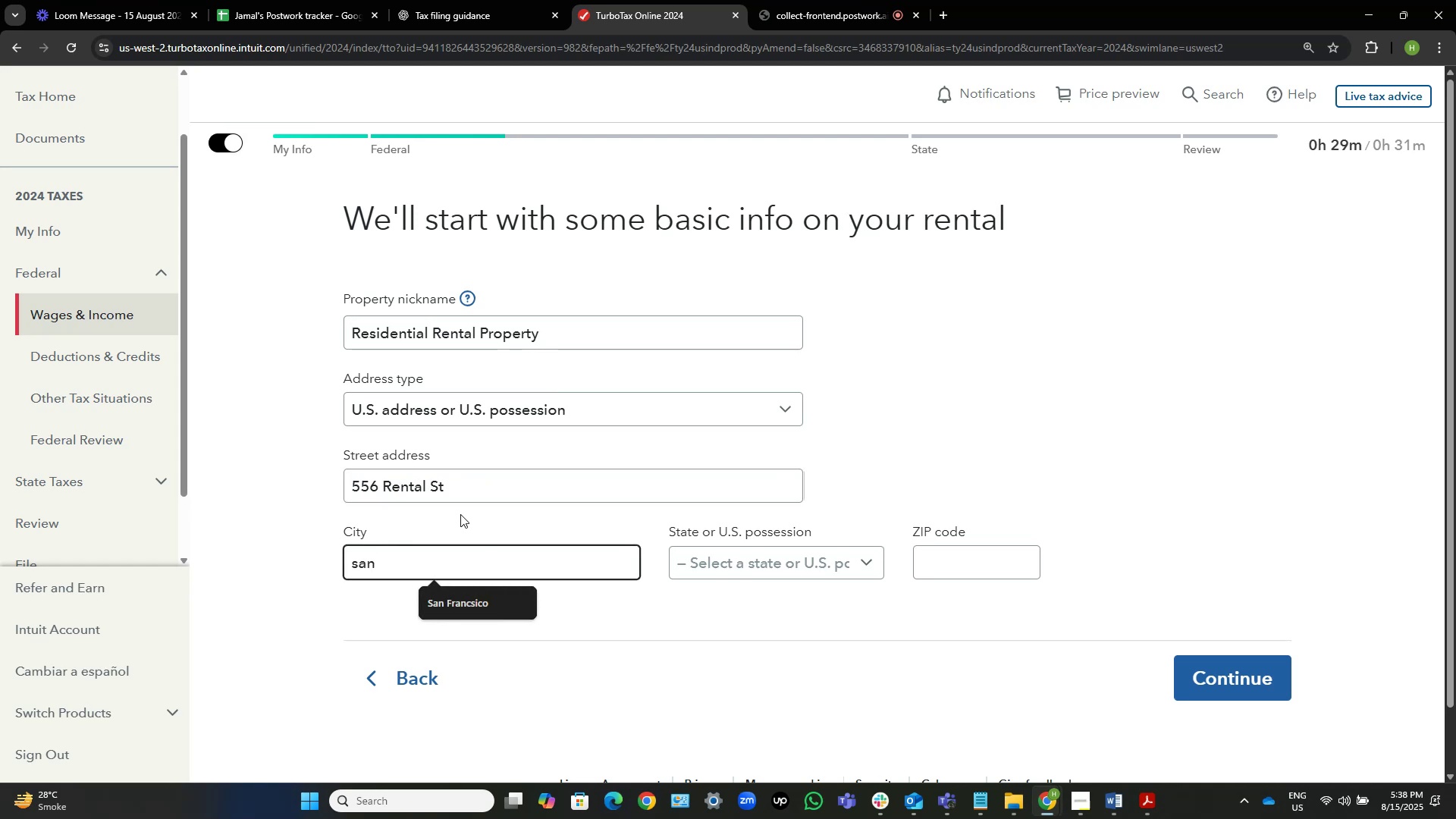 
key(ArrowDown)
 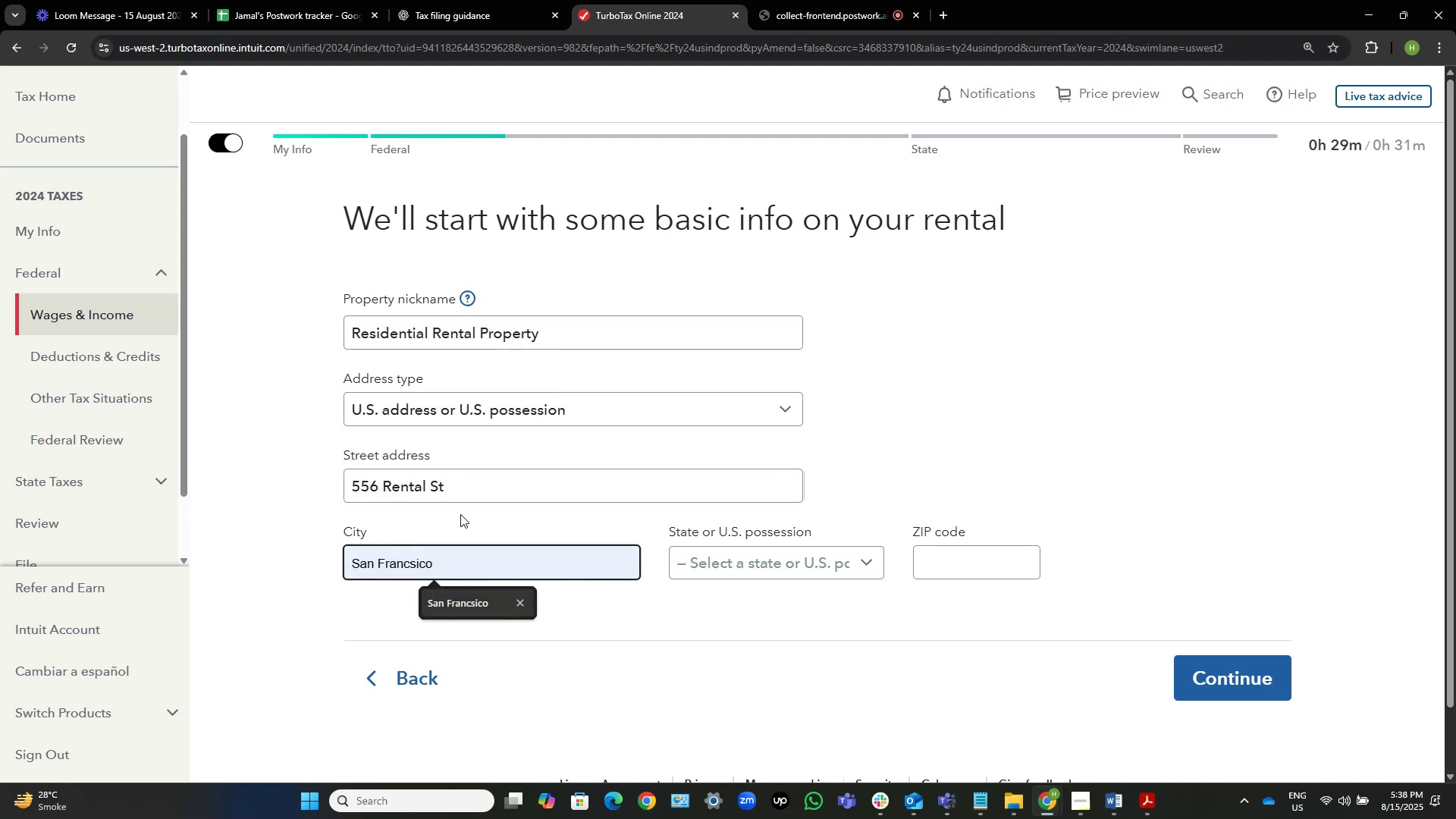 
key(Tab)
 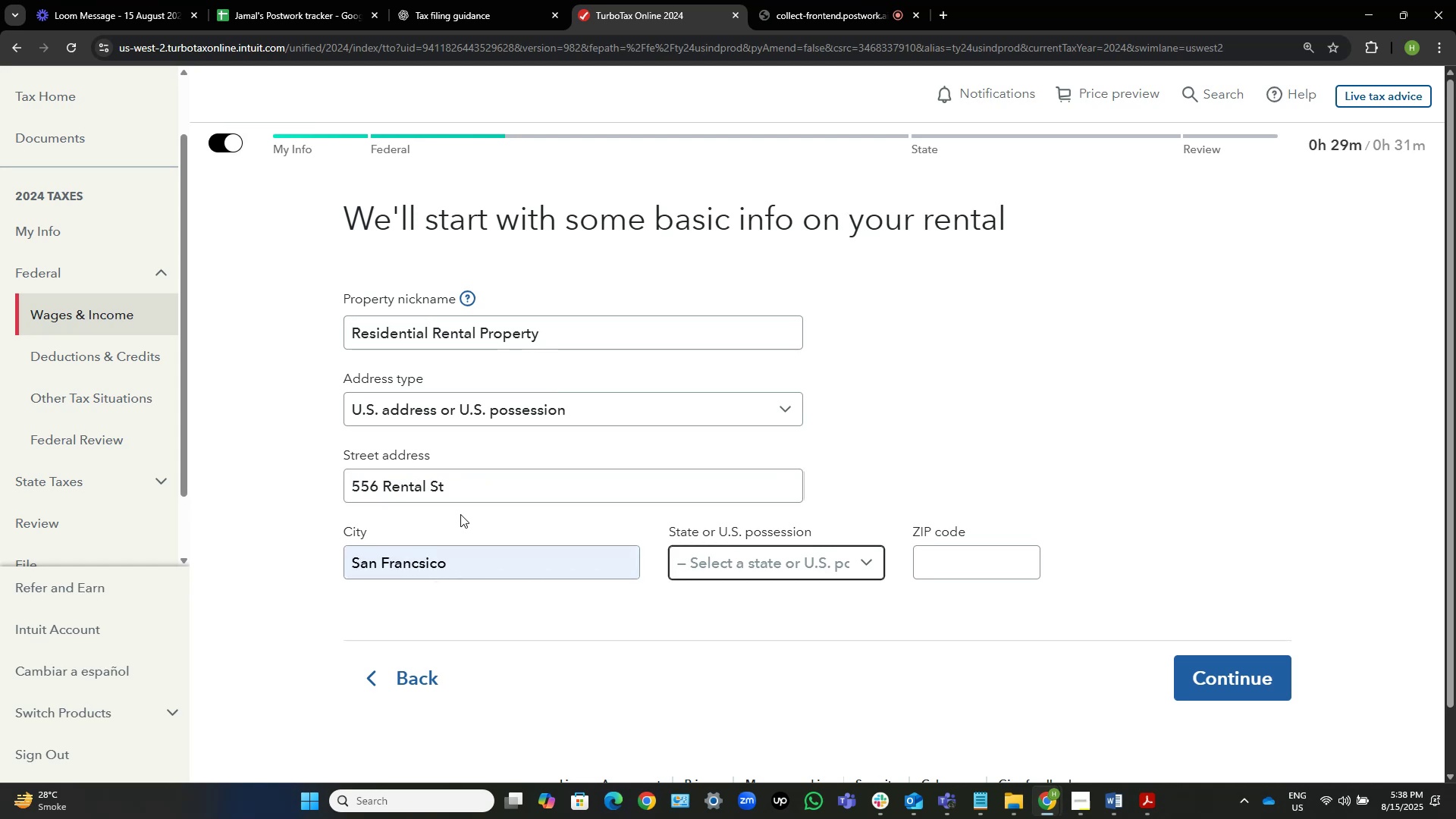 
key(NumpadEnter)
 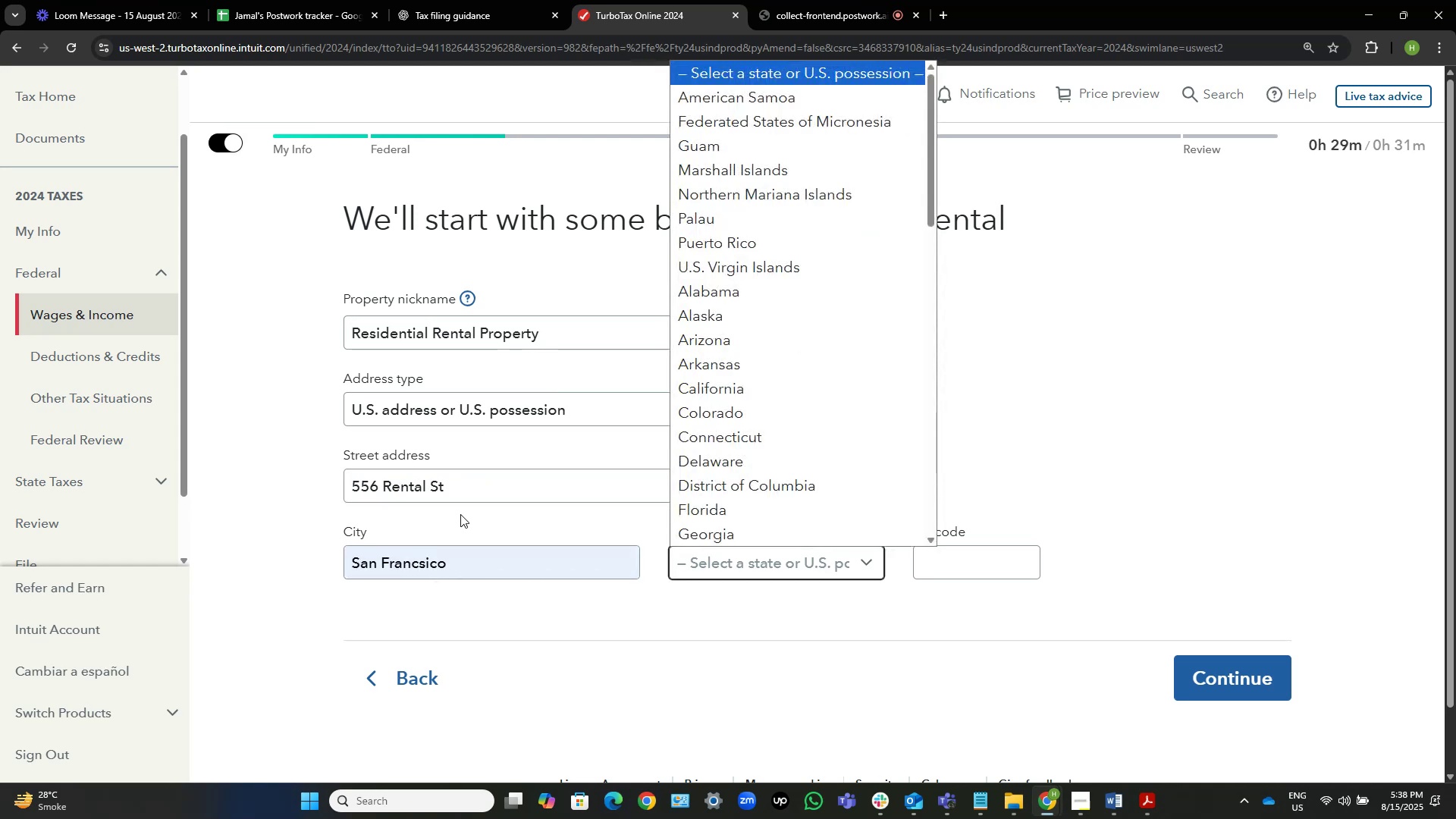 
key(ArrowDown)
 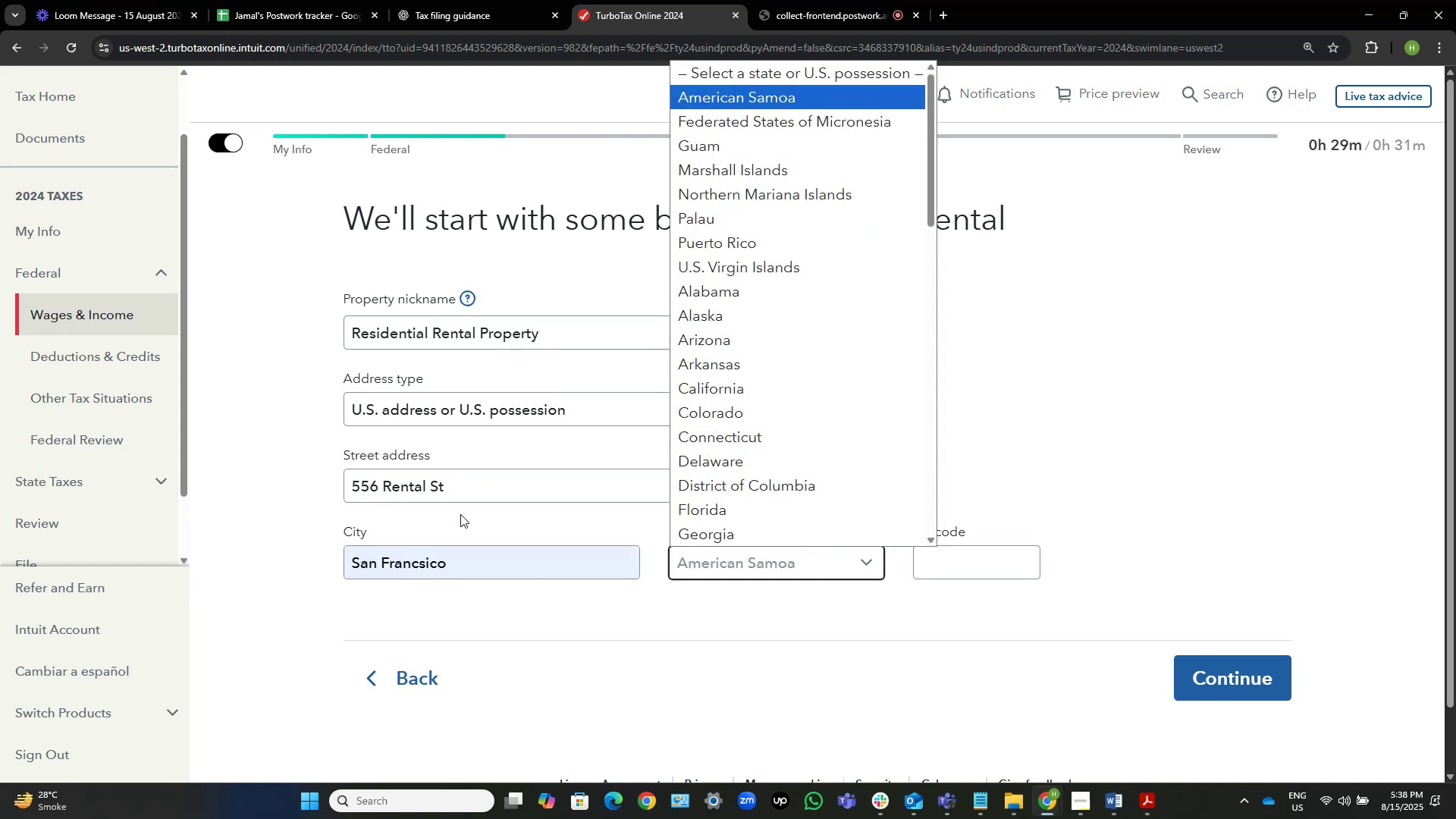 
key(ArrowDown)
 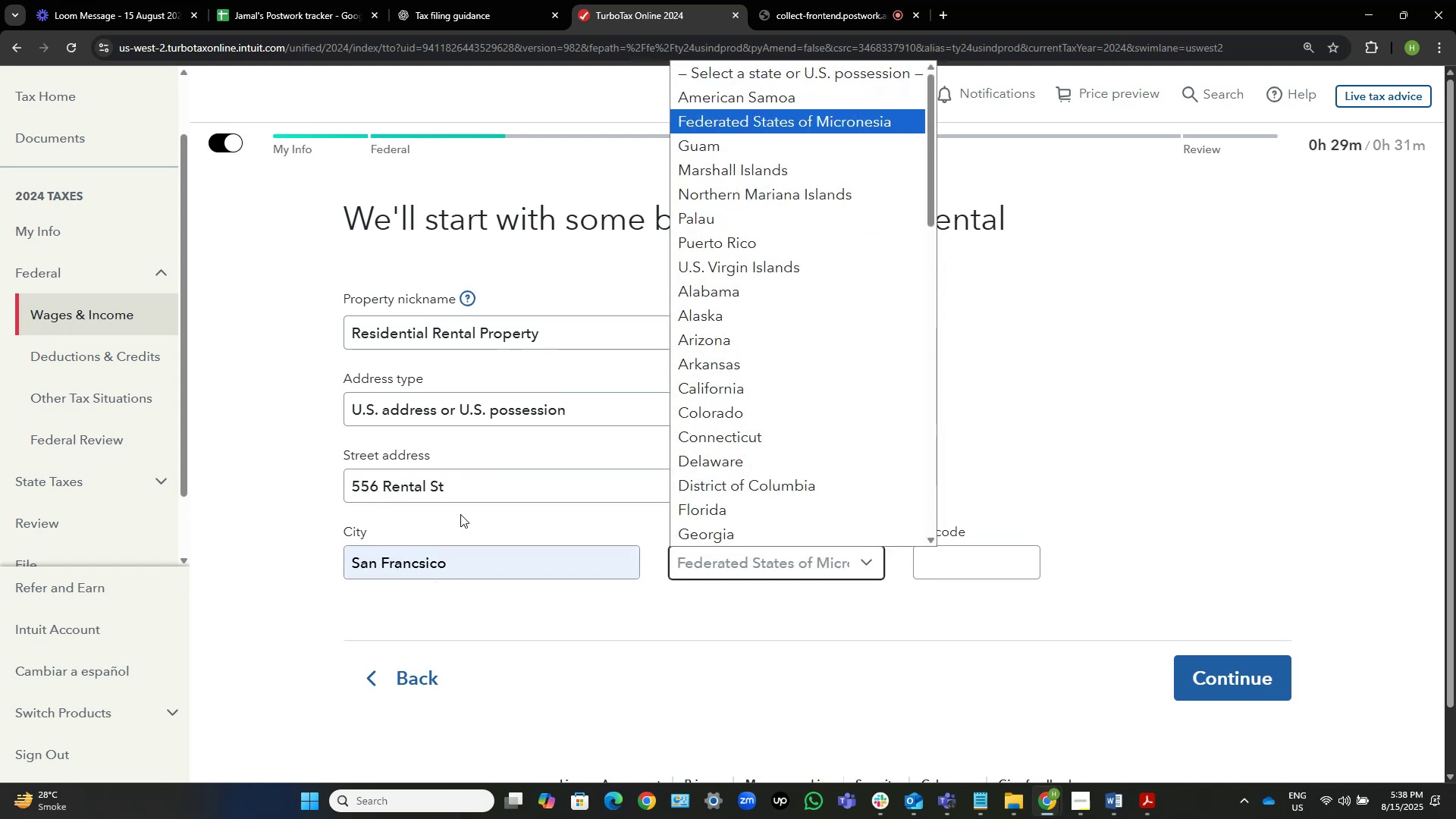 
hold_key(key=ArrowDown, duration=0.5)
 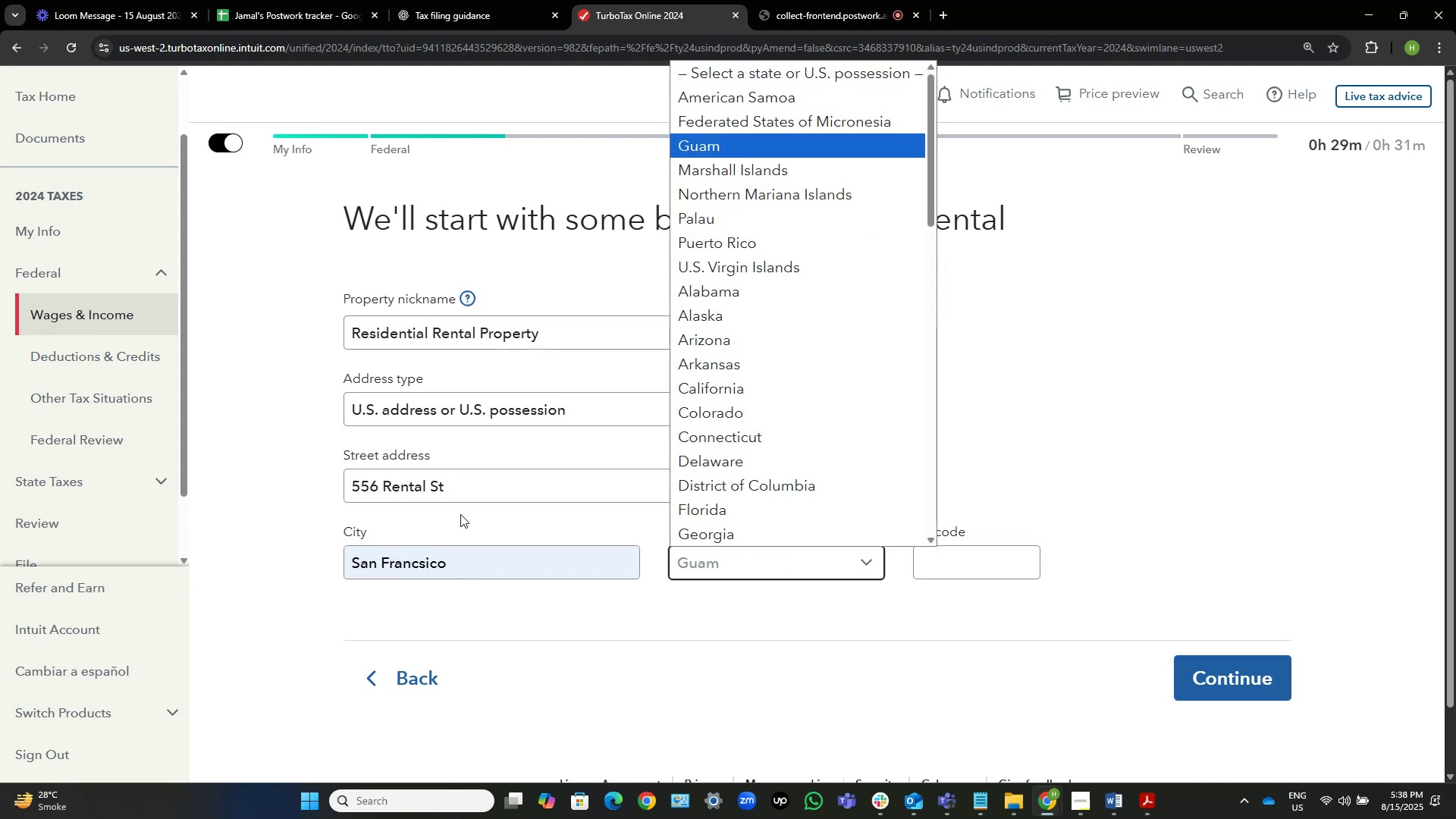 
type(ca)
 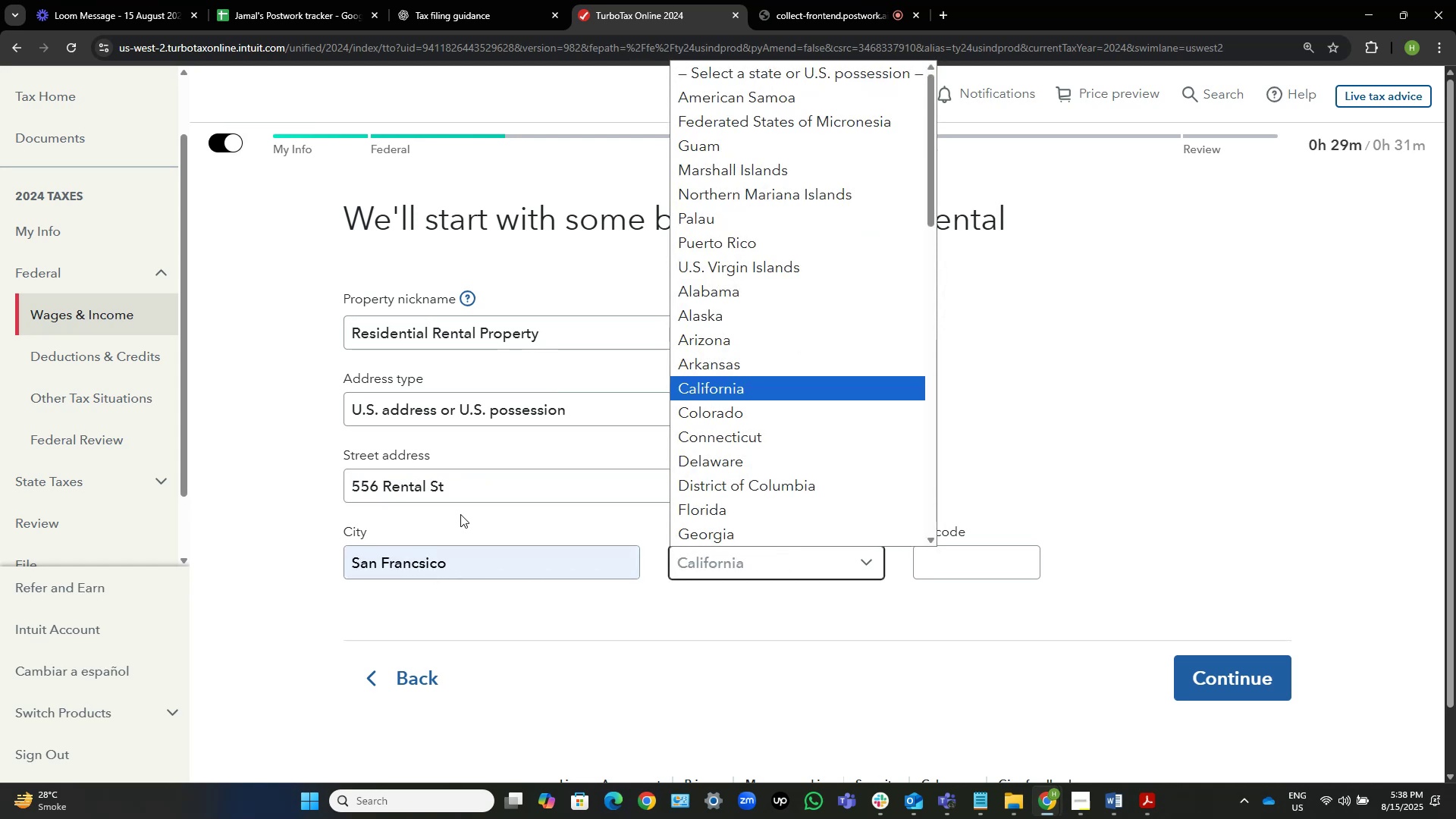 
key(ArrowDown)
 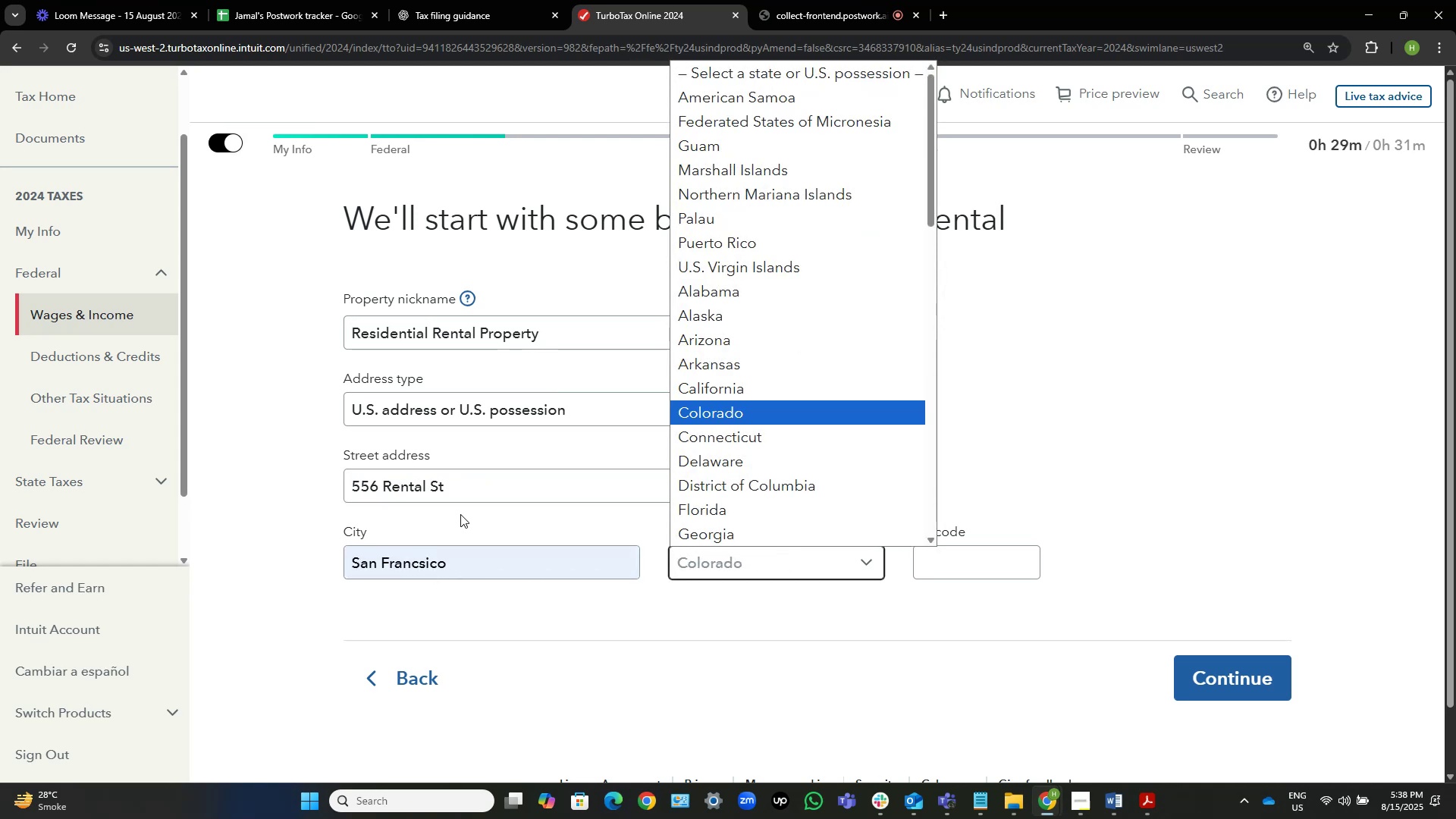 
key(ArrowUp)
 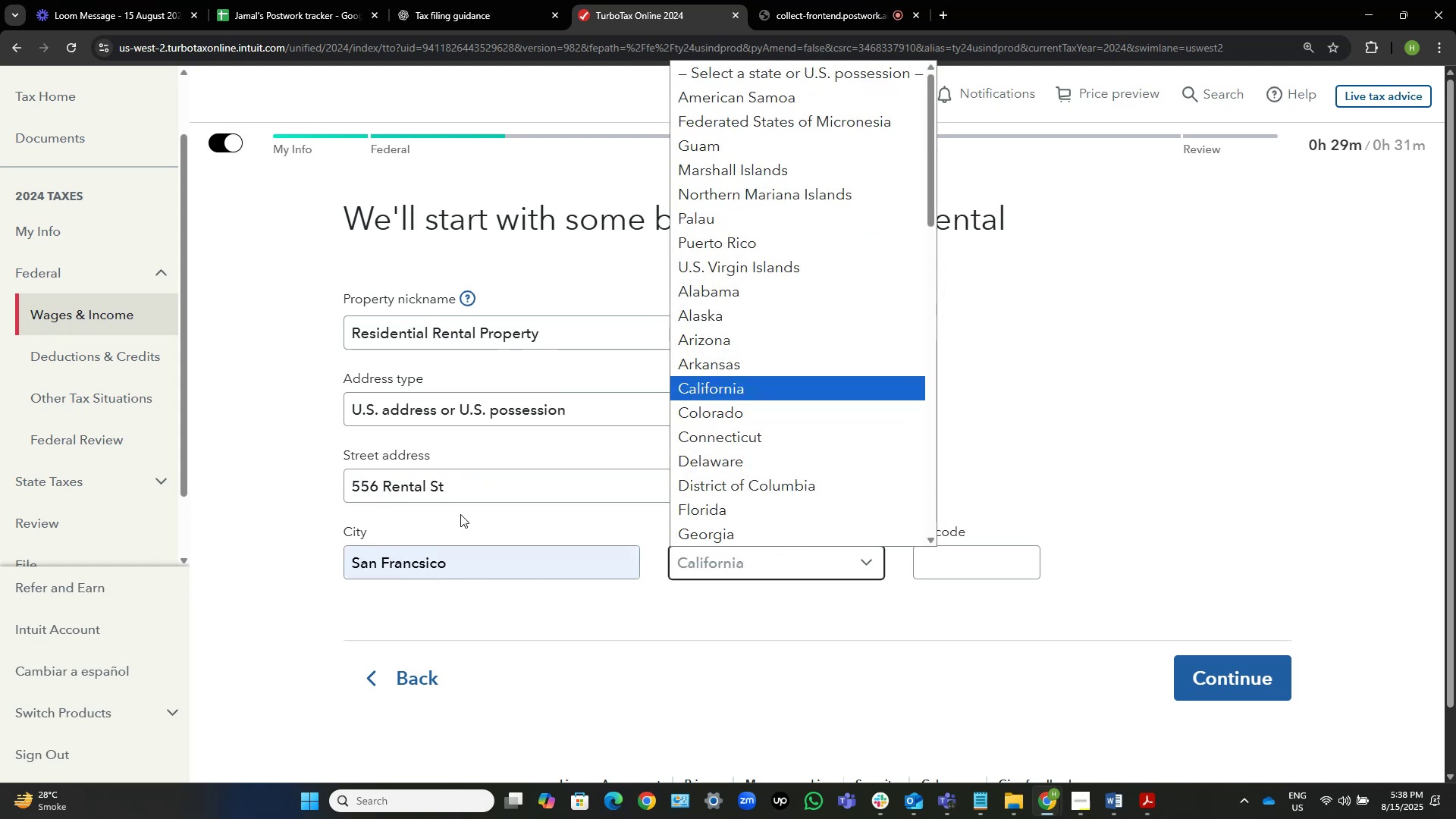 
key(NumpadEnter)
 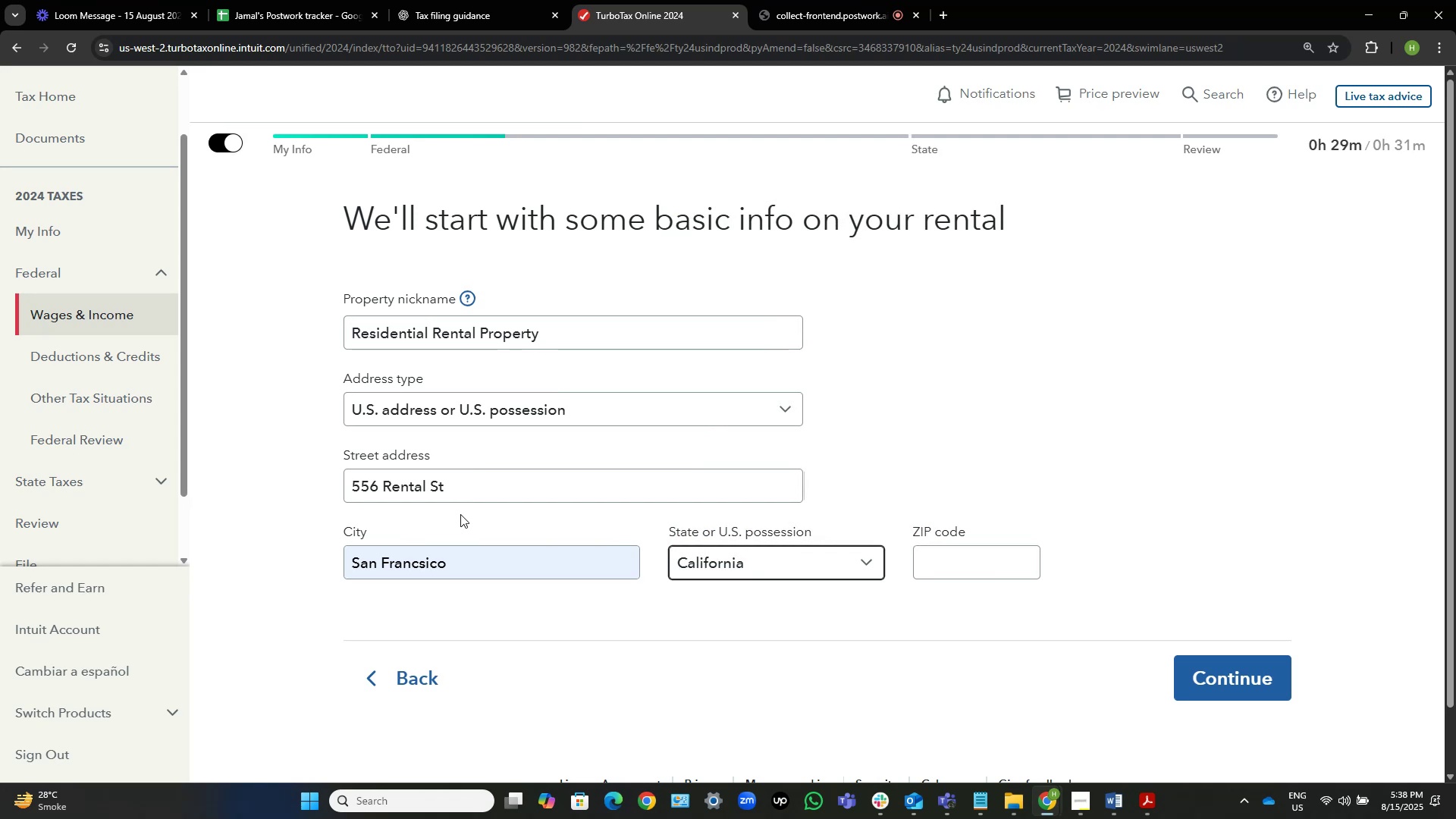 
key(Tab)
 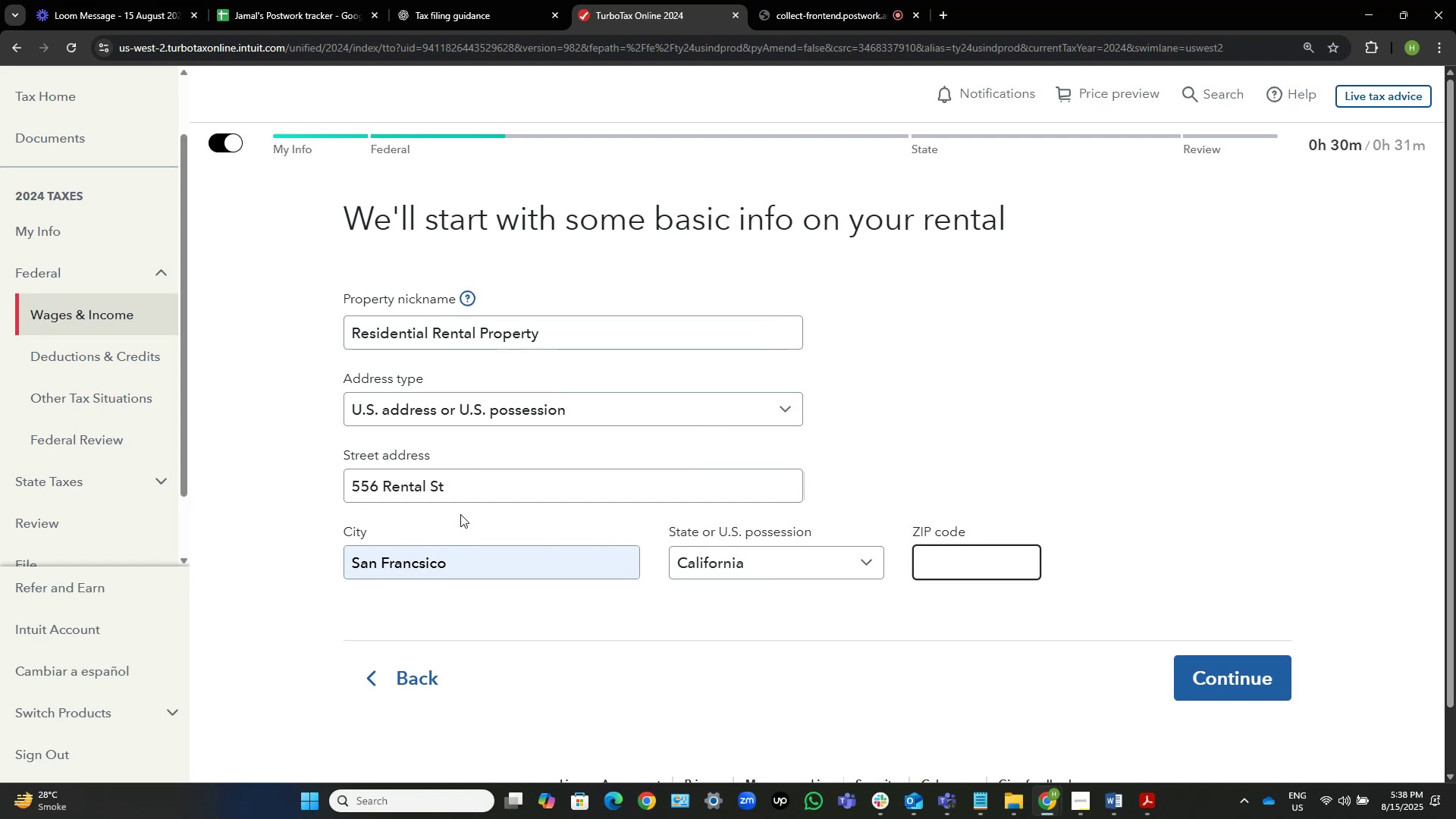 
key(Numpad9)
 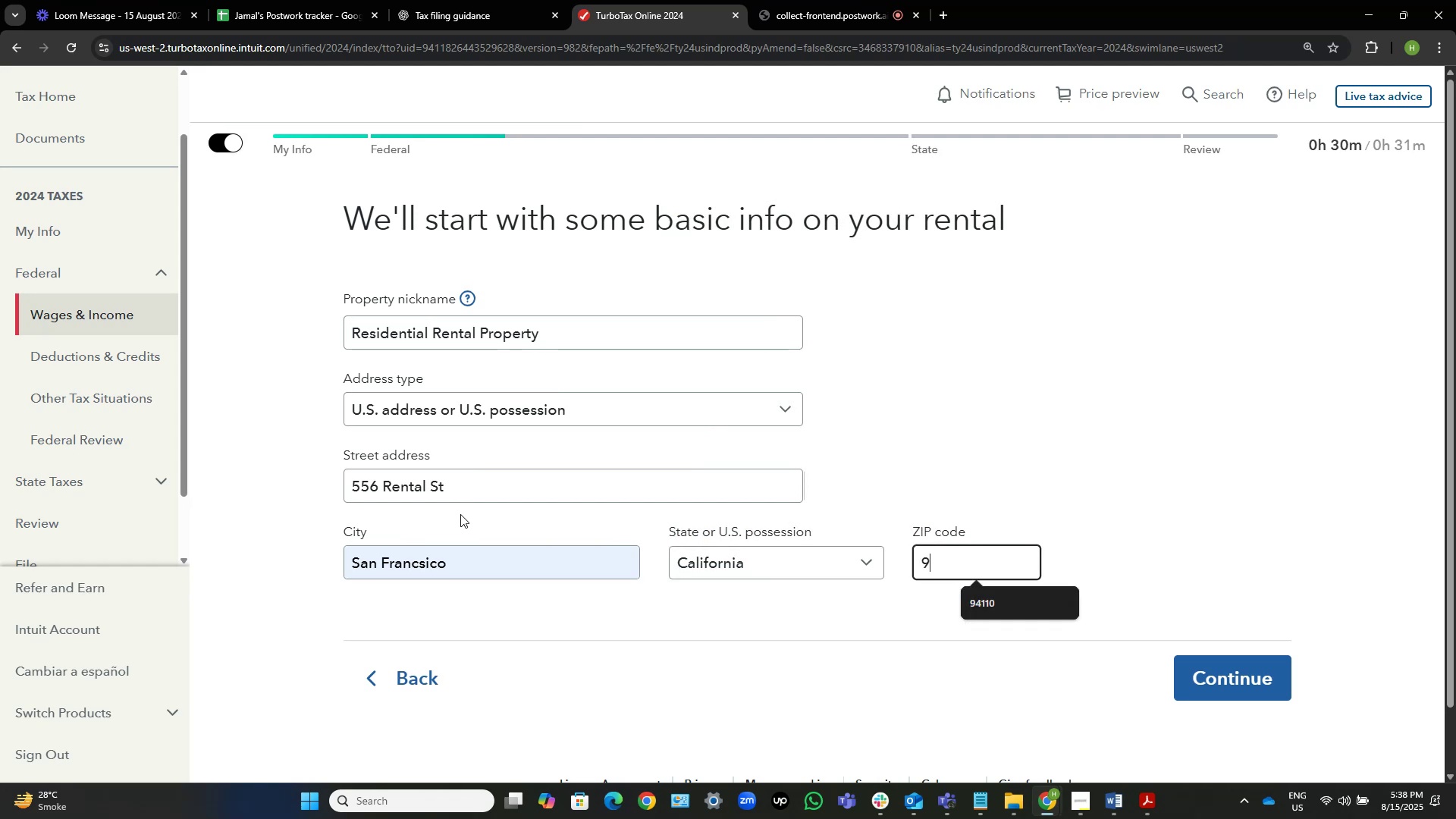 
key(Numpad4)
 